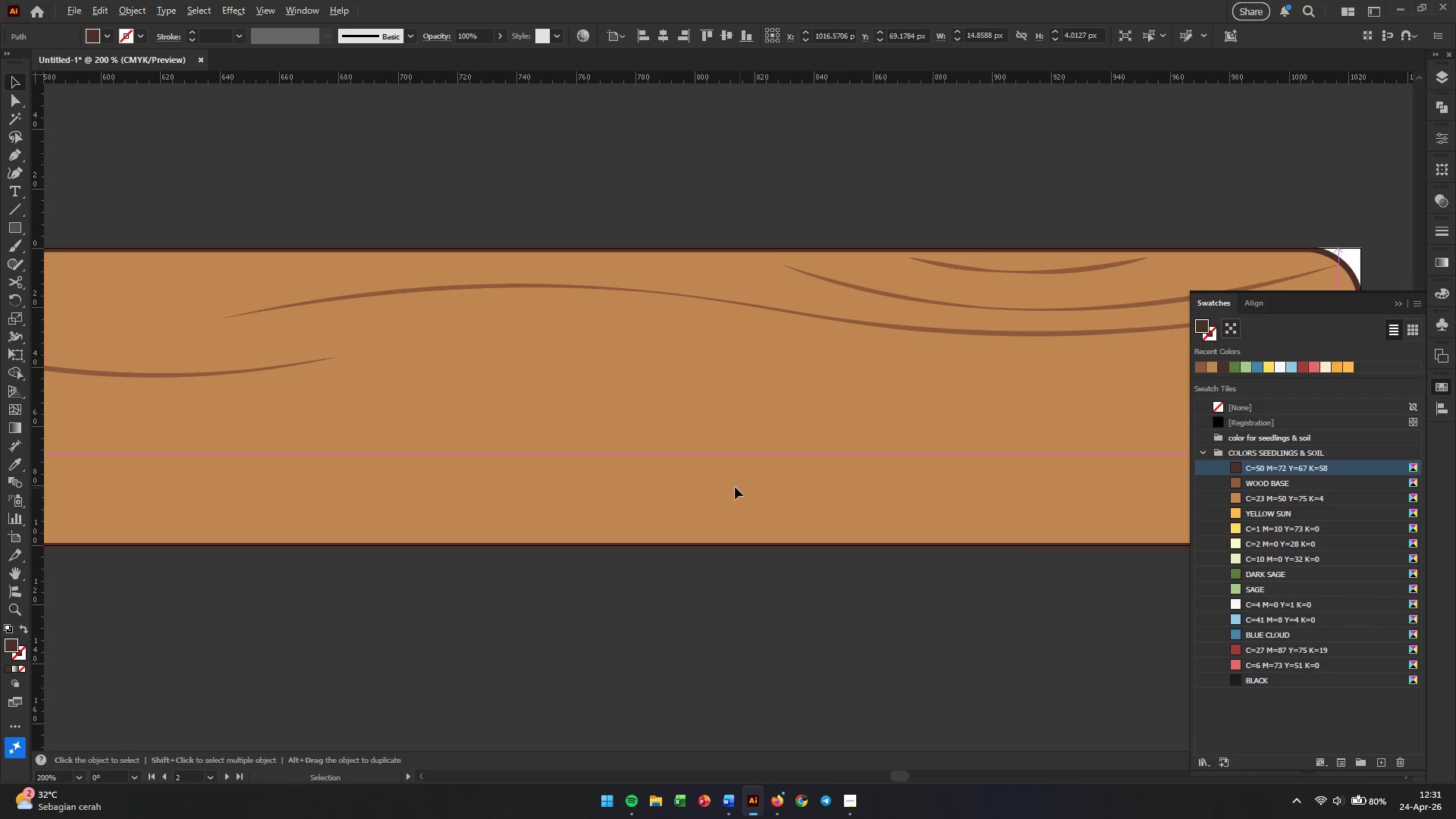 
hold_key(key=Space, duration=0.38)
 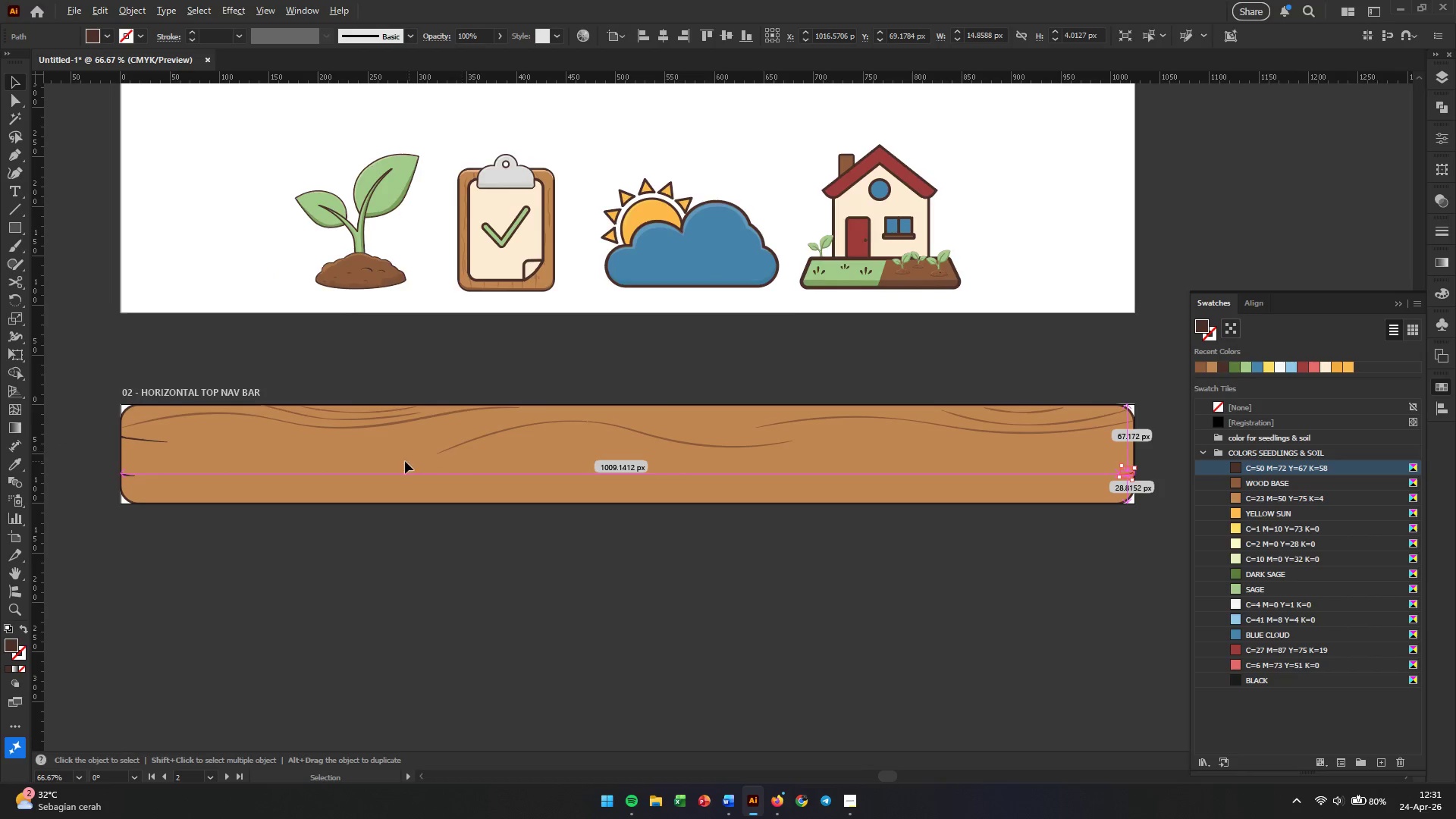 
left_click_drag(start_coordinate=[466, 601], to_coordinate=[673, 591])
 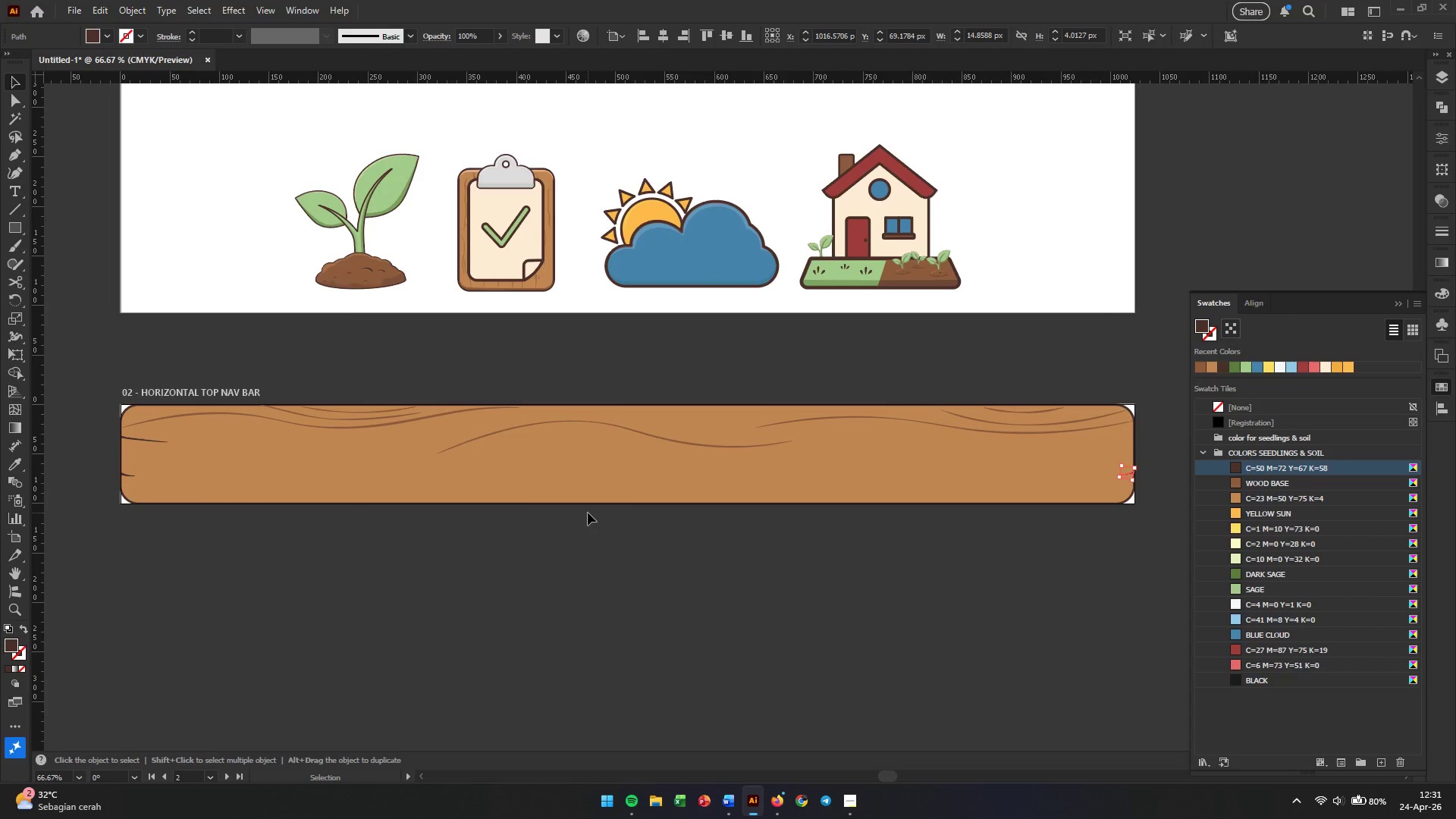 
scroll: coordinate [708, 503], scroll_direction: down, amount: 3.0
 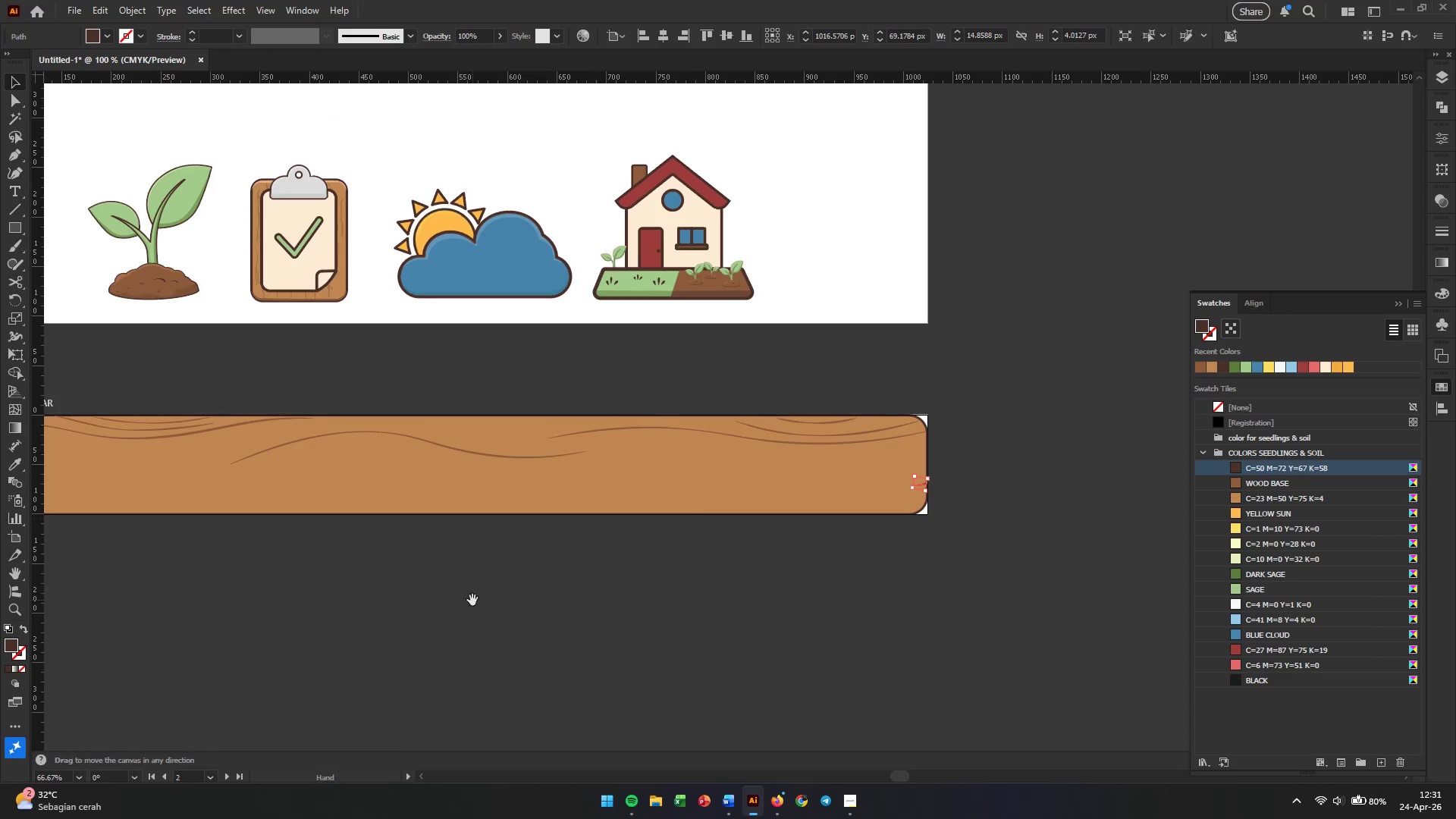 
hold_key(key=AltLeft, duration=0.62)
scroll: coordinate [395, 461], scroll_direction: up, amount: 1.0
 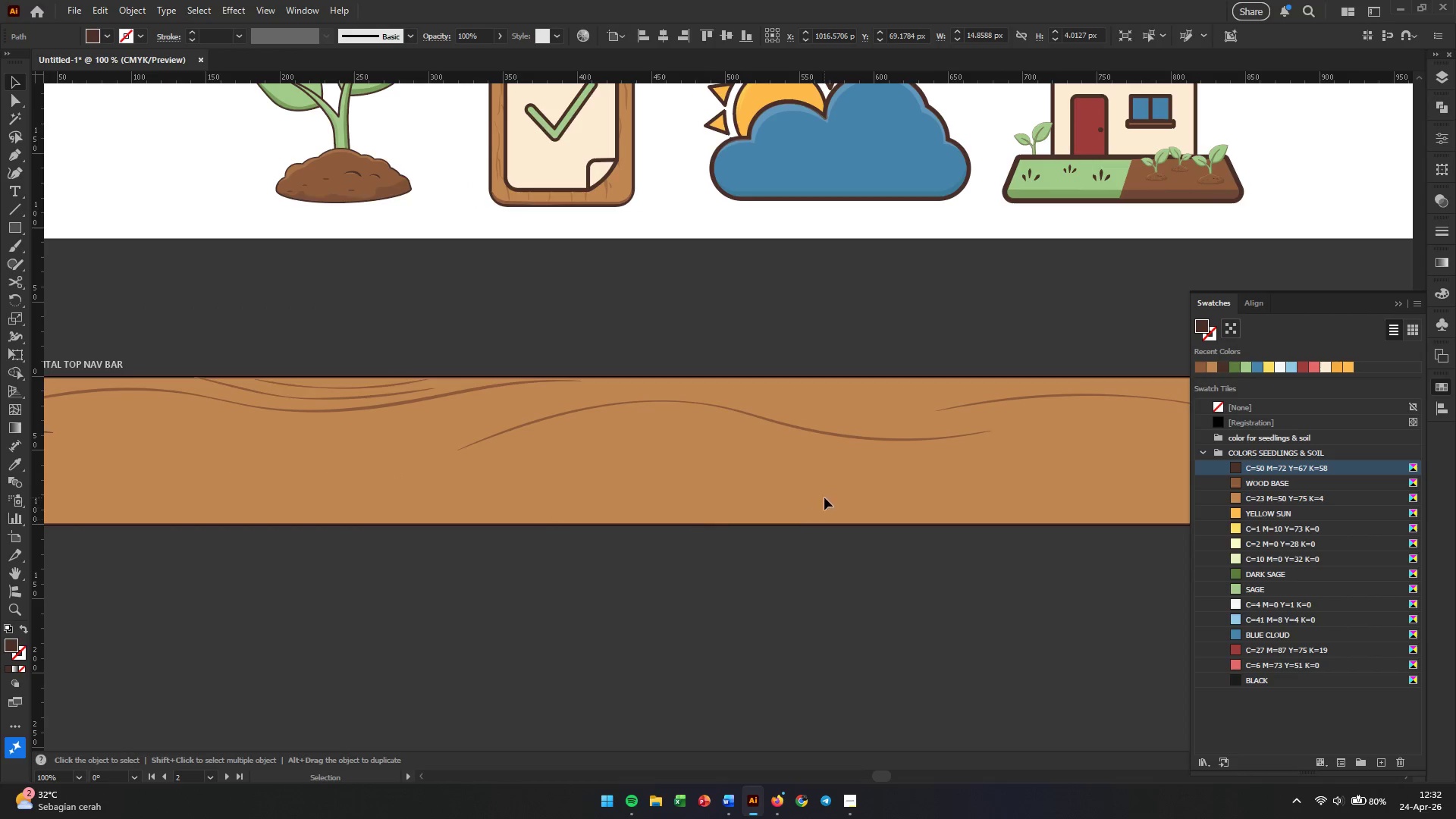 
hold_key(key=Space, duration=1.06)
 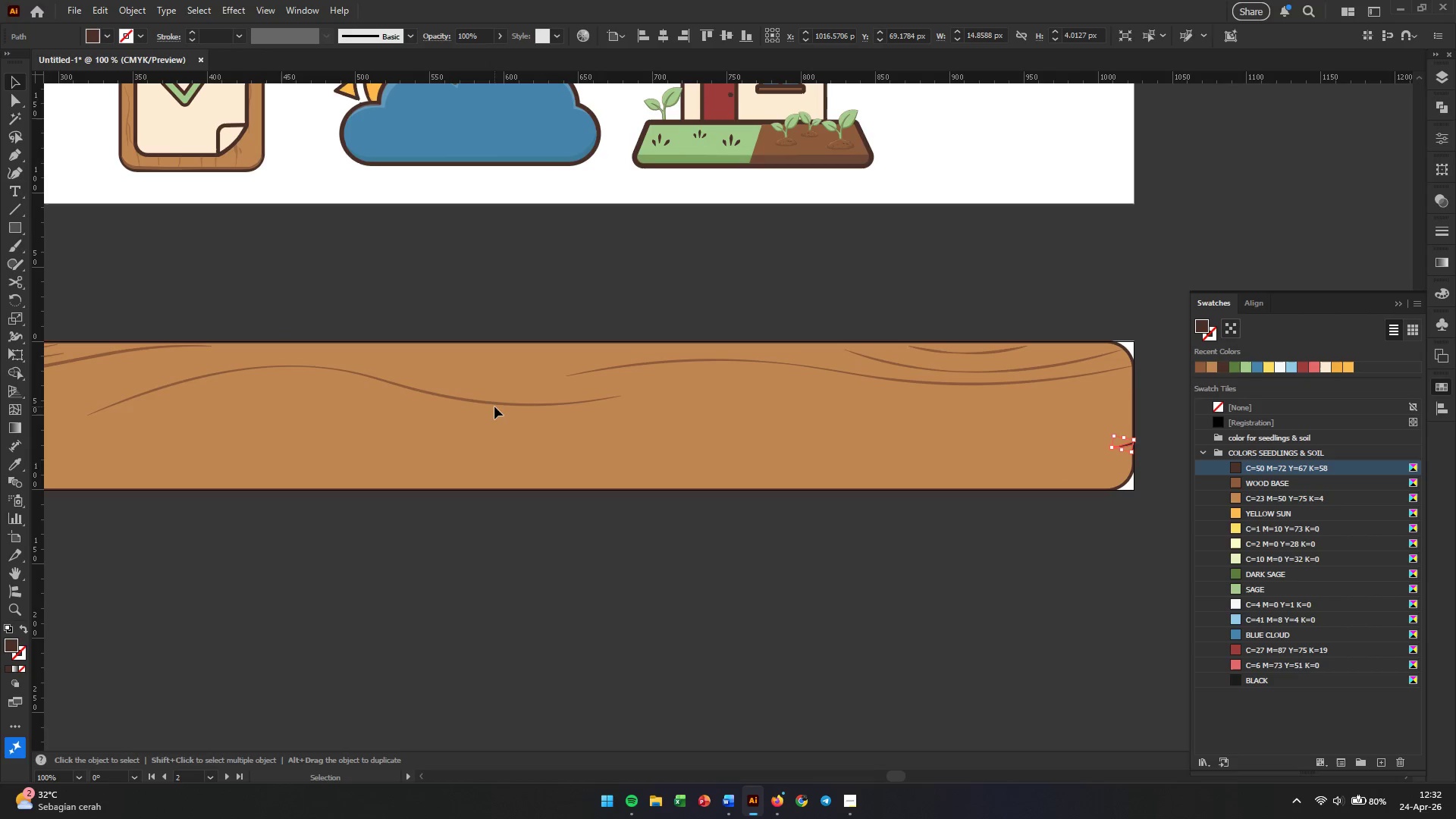 
left_click_drag(start_coordinate=[913, 497], to_coordinate=[544, 463])
 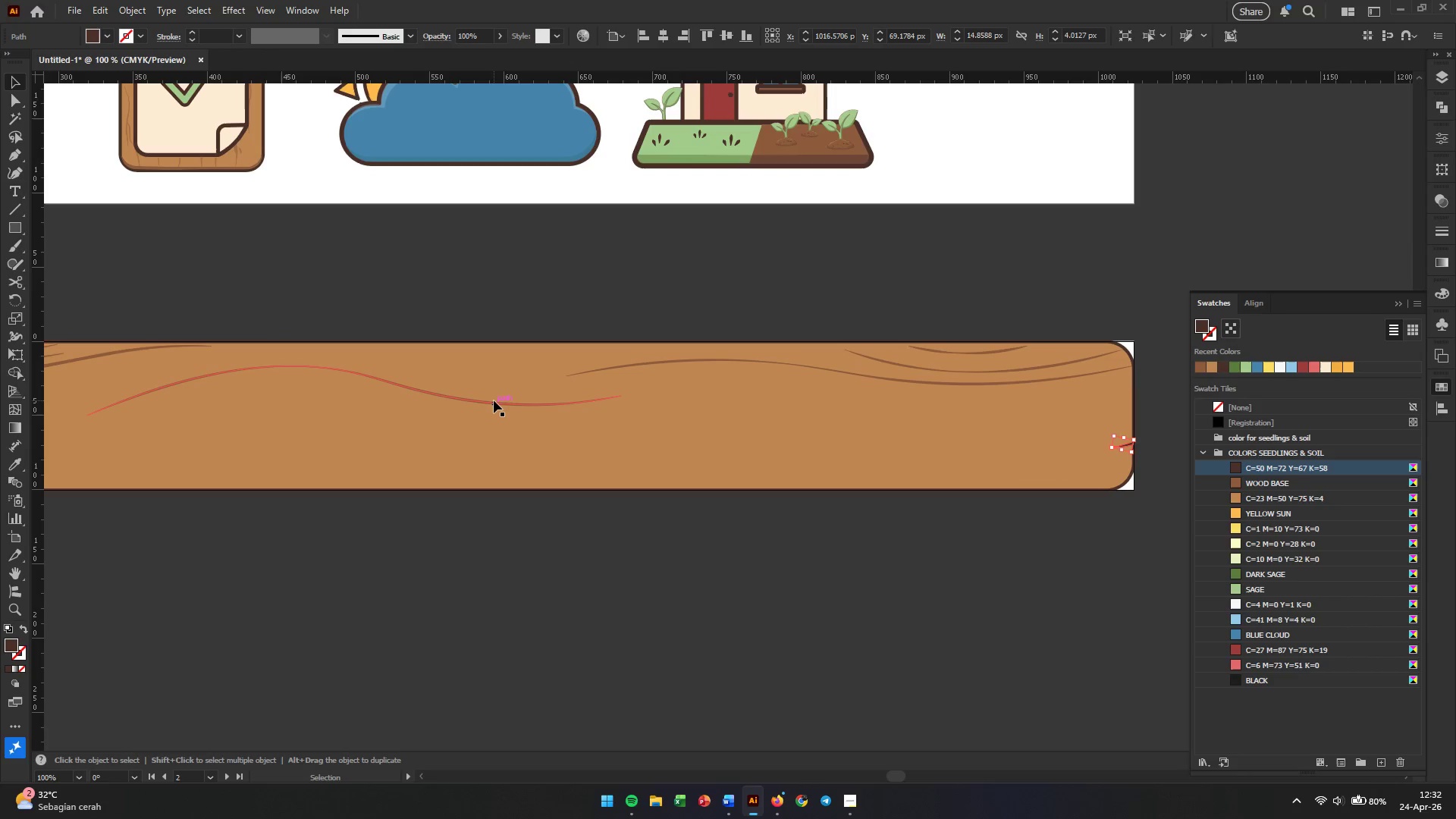 
left_click_drag(start_coordinate=[494, 403], to_coordinate=[965, 465])
 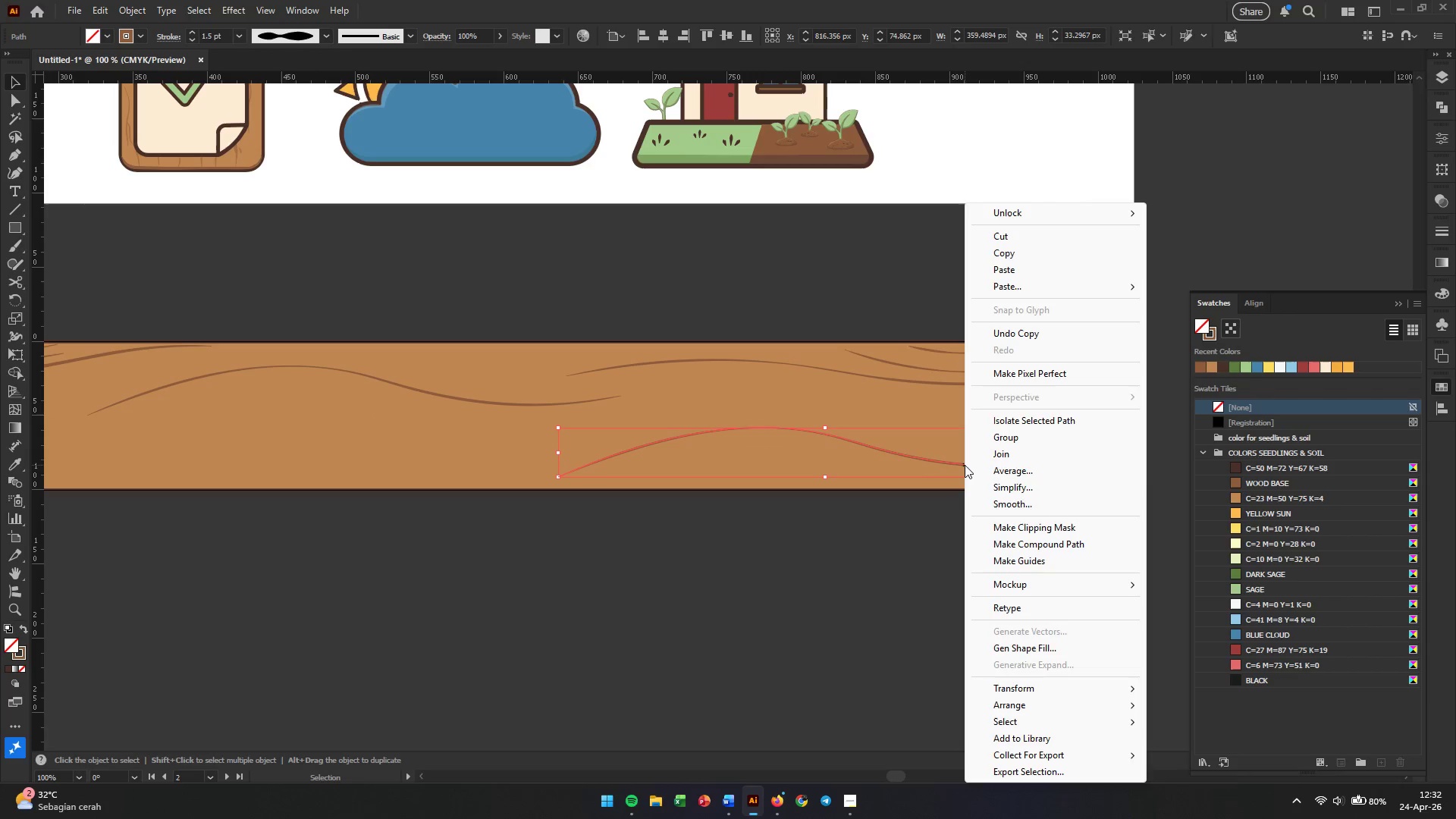 
hold_key(key=AltLeft, duration=1.73)
 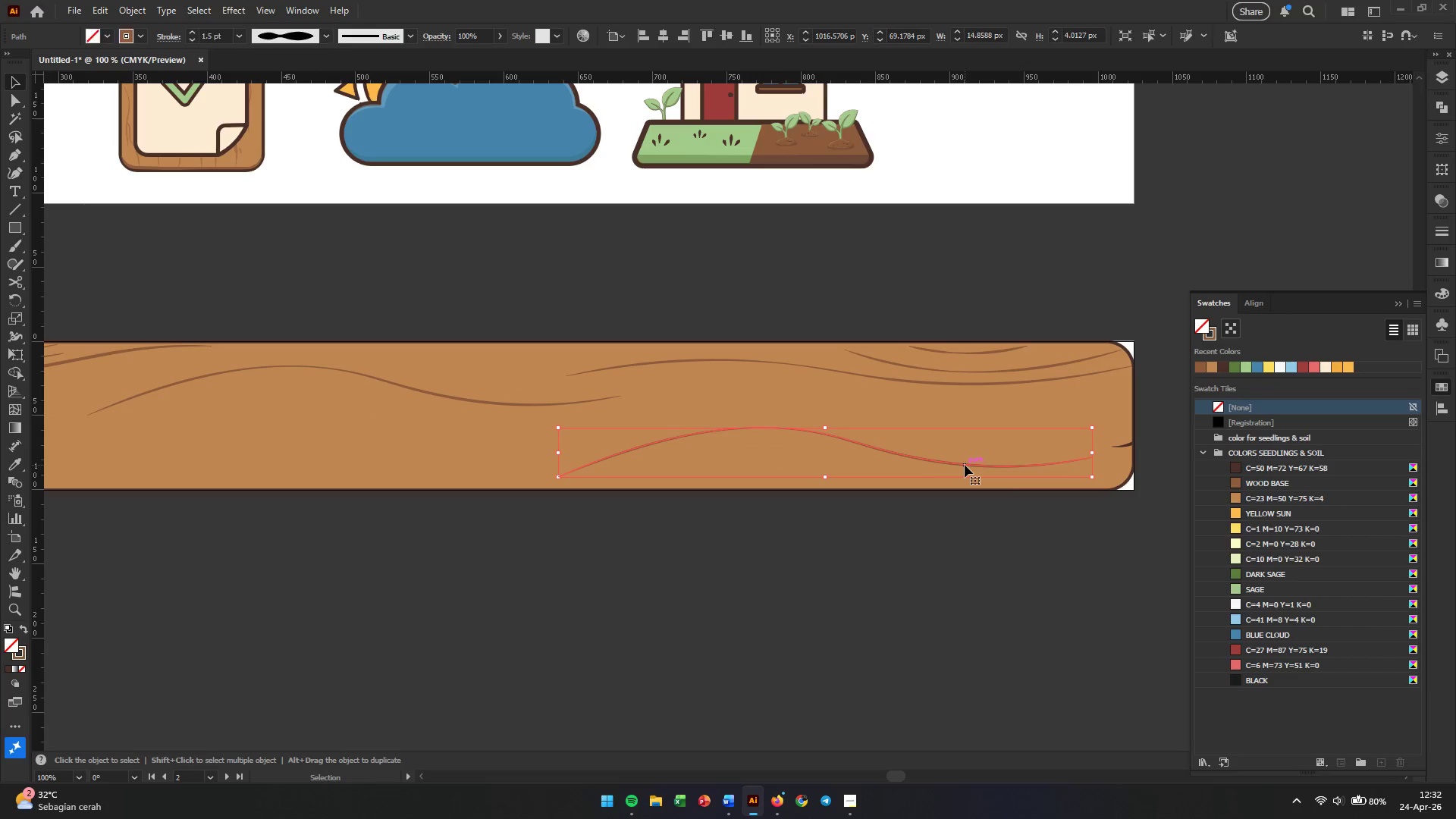 
right_click([965, 465])
 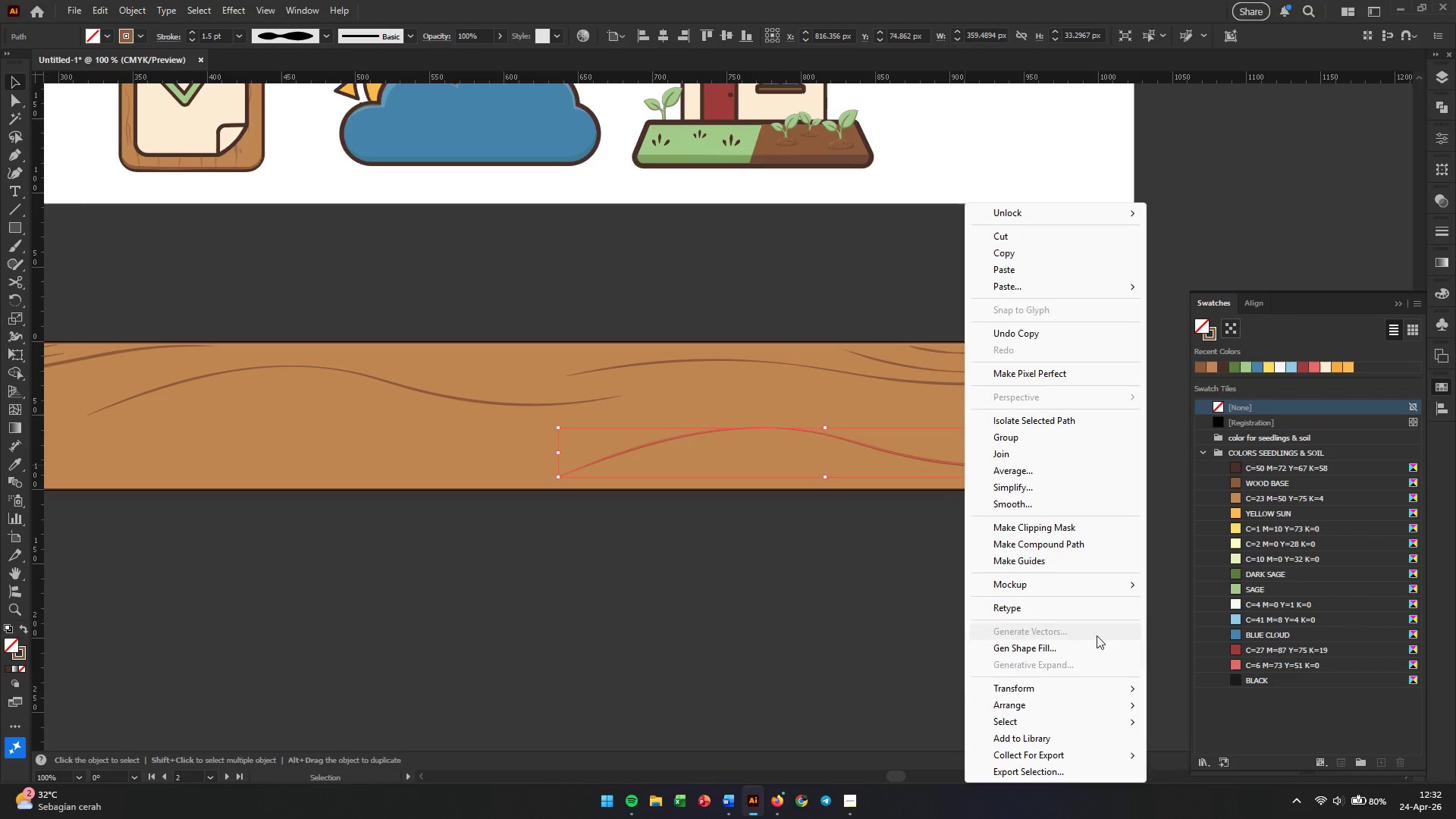 
left_click([1070, 712])
 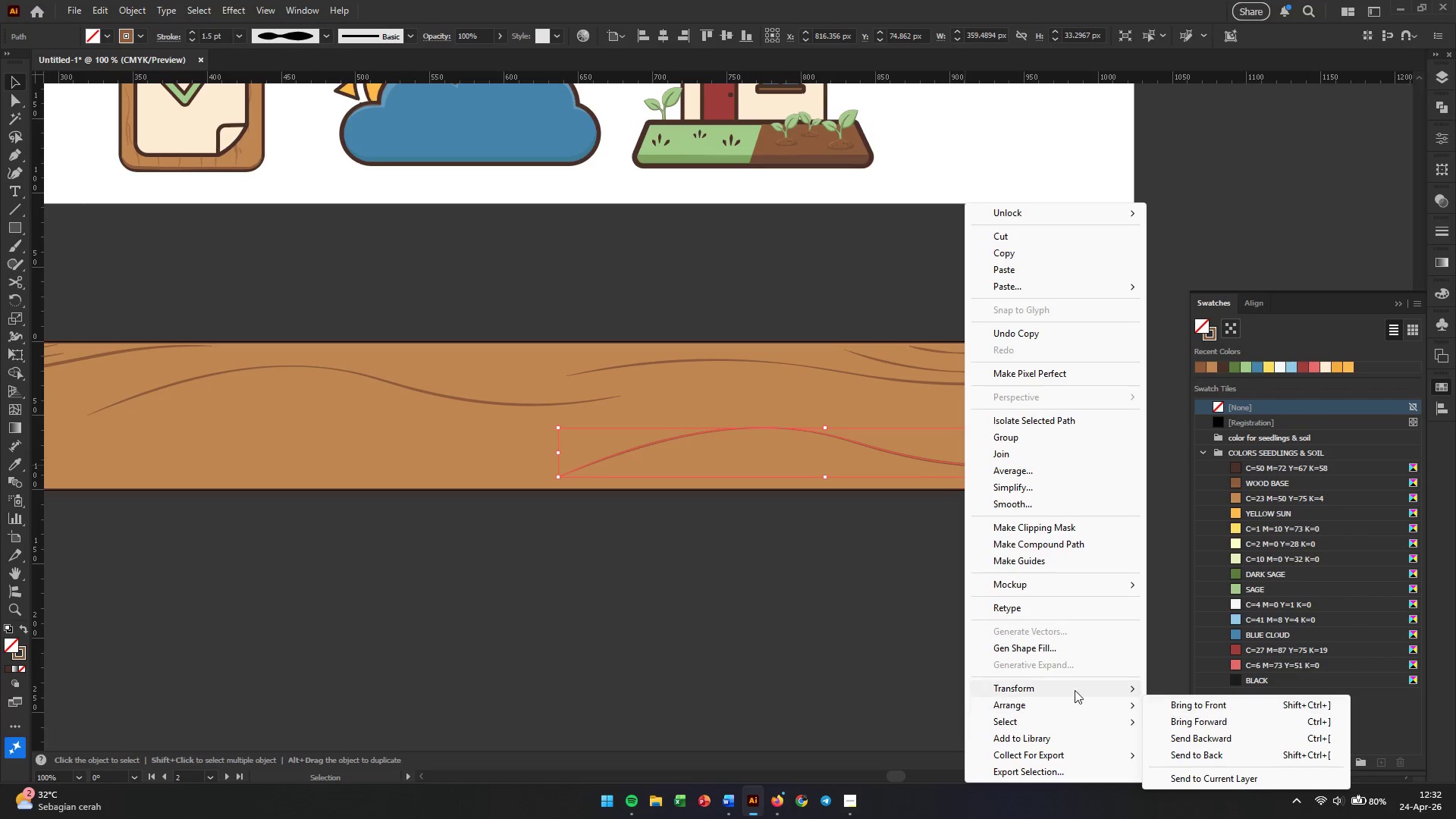 
left_click([1072, 690])
 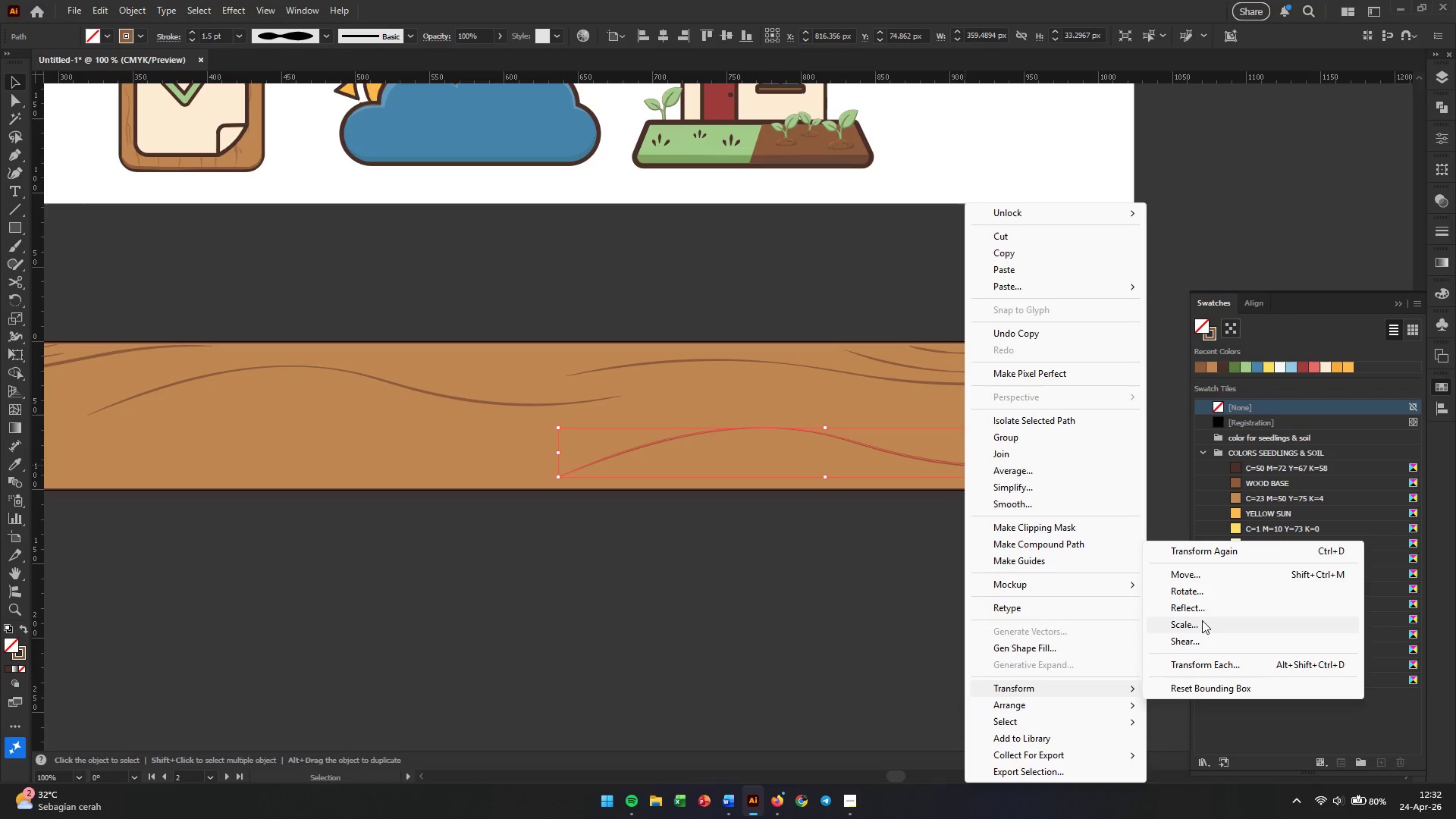 
left_click([1202, 613])
 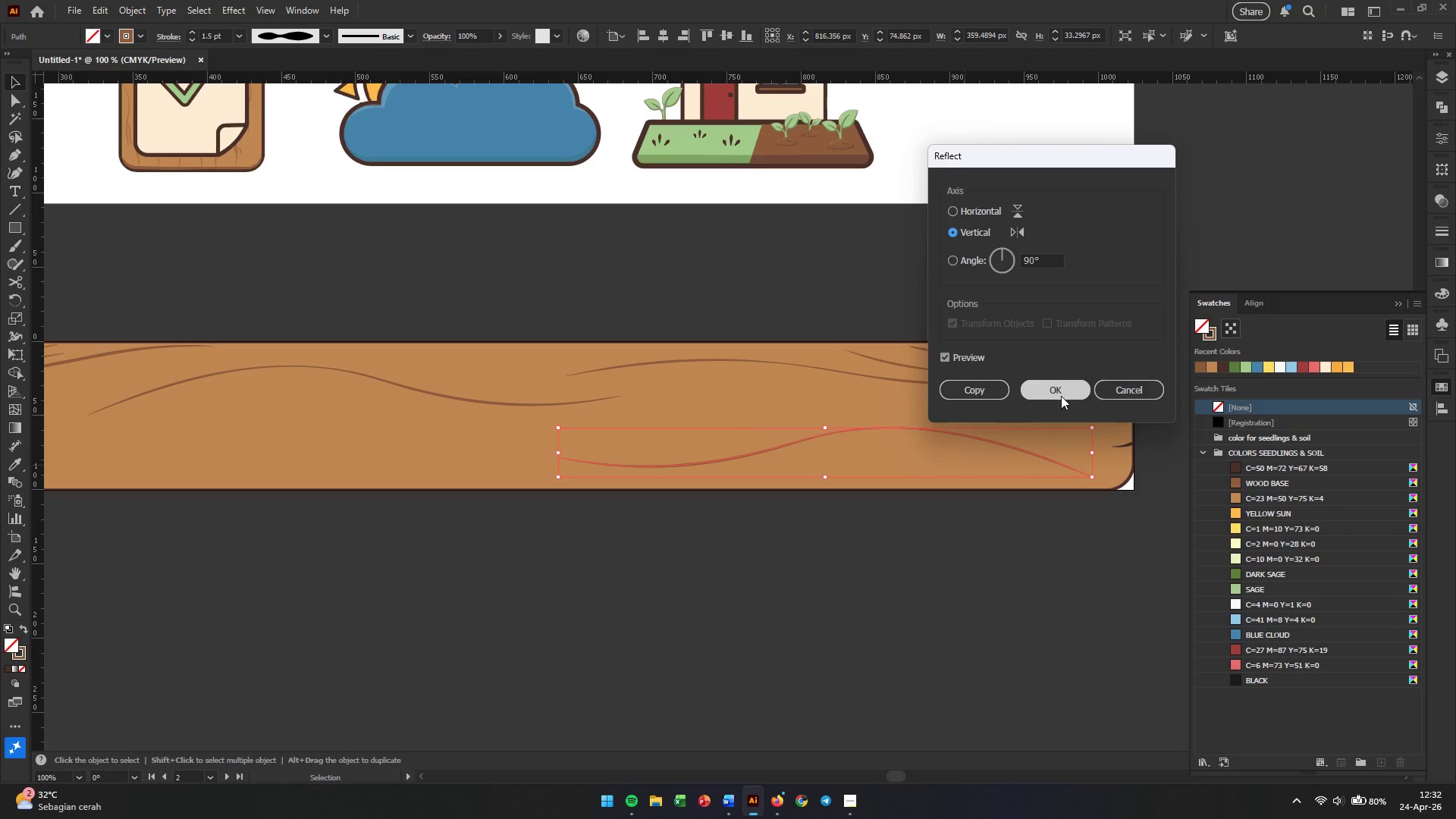 
left_click([1063, 392])
 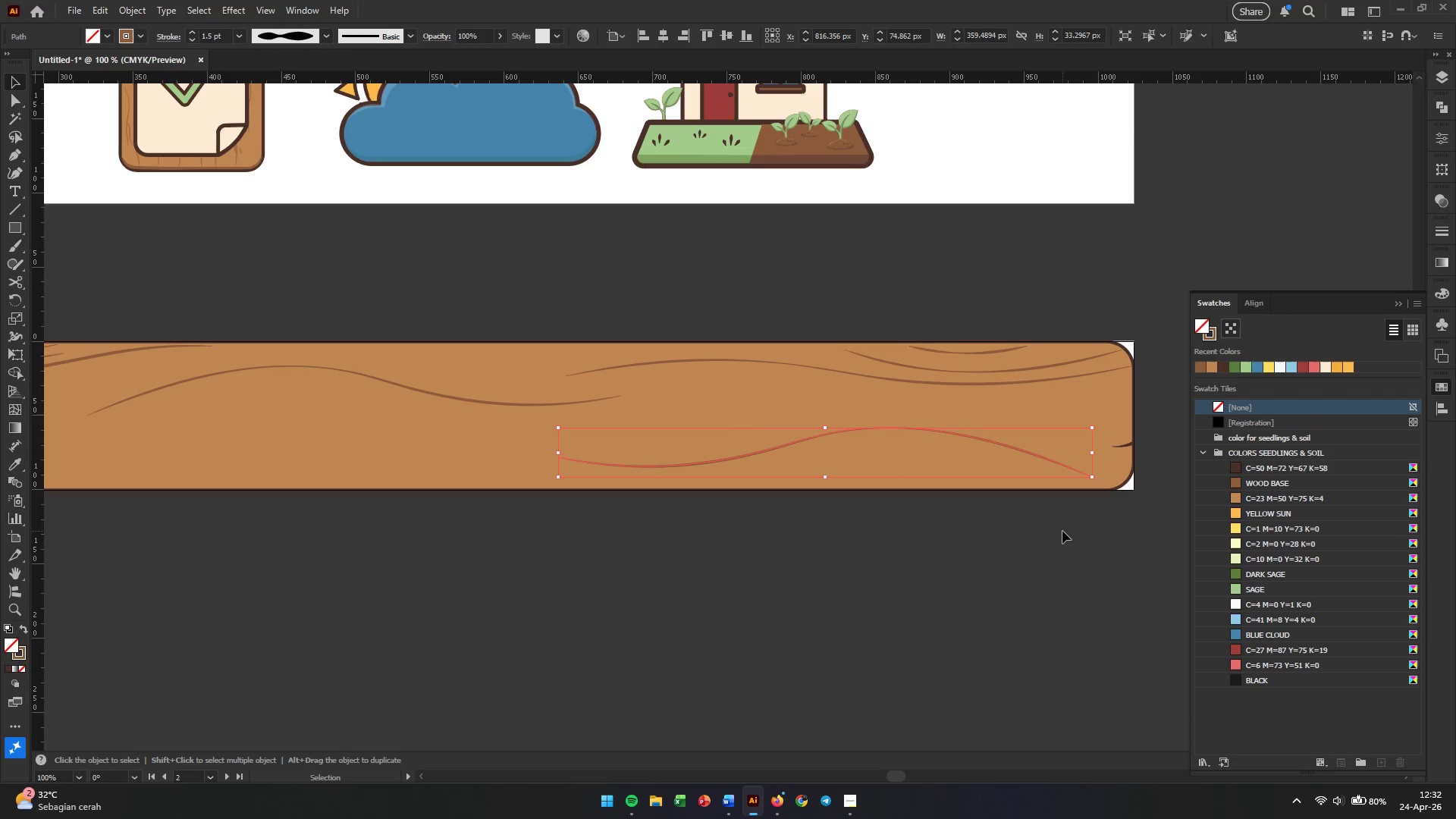 
left_click([1062, 561])
 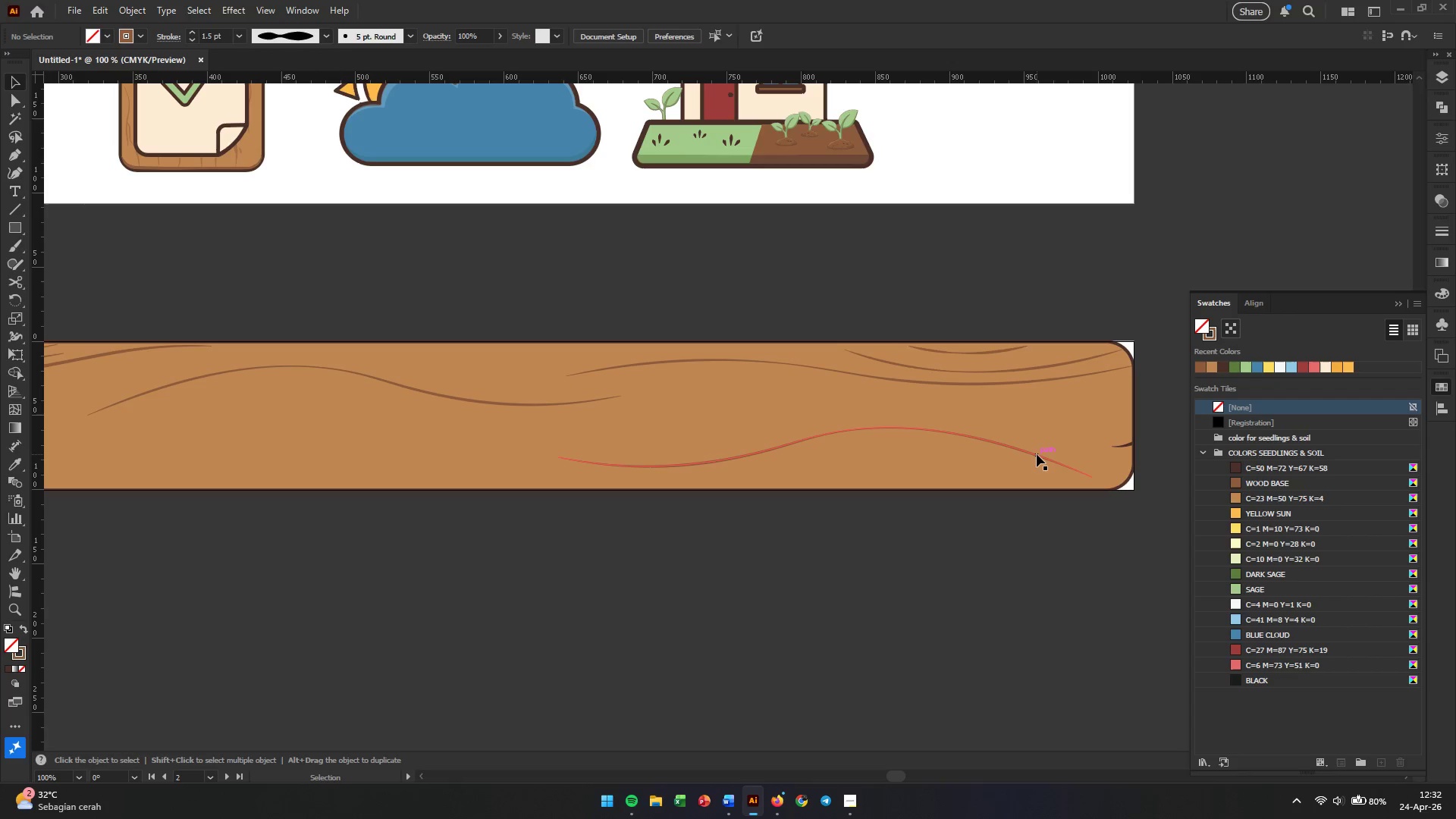 
right_click([1037, 454])
 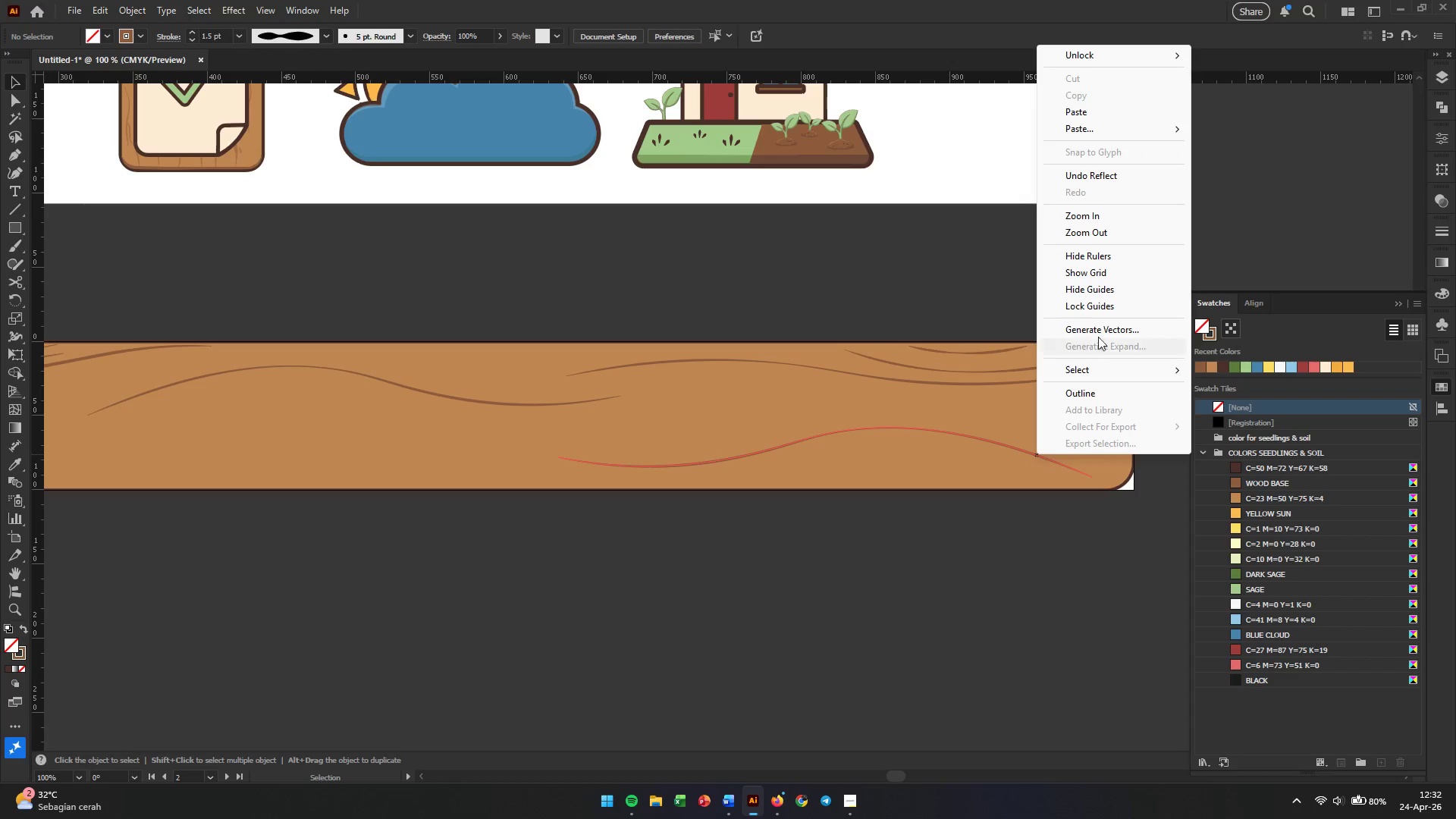 
left_click([1094, 366])
 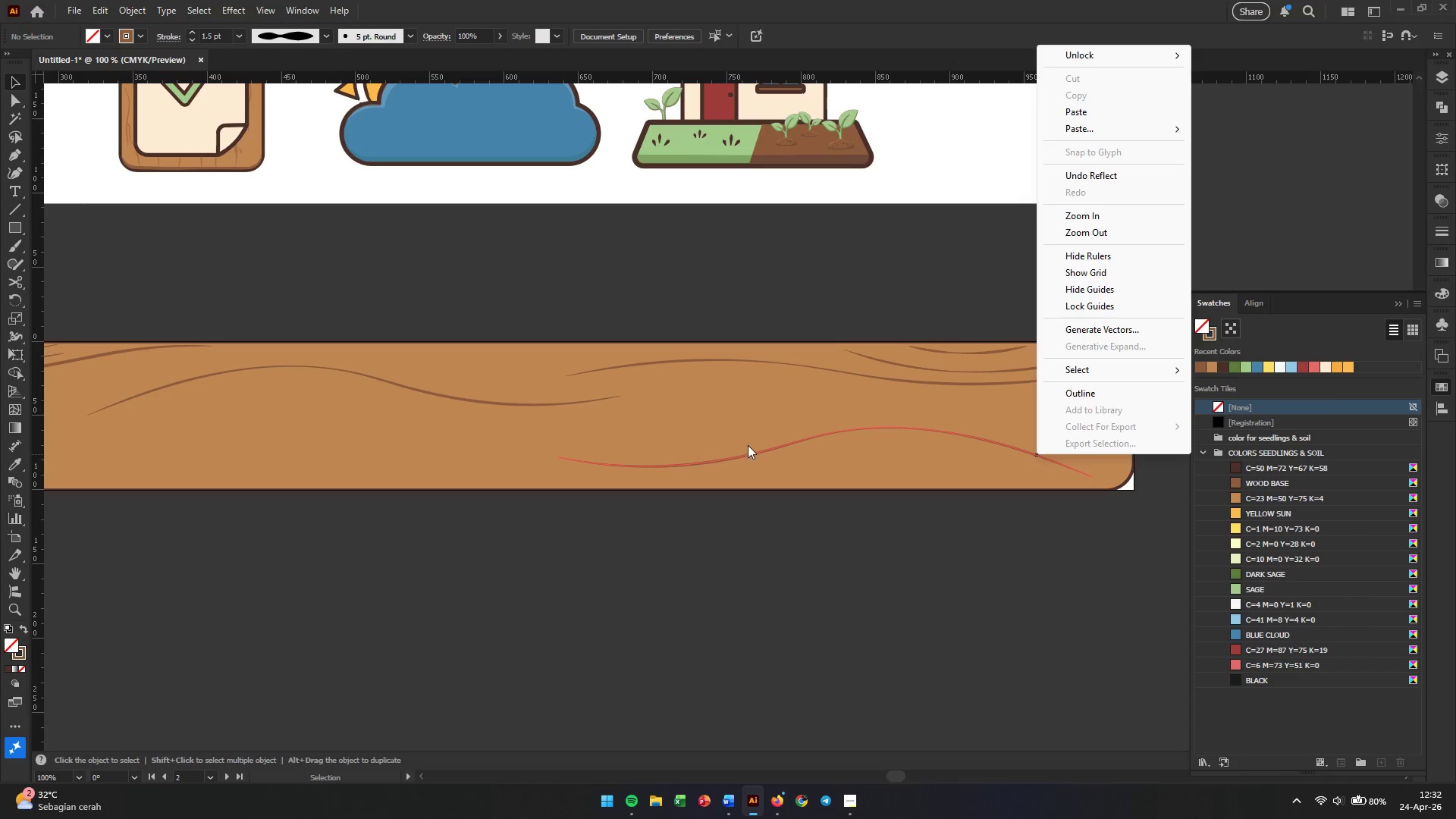 
left_click([874, 428])
 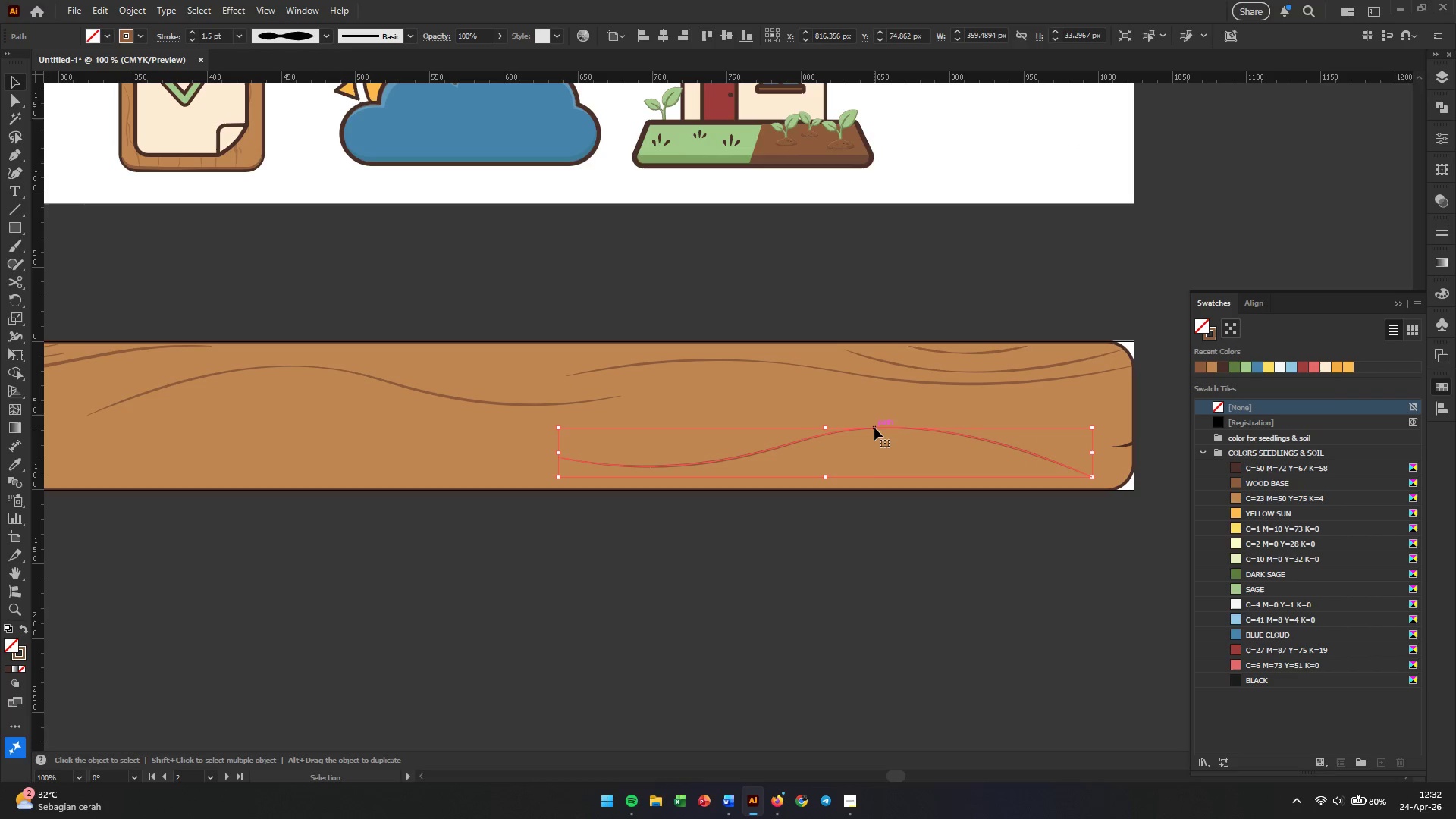 
right_click([874, 428])
 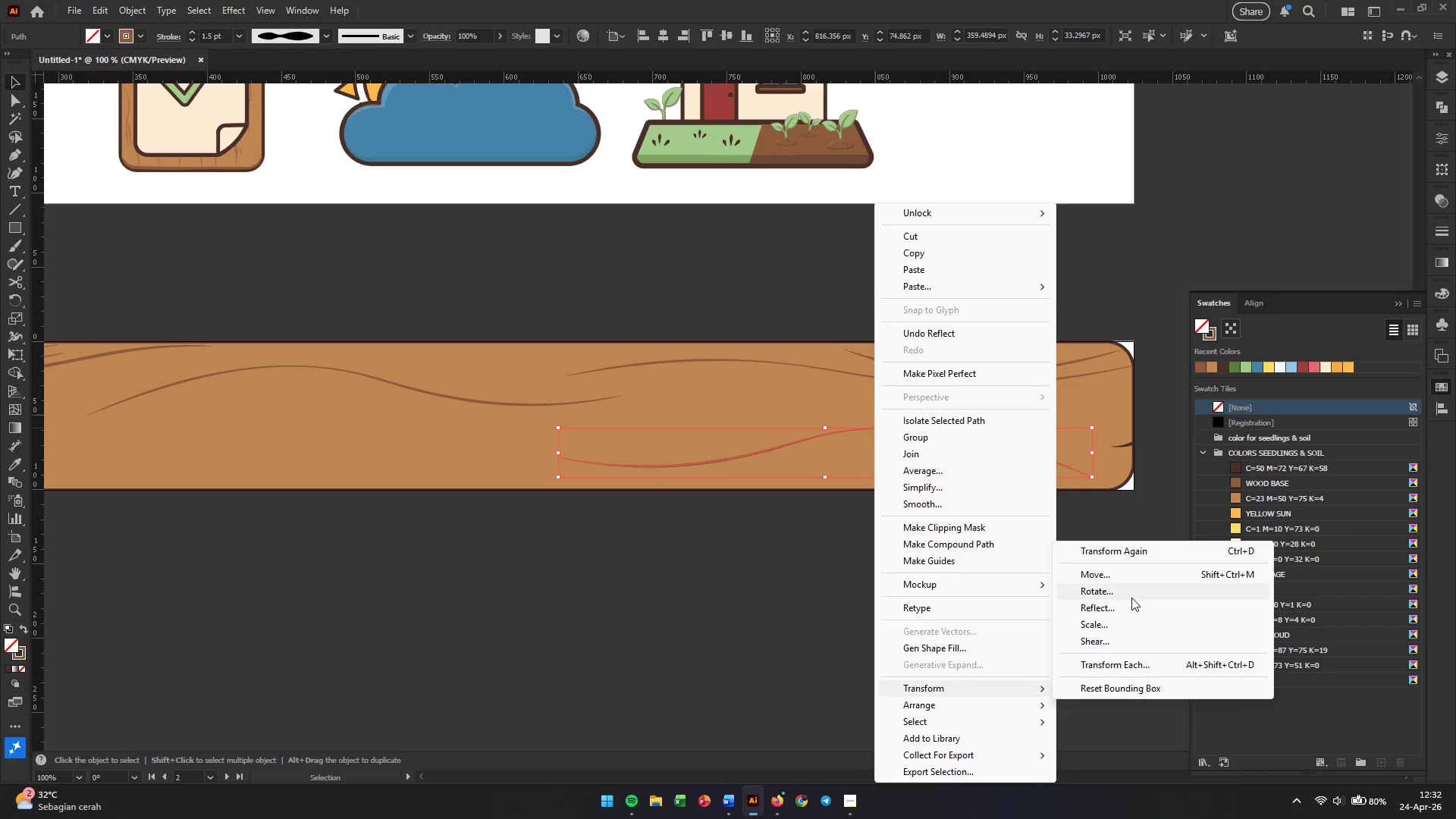 
left_click([1130, 615])
 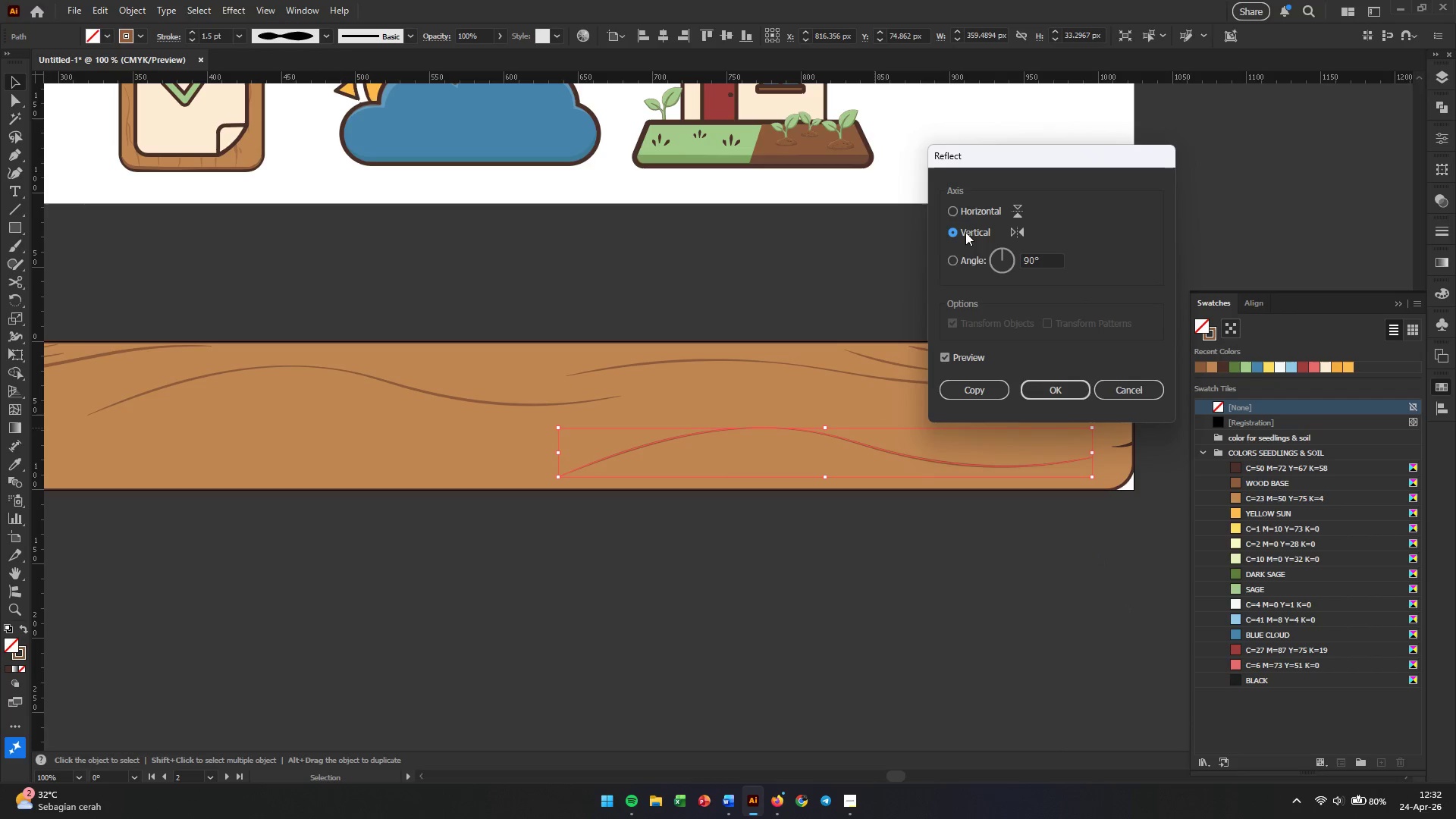 
left_click([971, 211])
 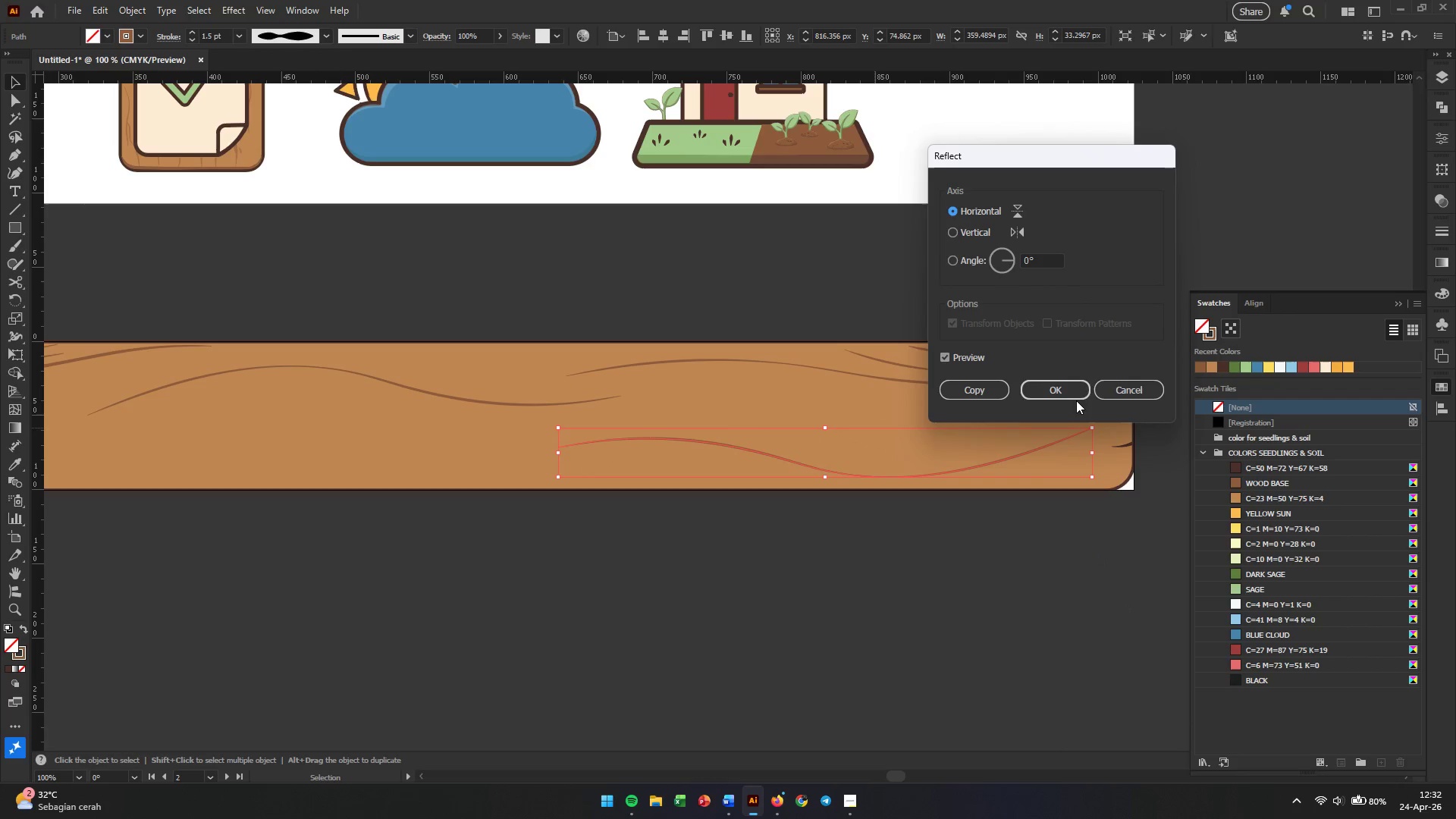 
left_click([1066, 388])
 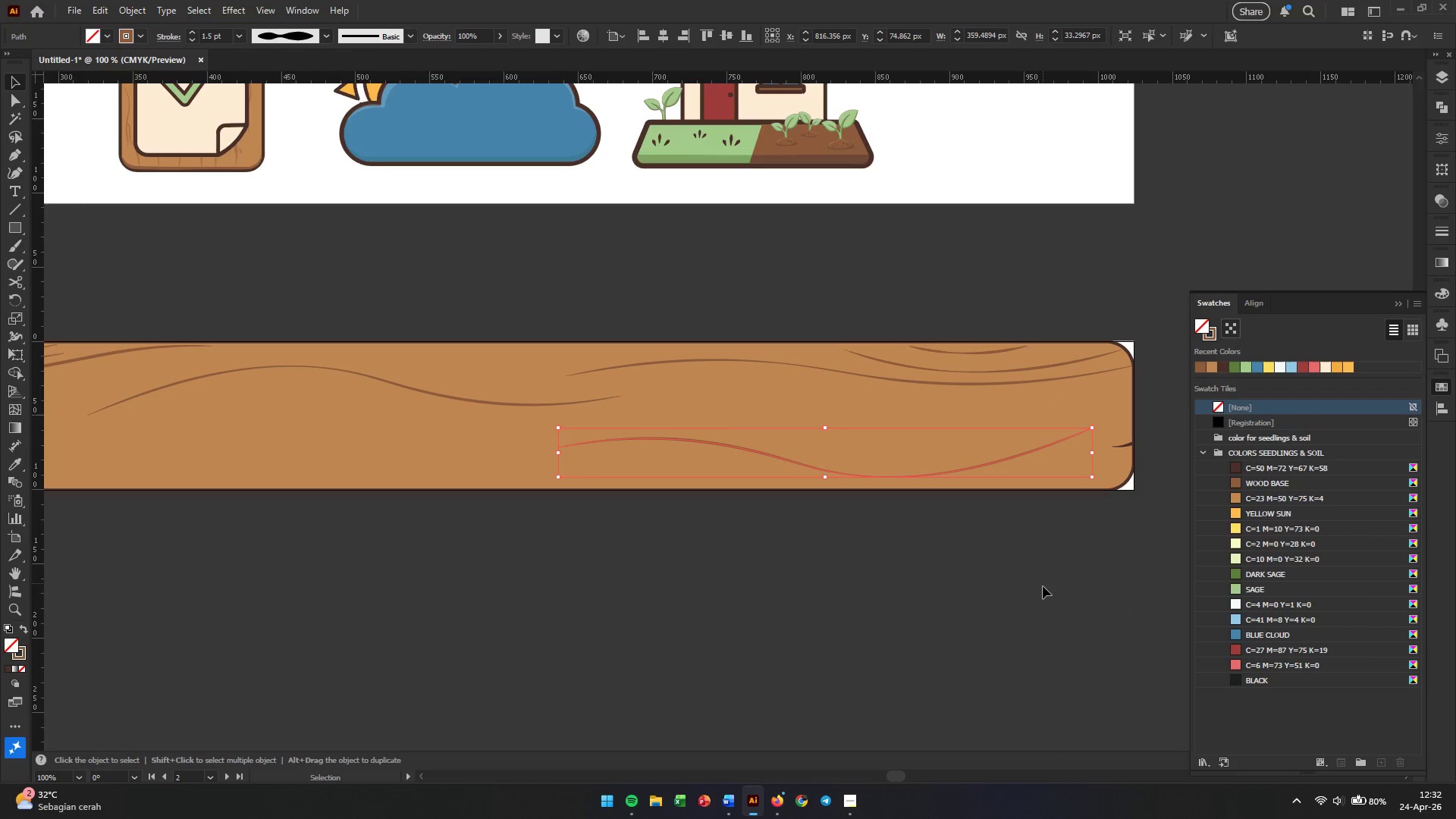 
left_click([1043, 588])
 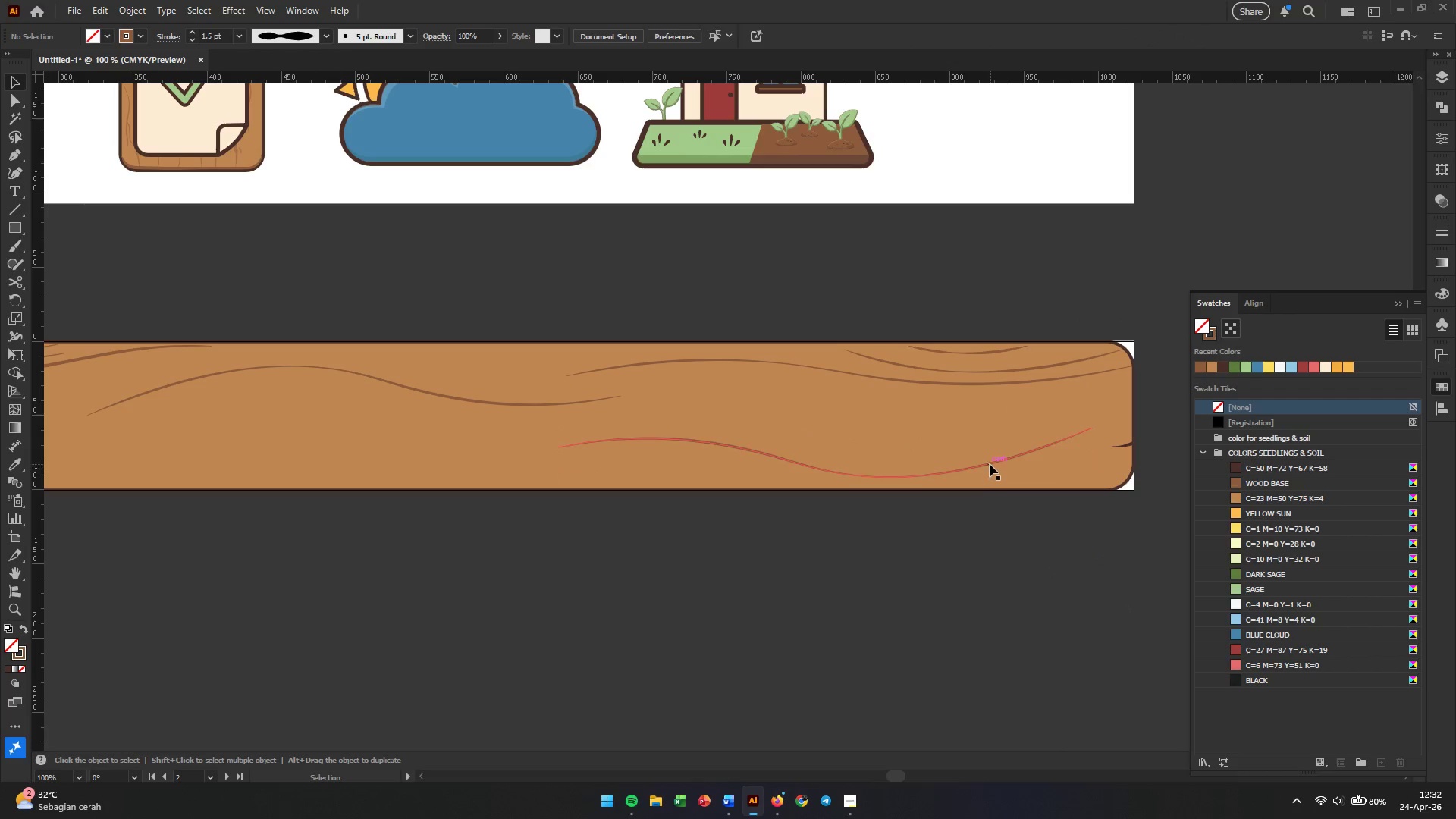 
left_click_drag(start_coordinate=[990, 463], to_coordinate=[1029, 463])
 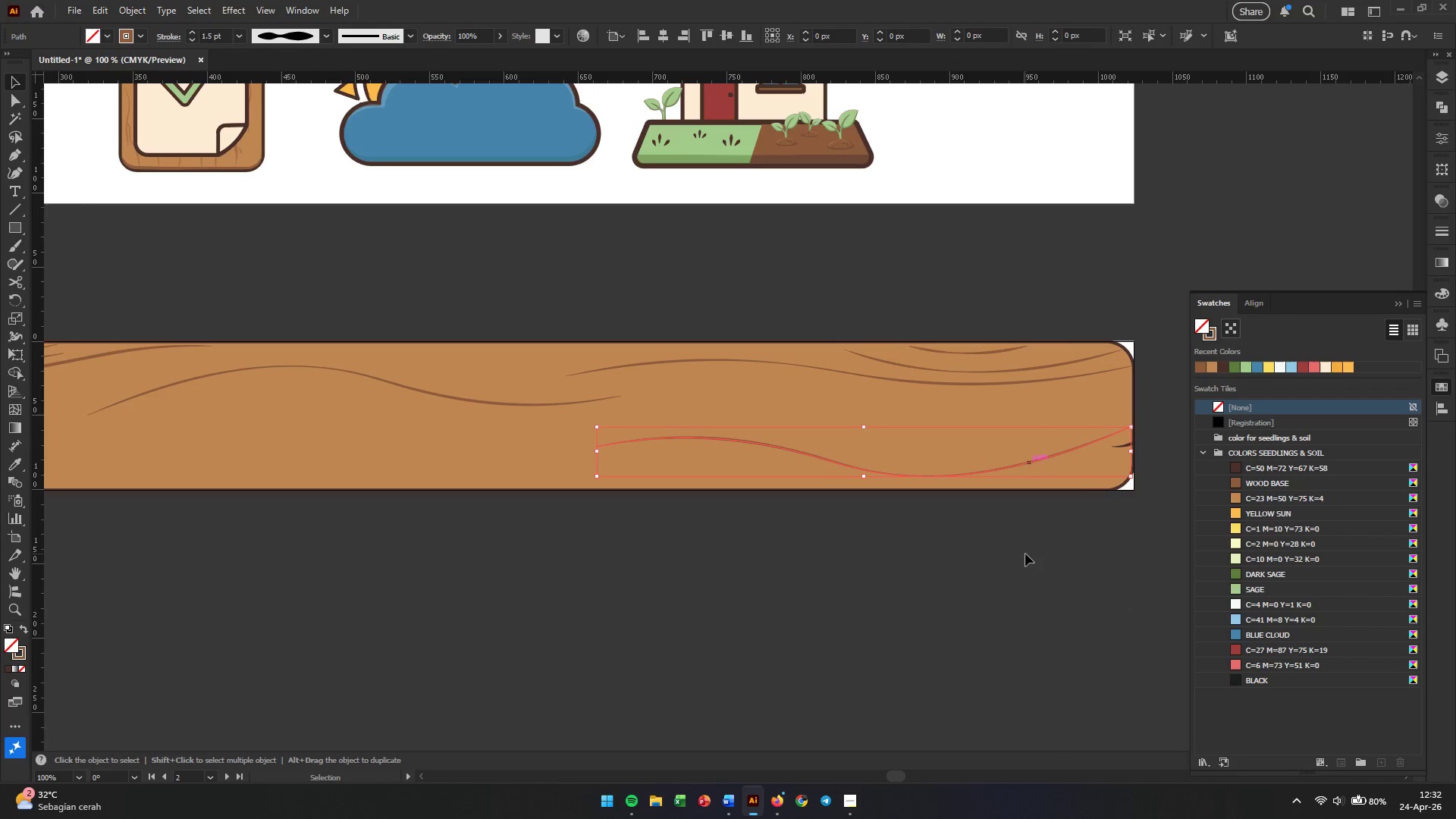 
left_click([1021, 562])
 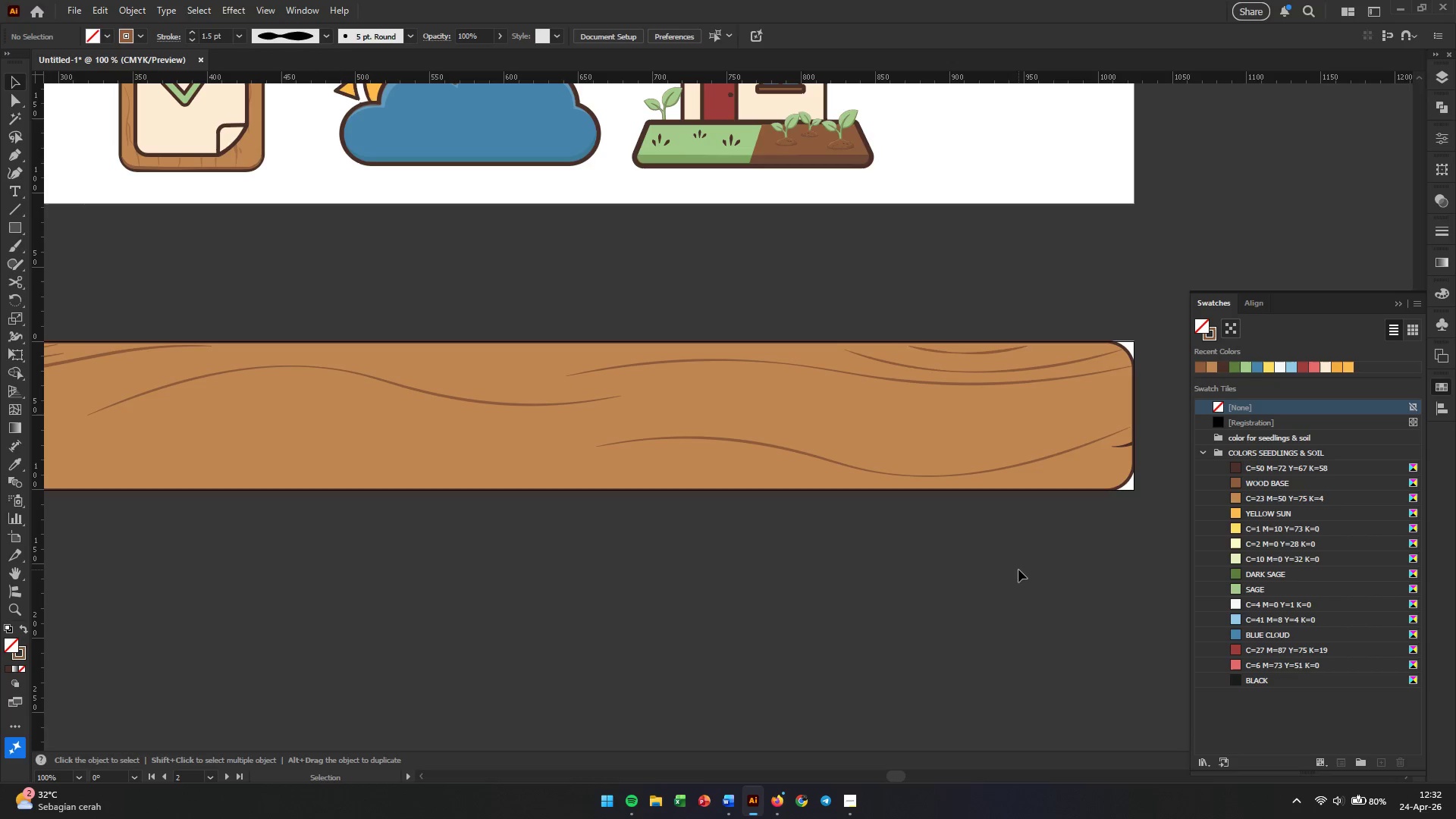 
wait(10.28)
 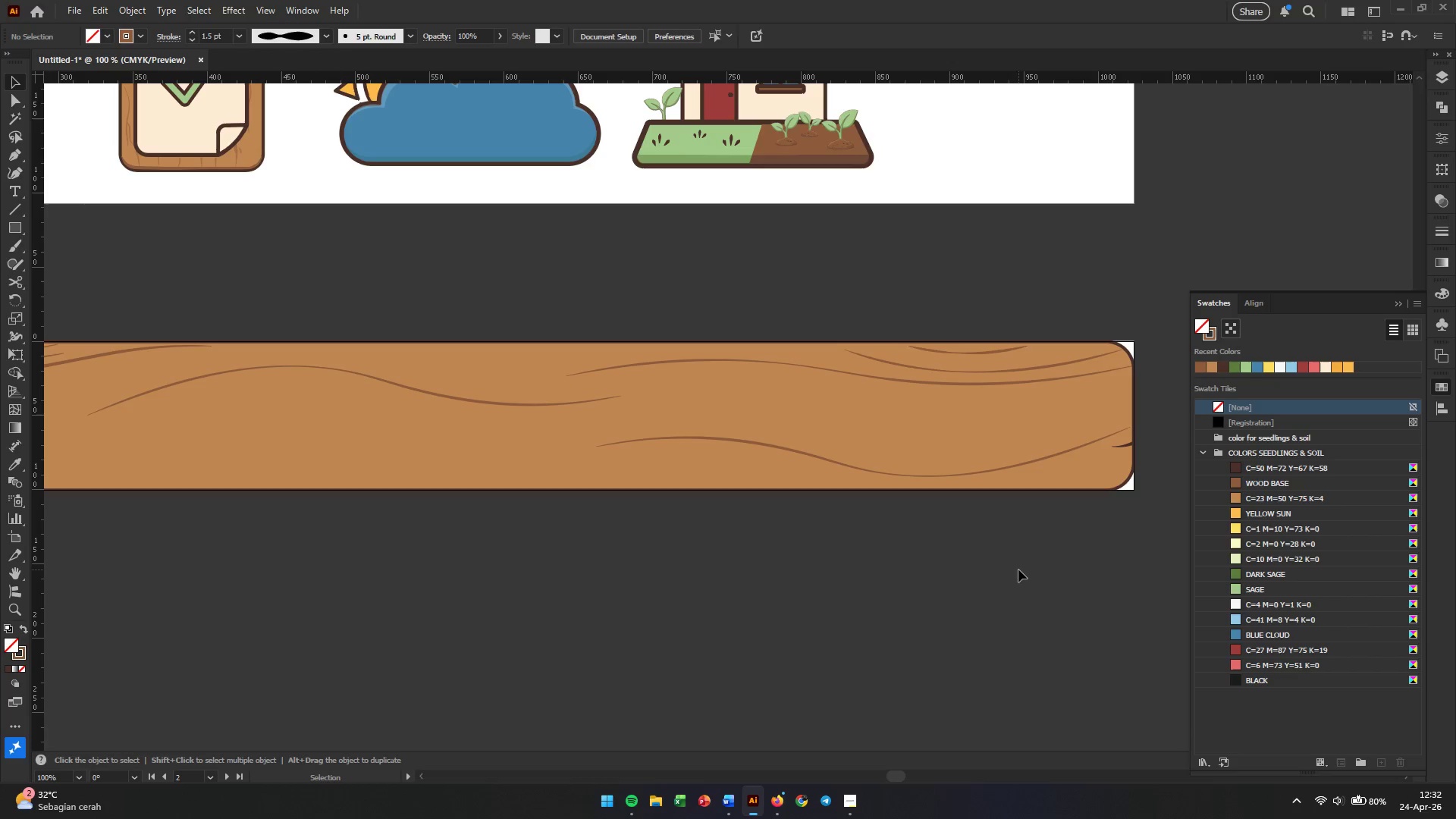 
hold_key(key=Space, duration=1.51)
 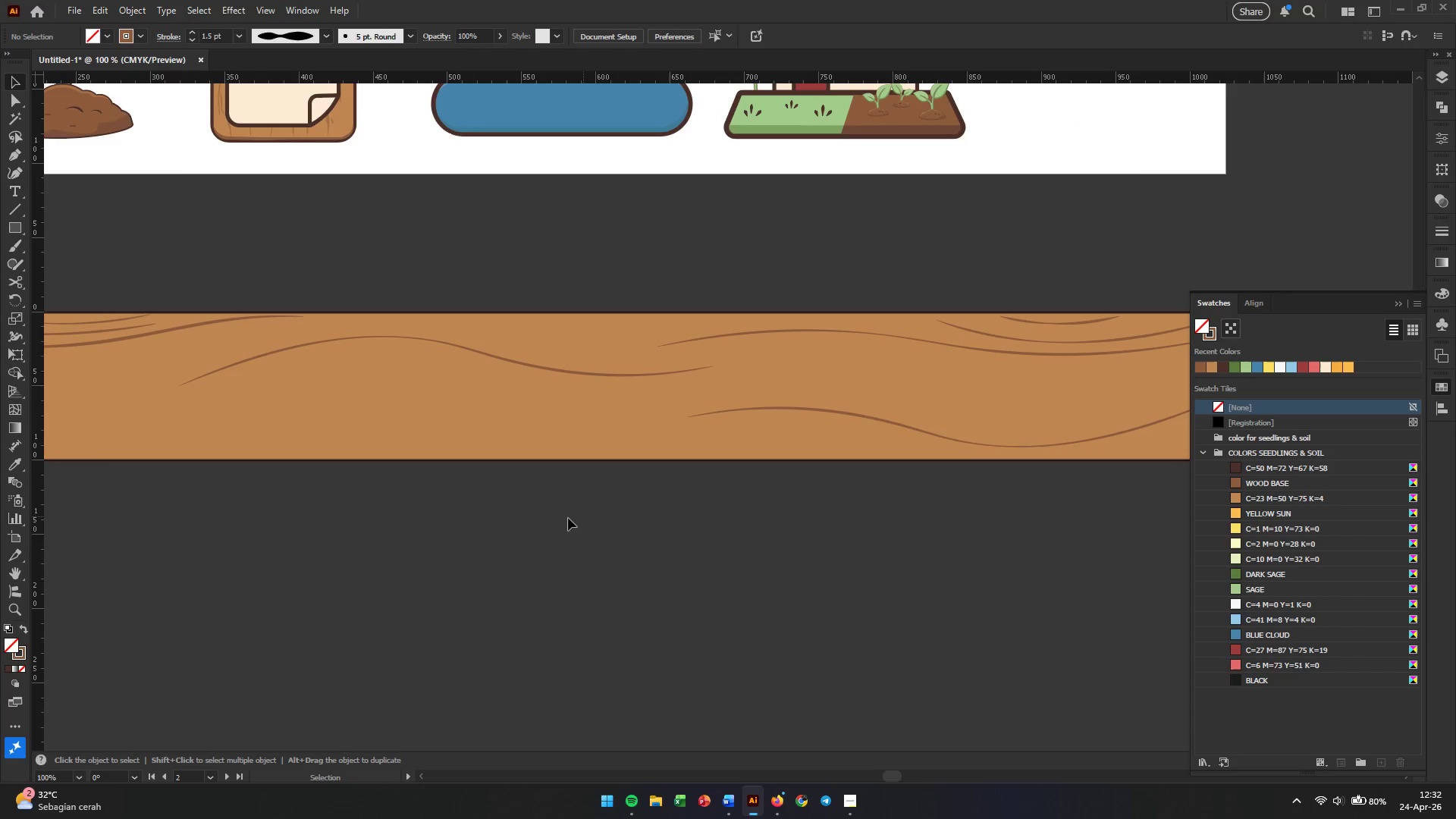 
left_click_drag(start_coordinate=[385, 573], to_coordinate=[476, 543])
 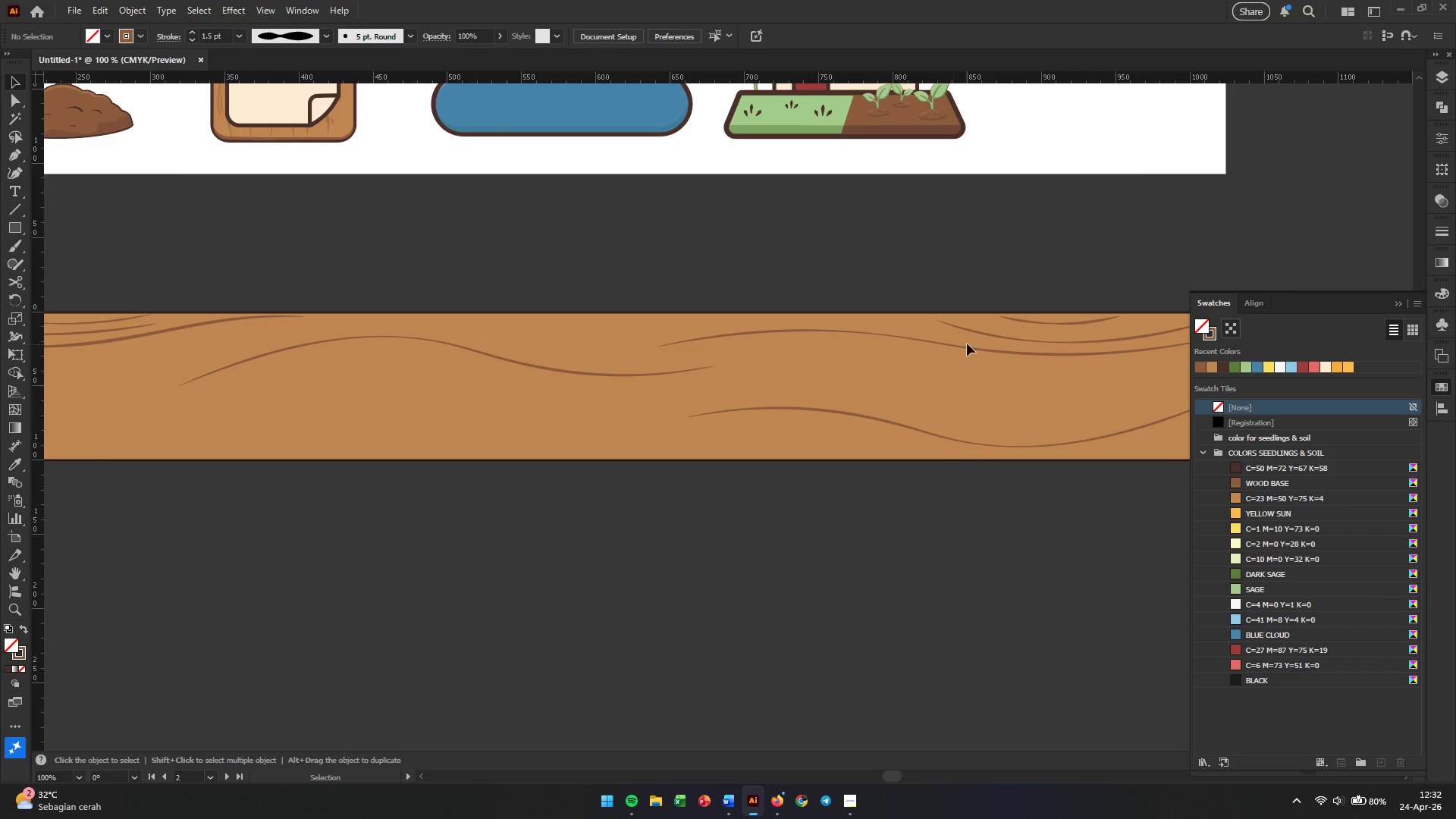 
hold_key(key=Space, duration=0.45)
 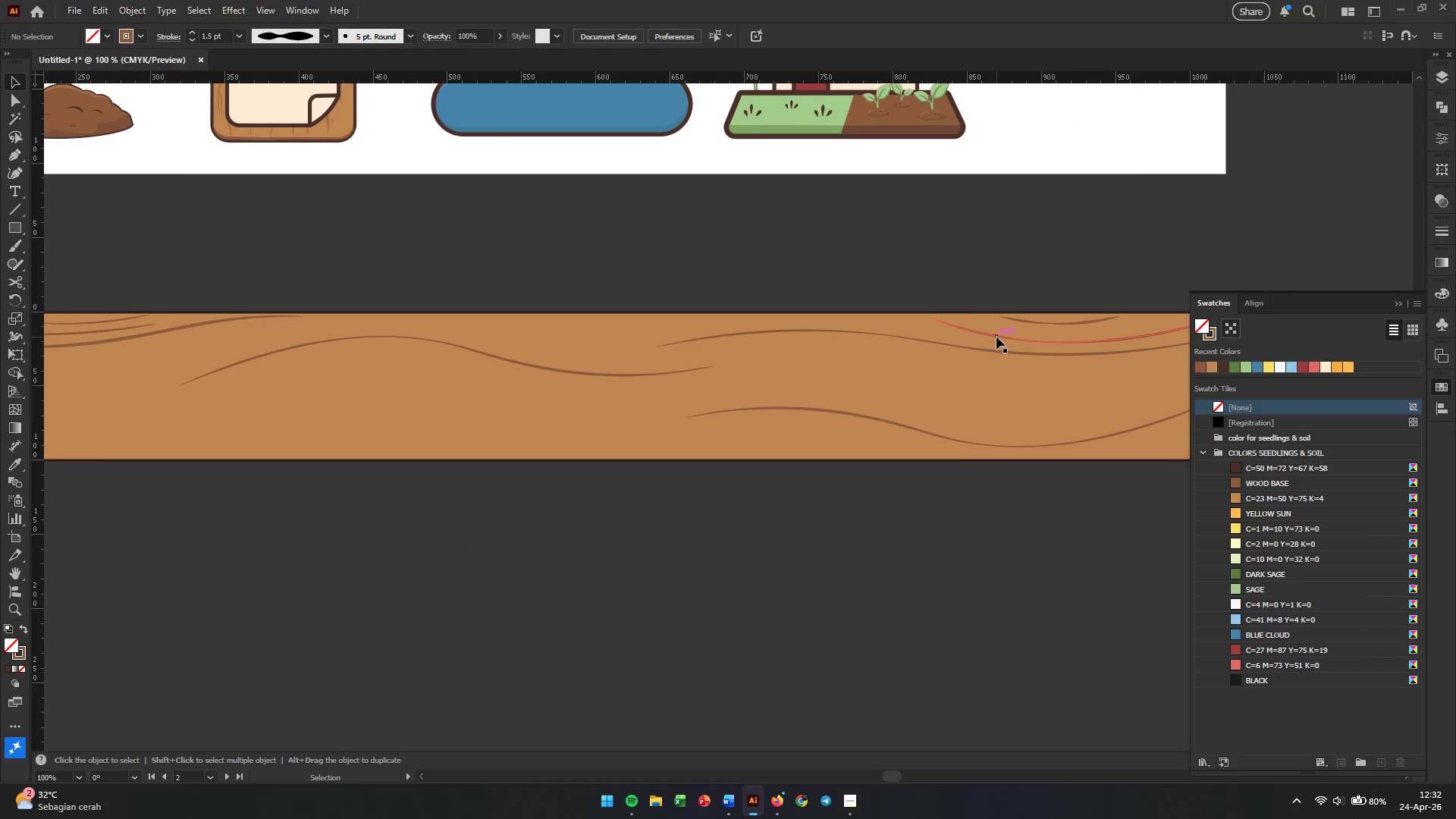 
left_click_drag(start_coordinate=[996, 337], to_coordinate=[455, 436])
 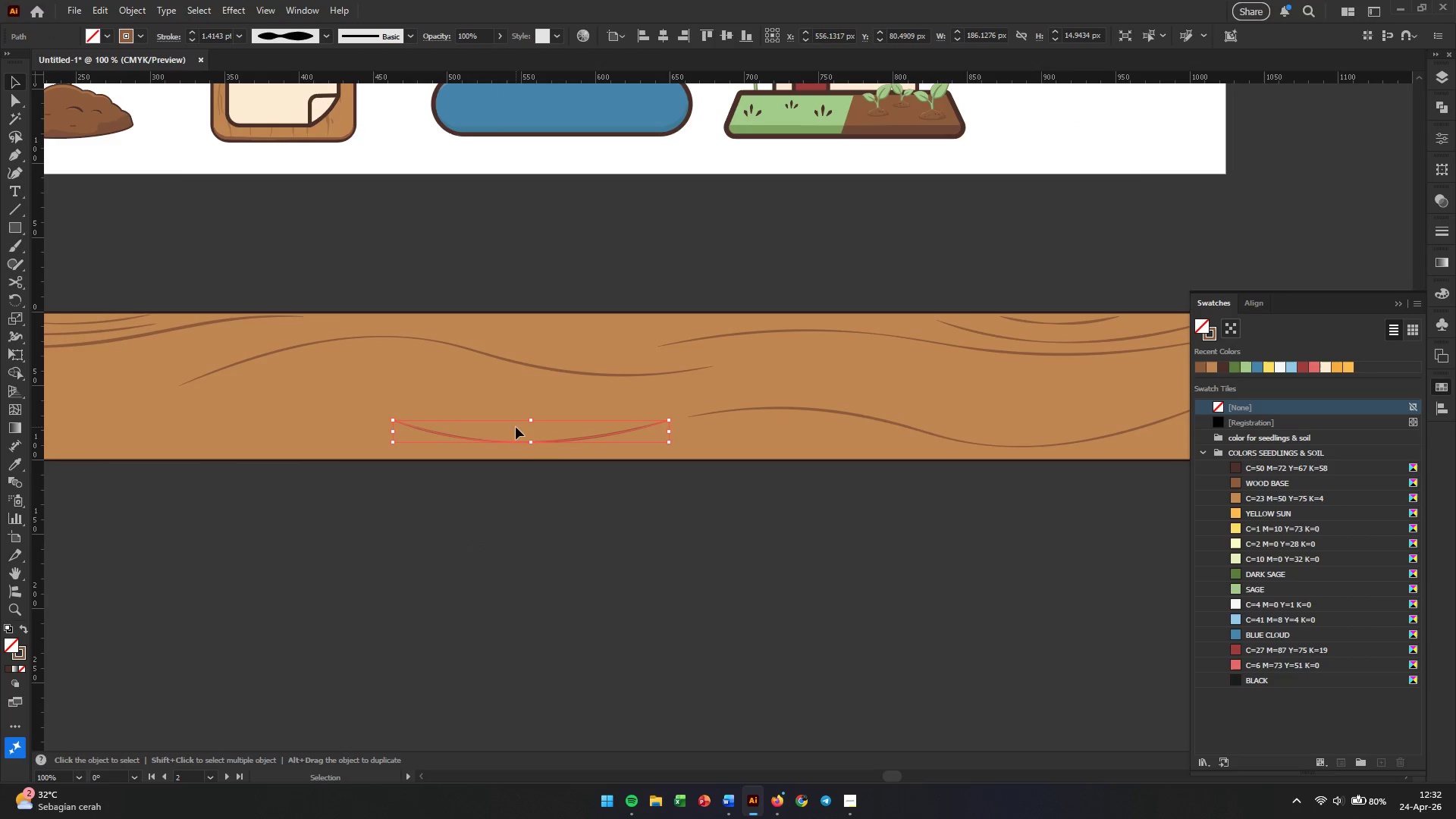 
hold_key(key=AltLeft, duration=18.05)
right_click([564, 438])
 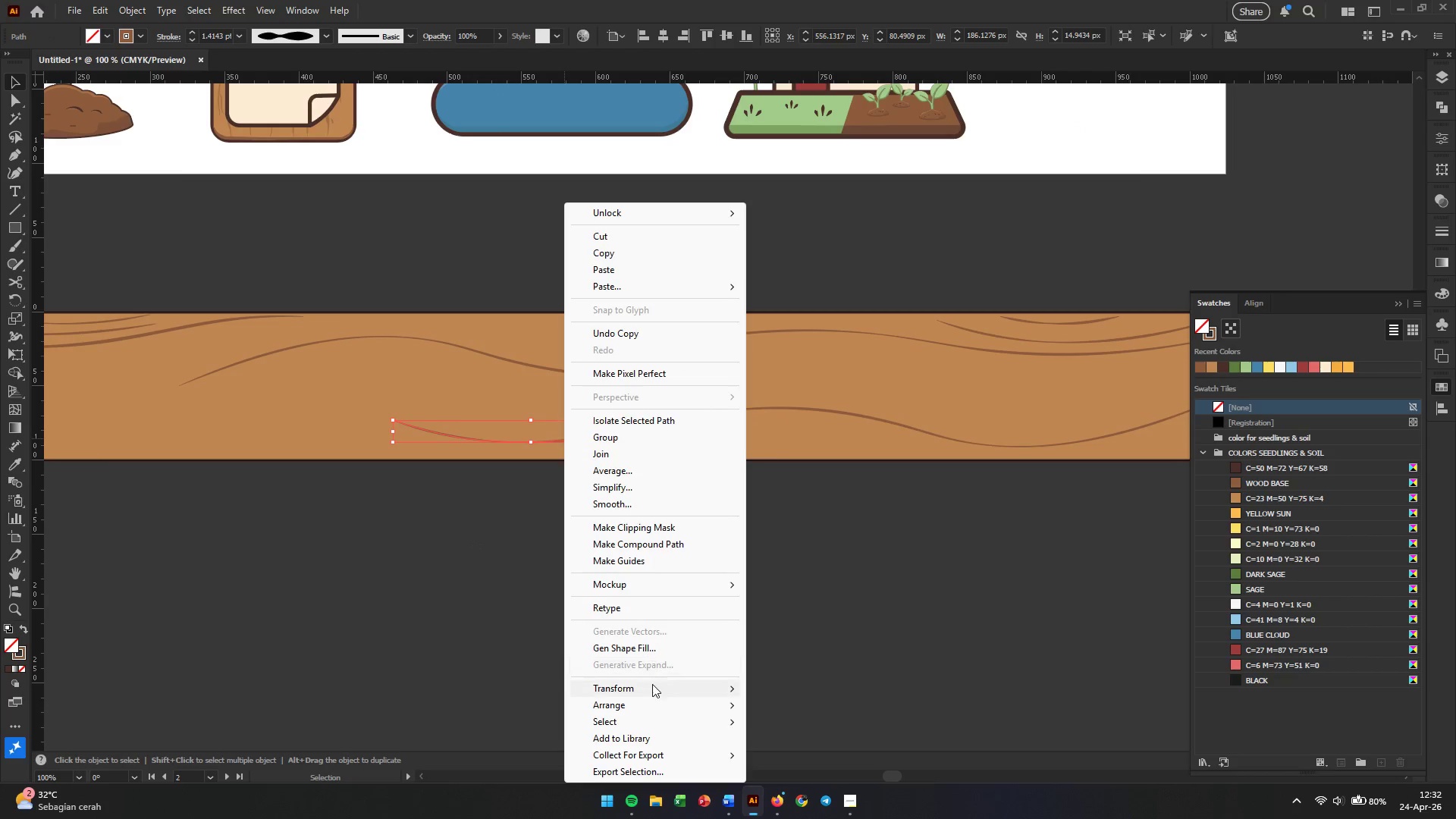 
left_click([652, 695])
 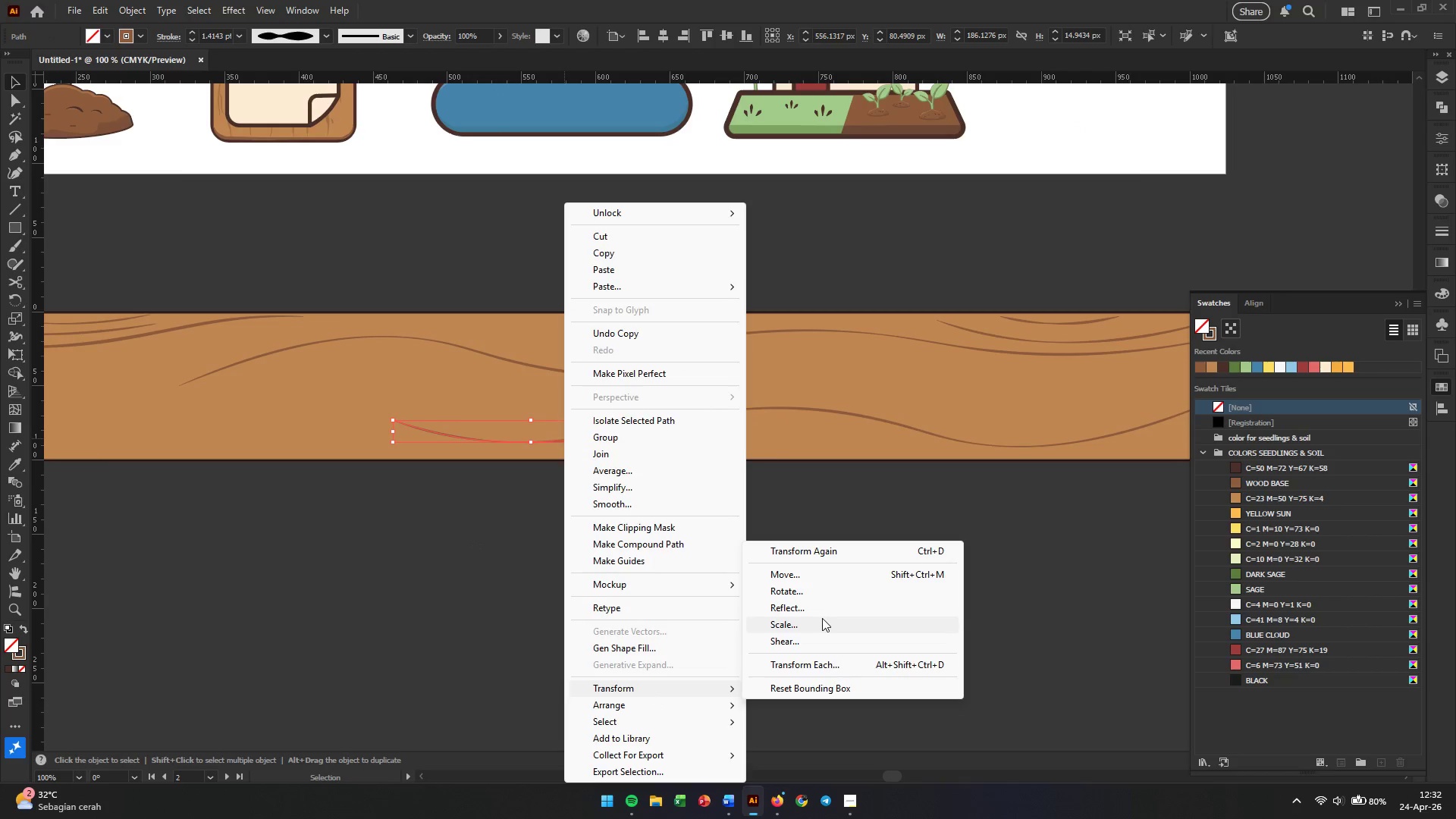 
left_click([827, 611])
 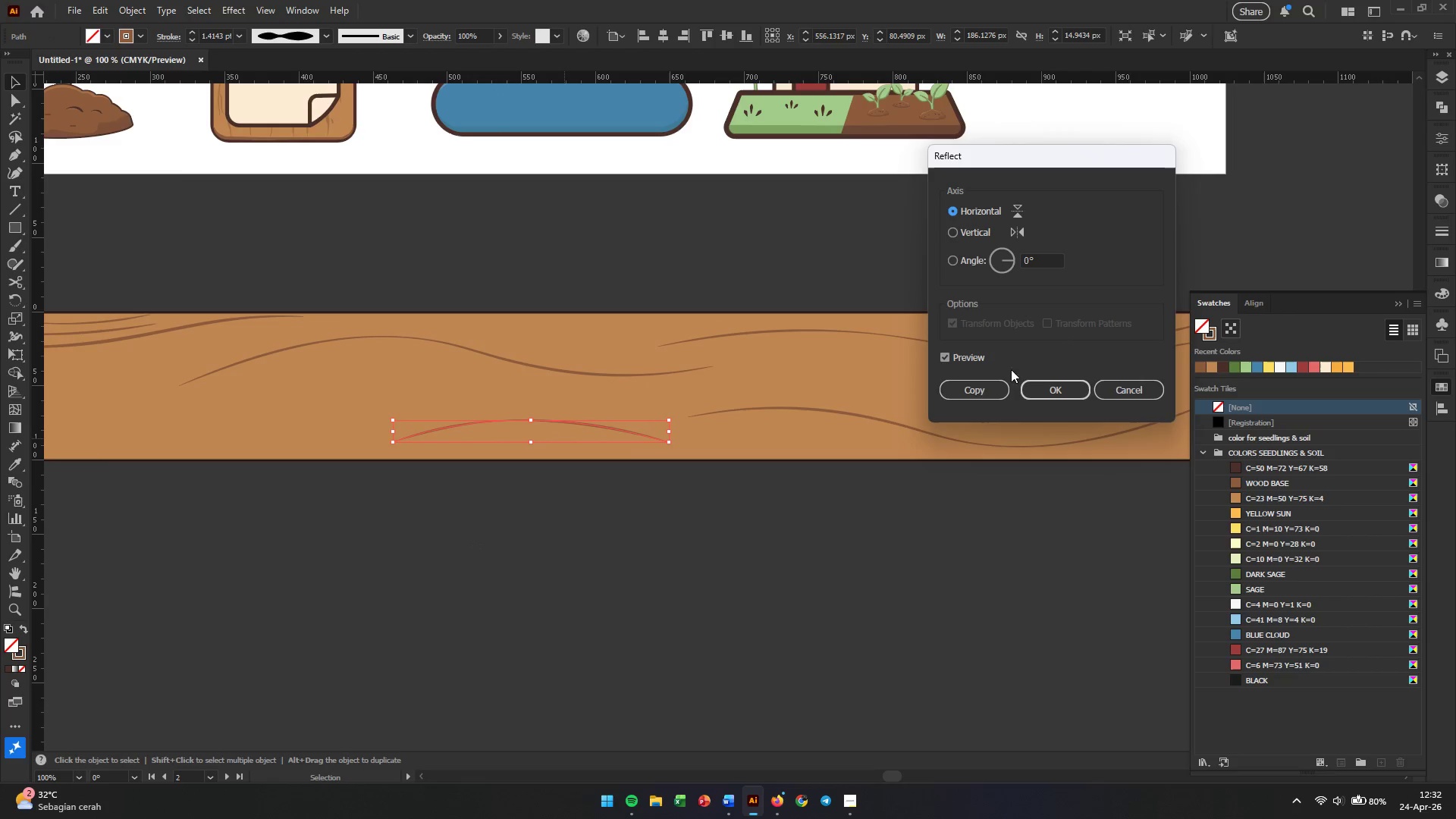 
left_click([981, 383])
 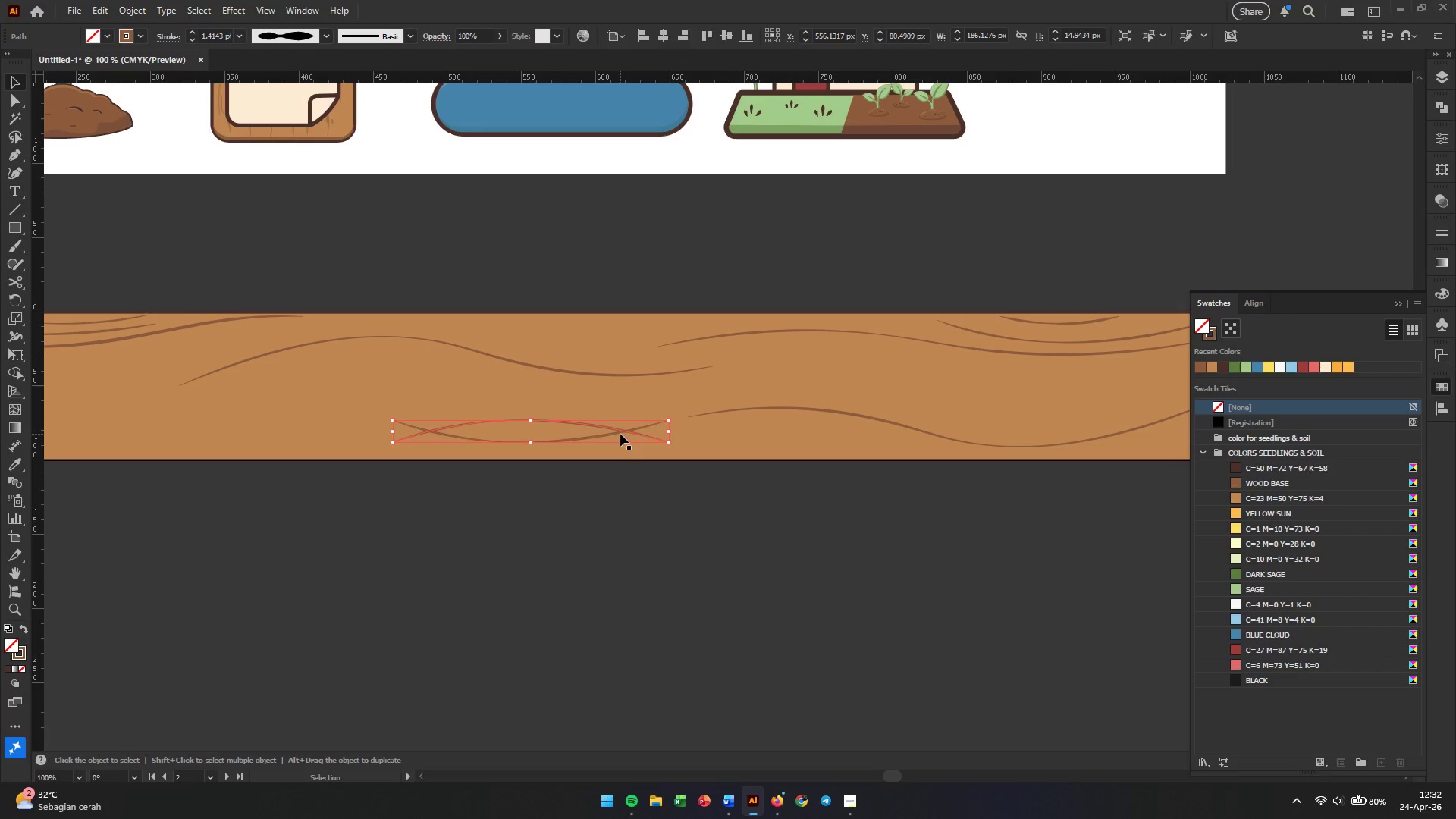 
left_click_drag(start_coordinate=[620, 432], to_coordinate=[864, 449])
 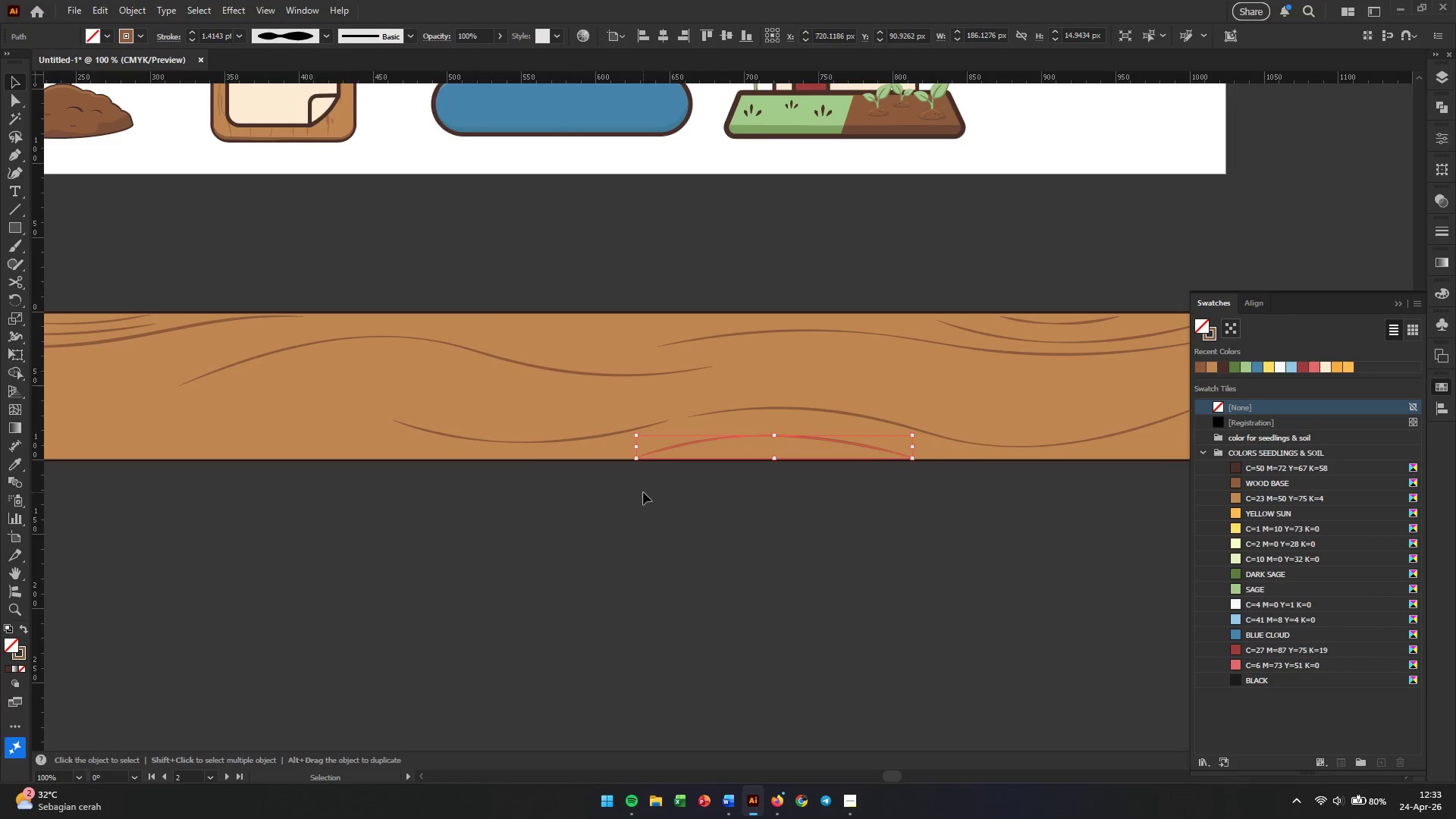 
left_click([643, 492])
 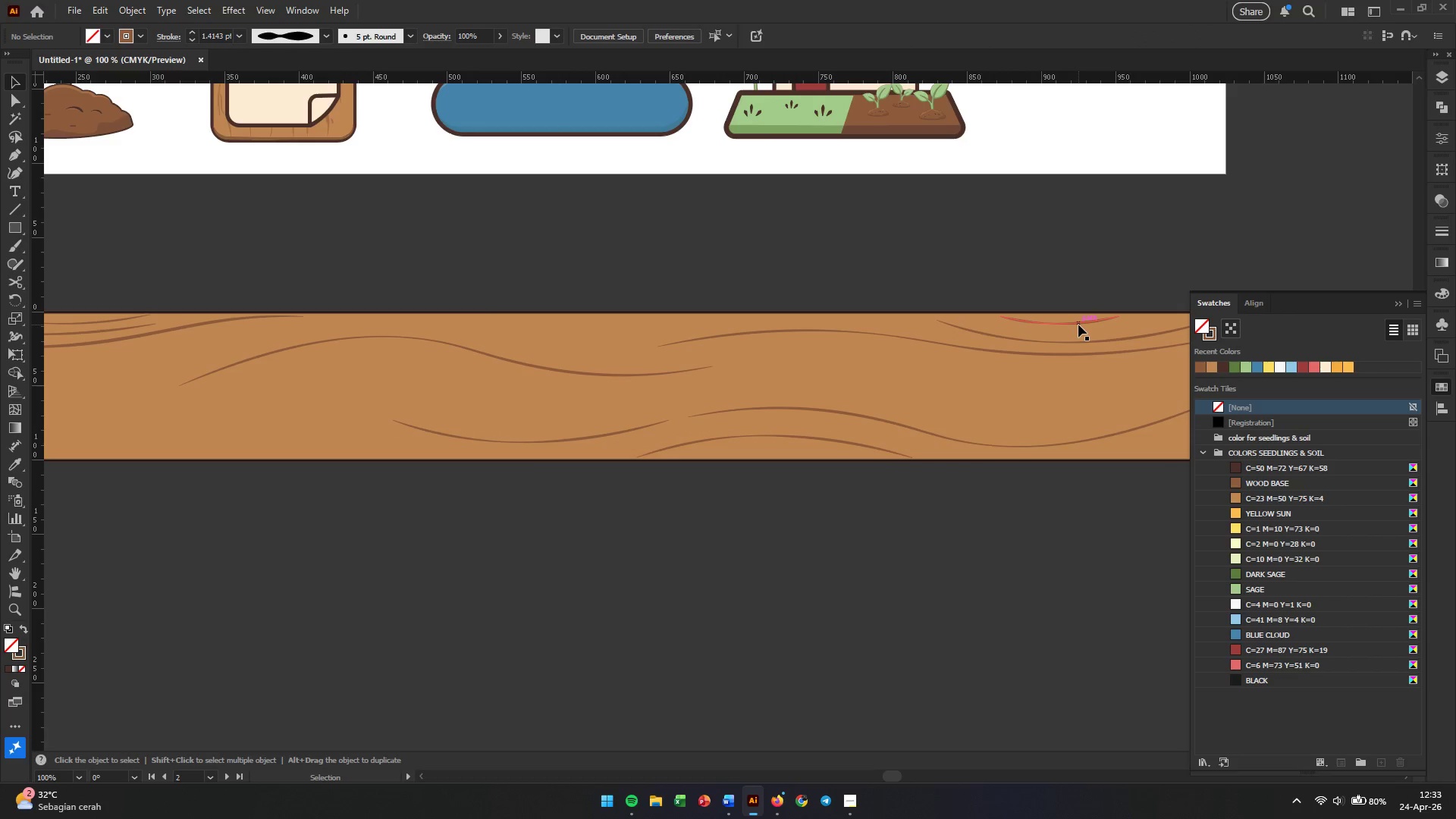 
left_click_drag(start_coordinate=[1078, 325], to_coordinate=[891, 388])
 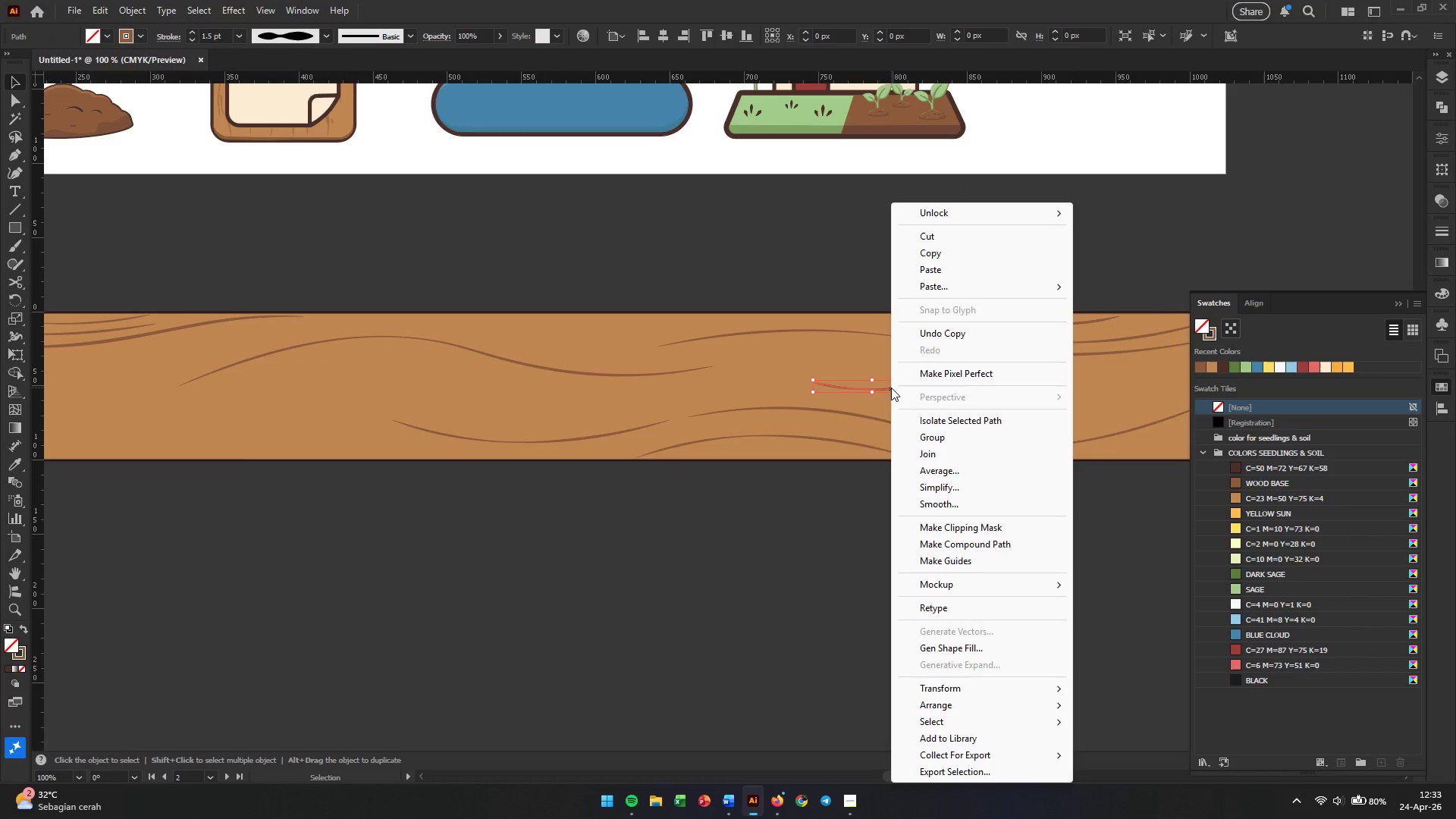 
hold_key(key=AltLeft, duration=0.84)
 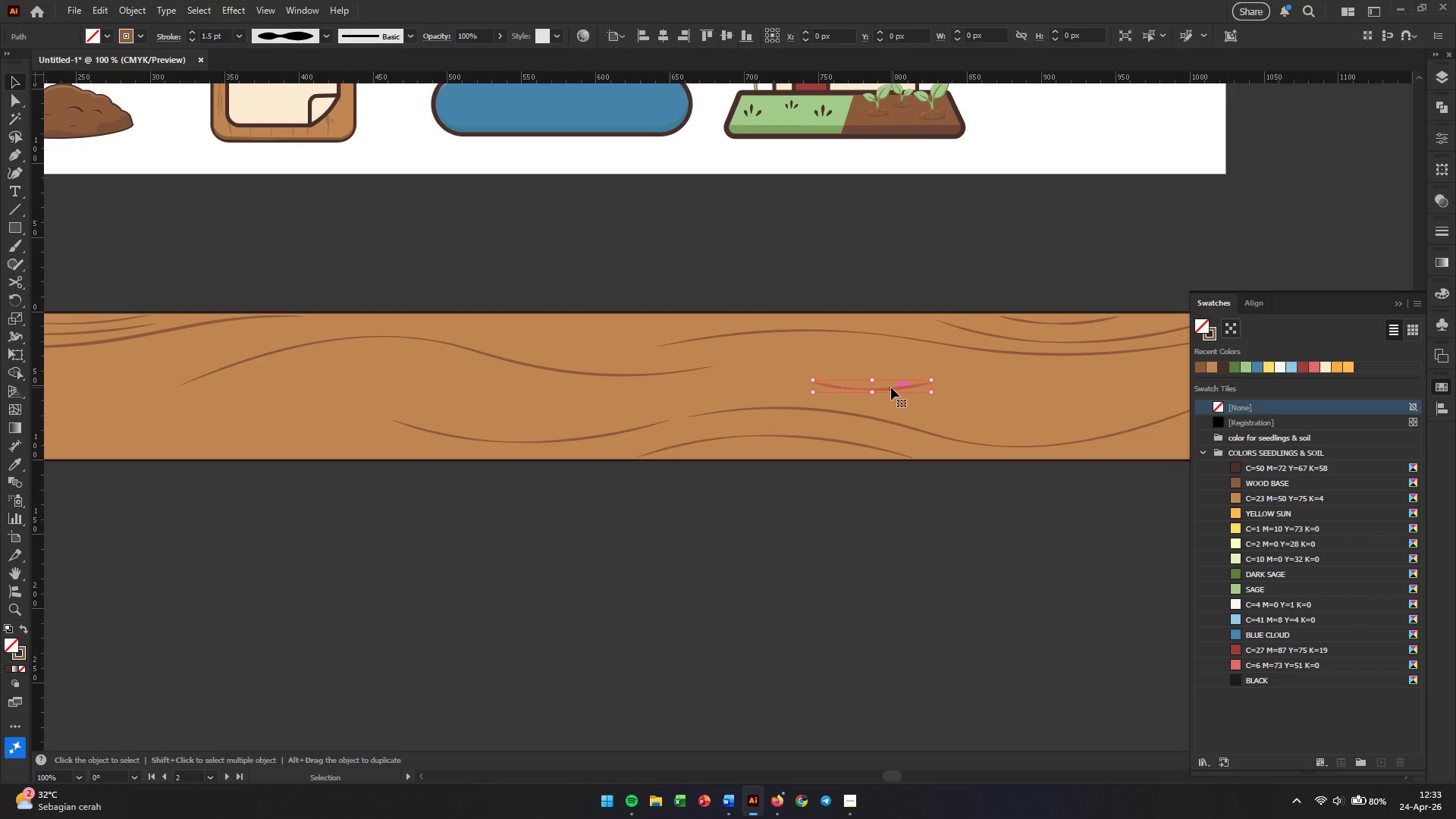 
right_click([891, 388])
 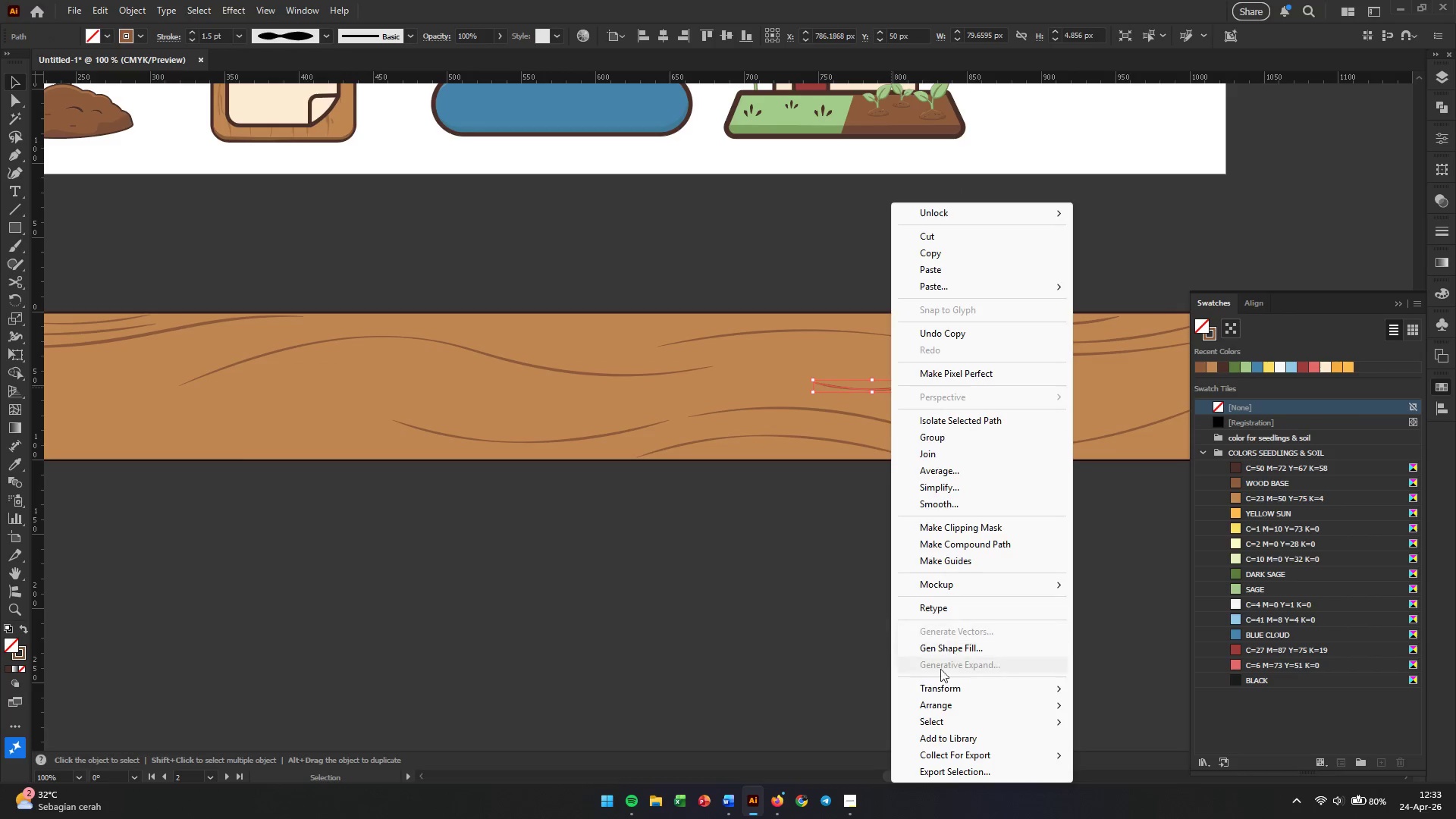 
left_click([940, 686])
 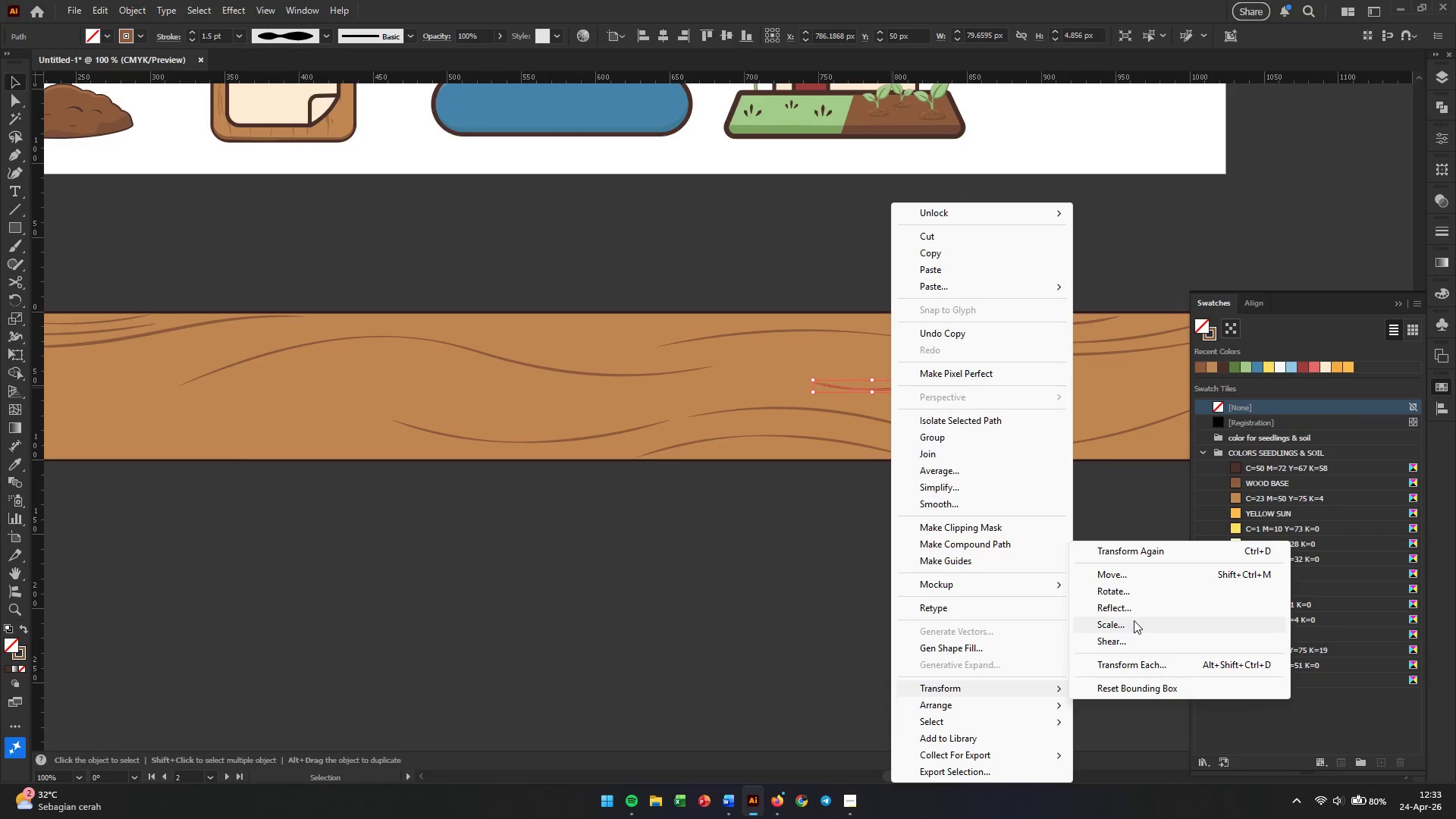 
left_click([1136, 613])
 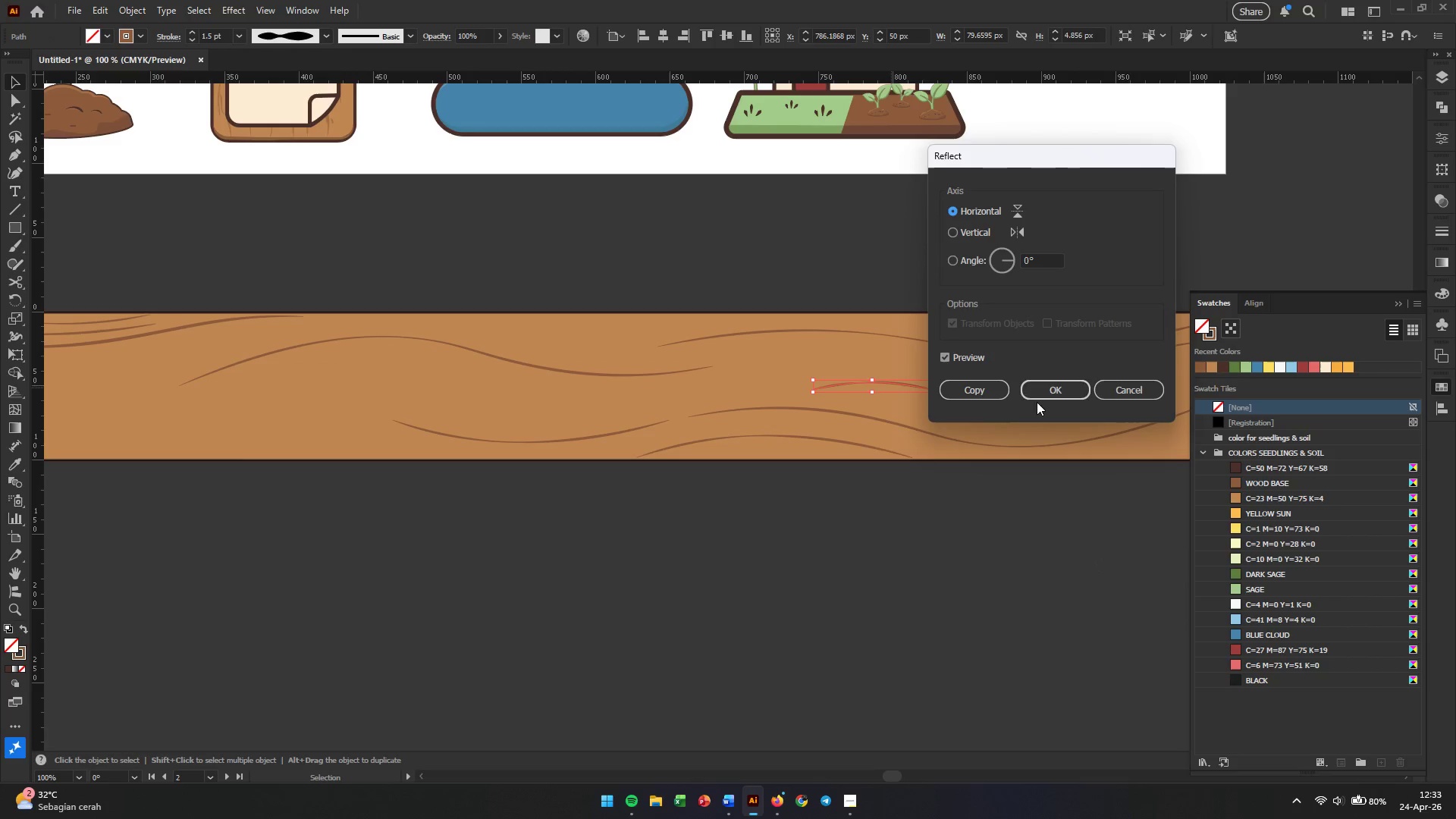 
left_click([1047, 393])
 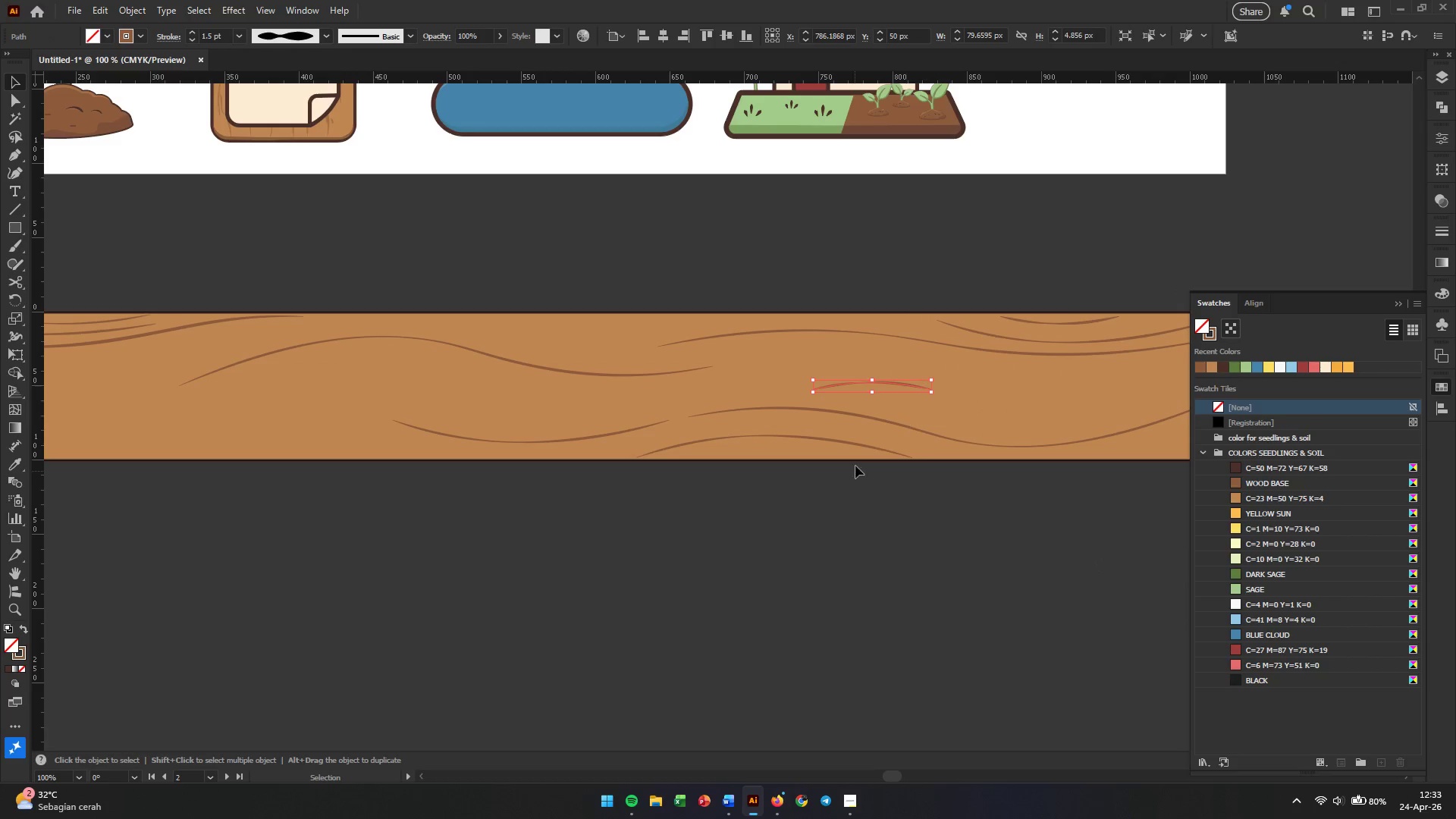 
hold_key(key=AltLeft, duration=0.39)
scroll: coordinate [849, 509], scroll_direction: up, amount: 2.0
 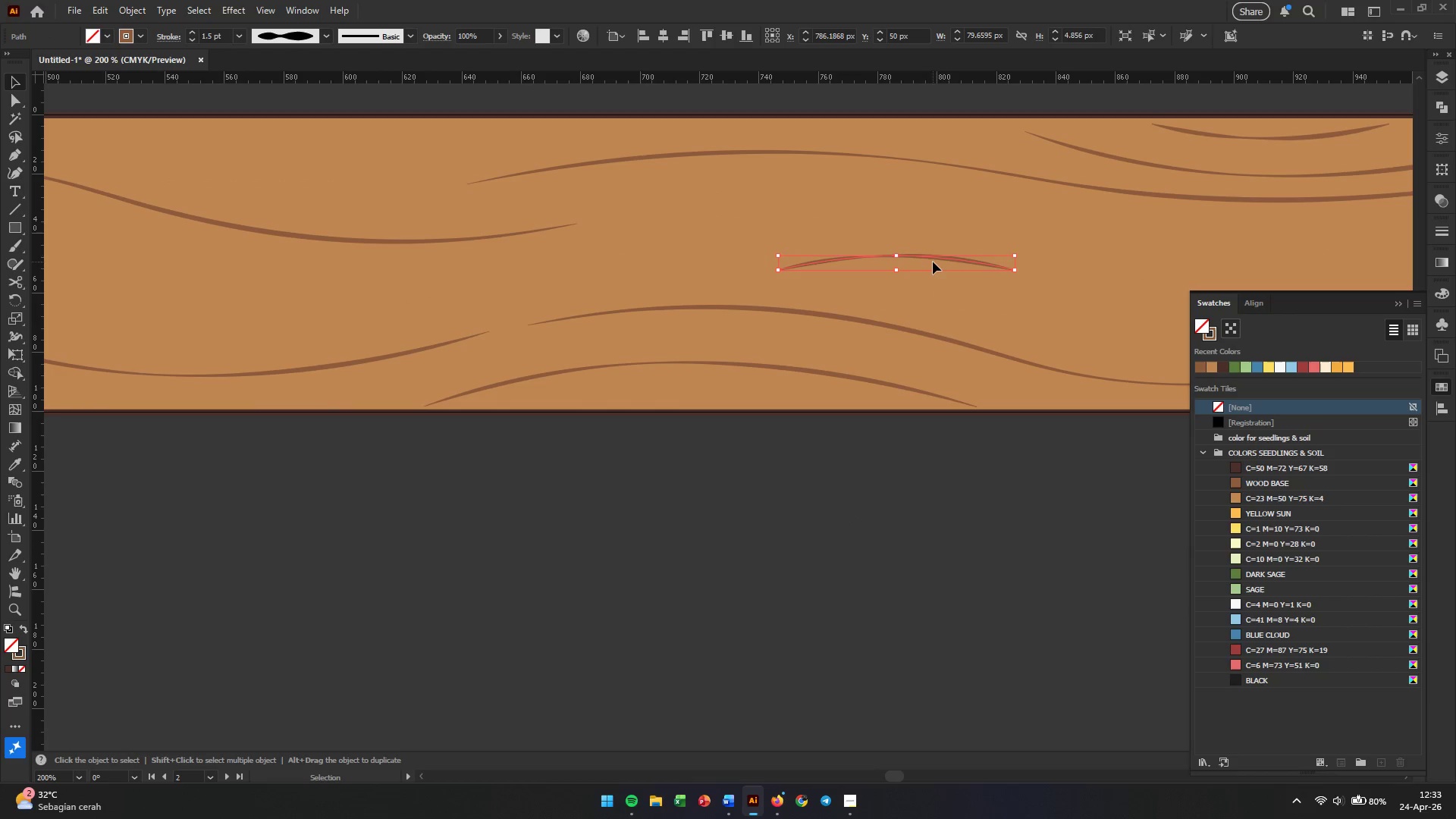 
left_click_drag(start_coordinate=[934, 259], to_coordinate=[738, 391])
 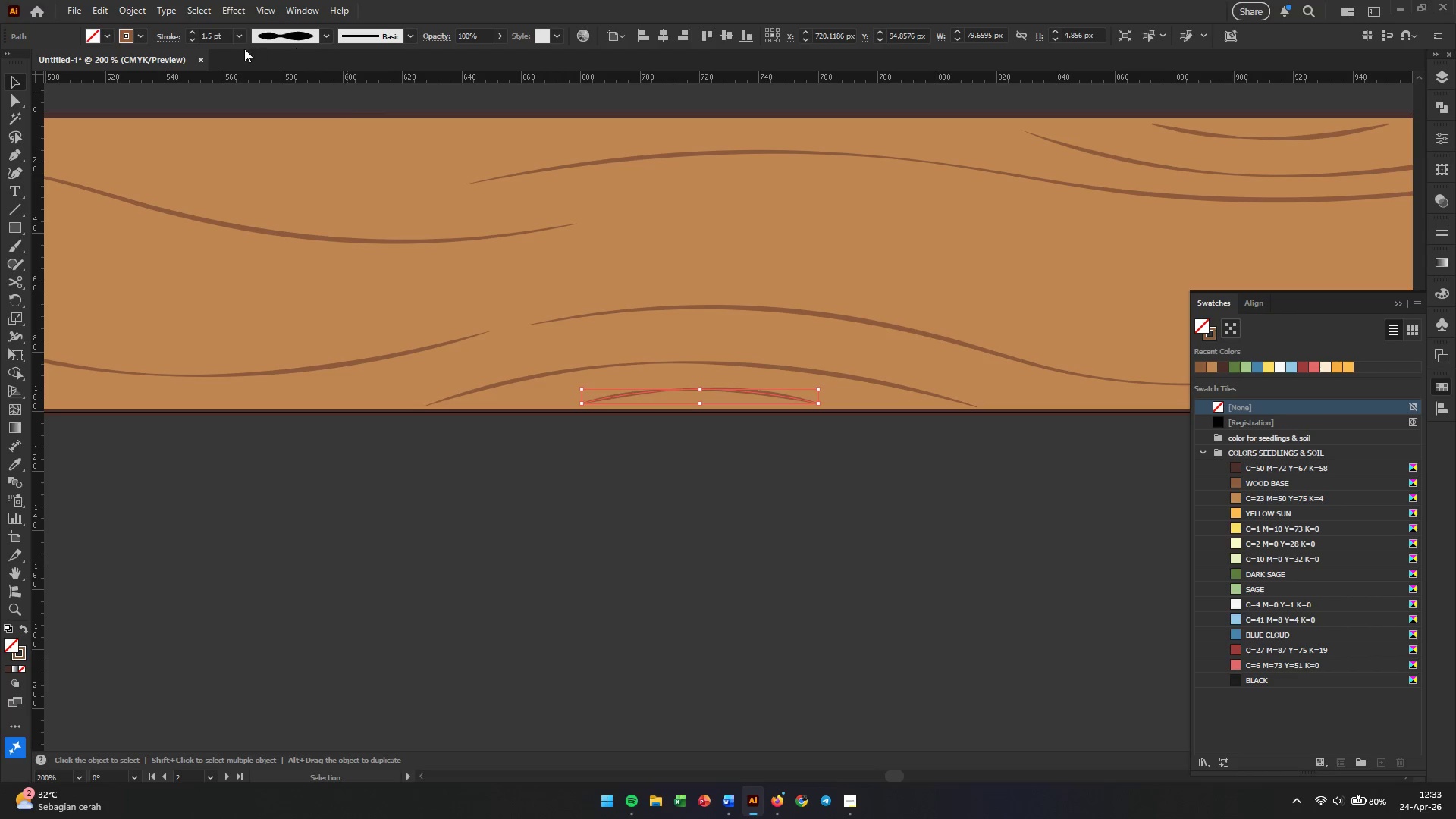 
double_click([212, 34])
 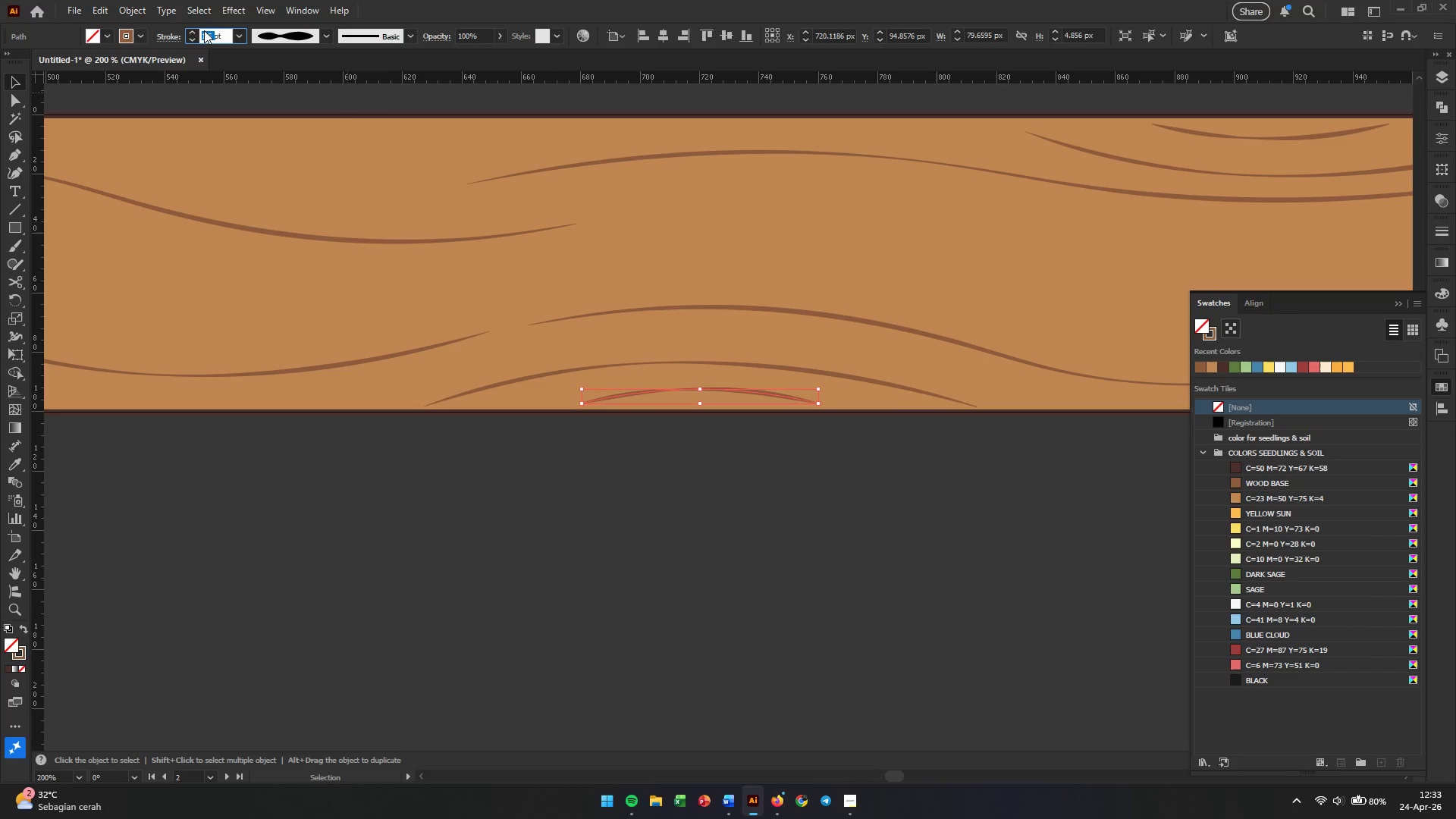 
key(Numpad2)
 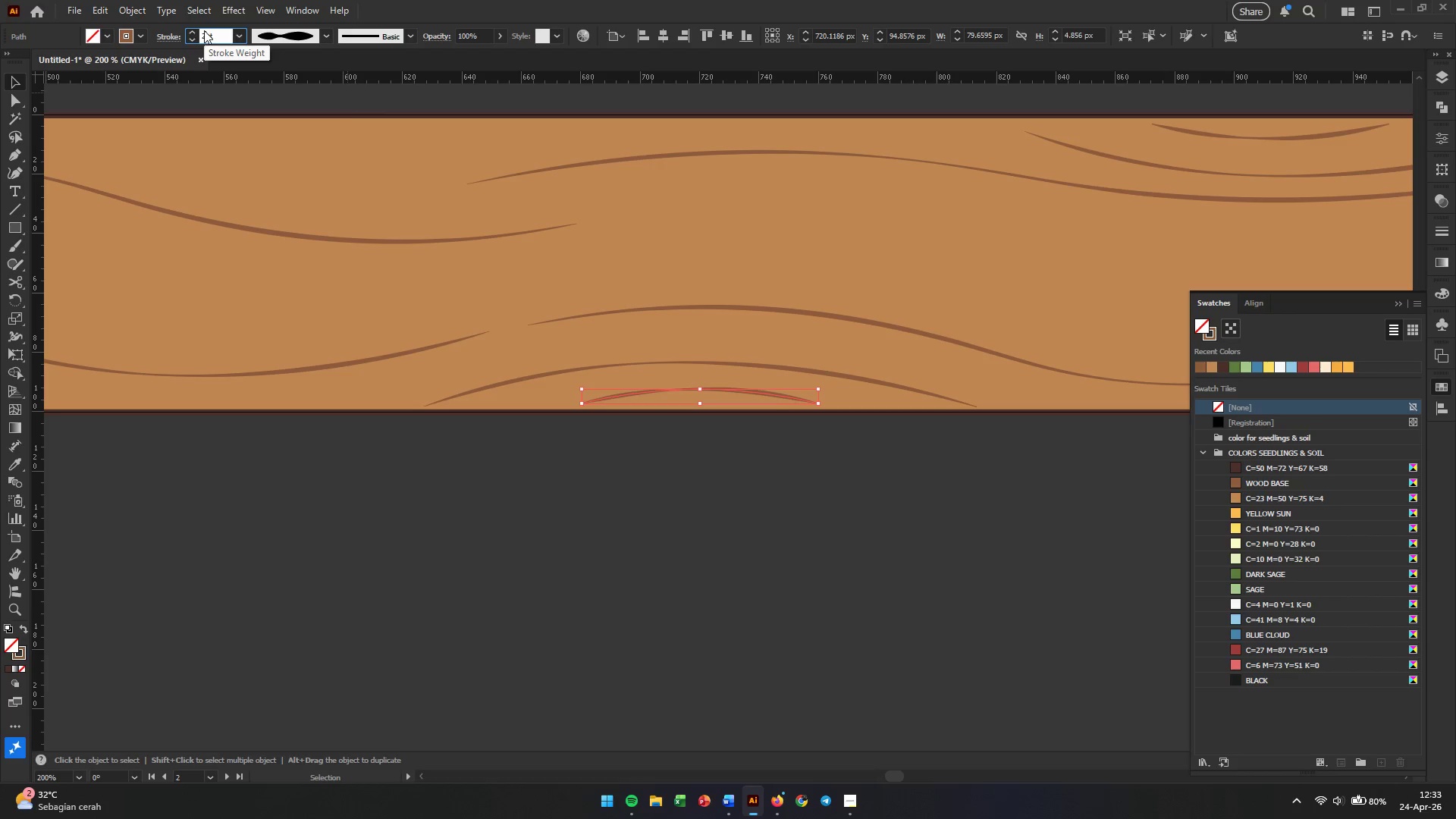 
key(Enter)
 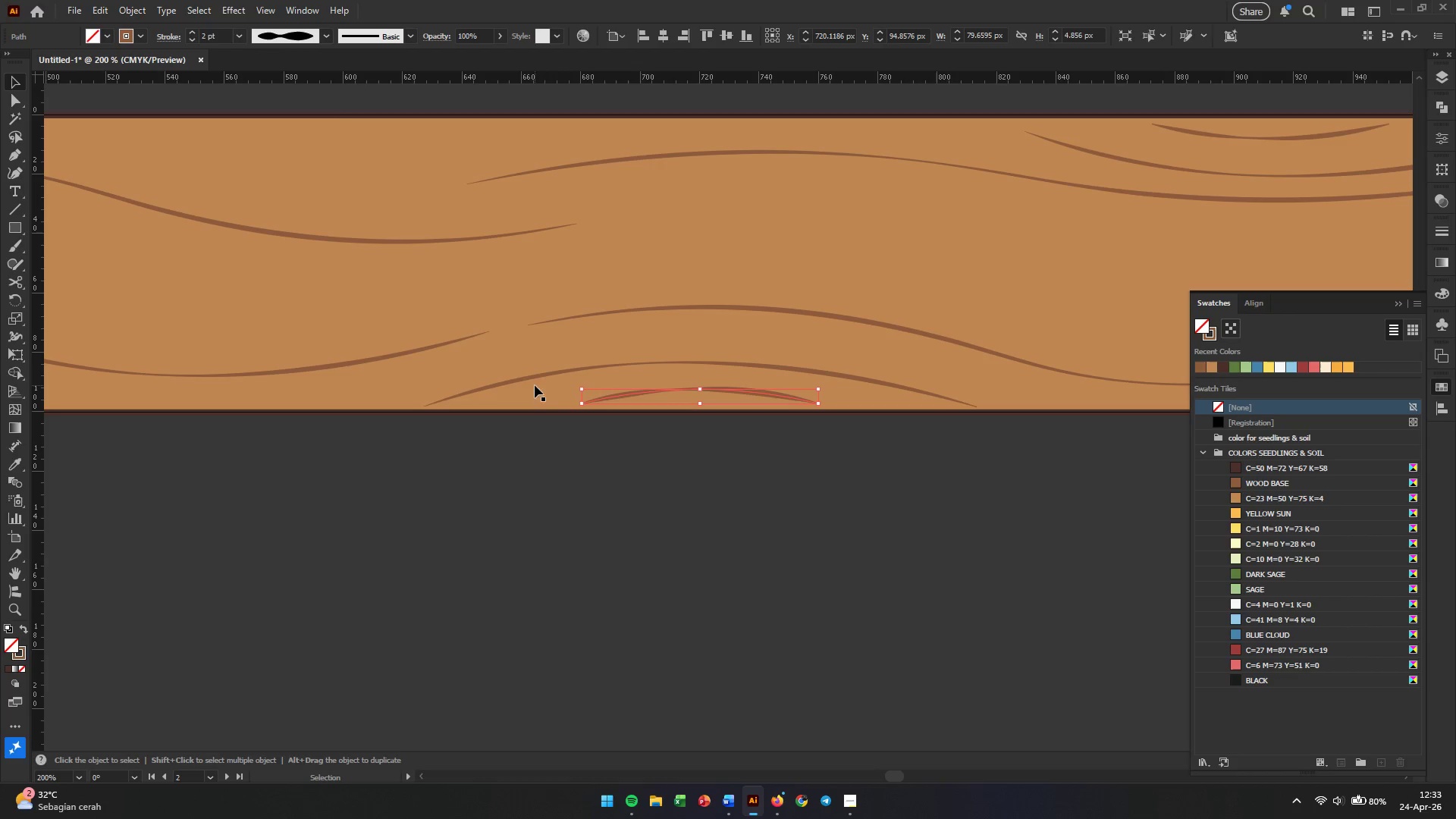 
left_click([731, 554])
 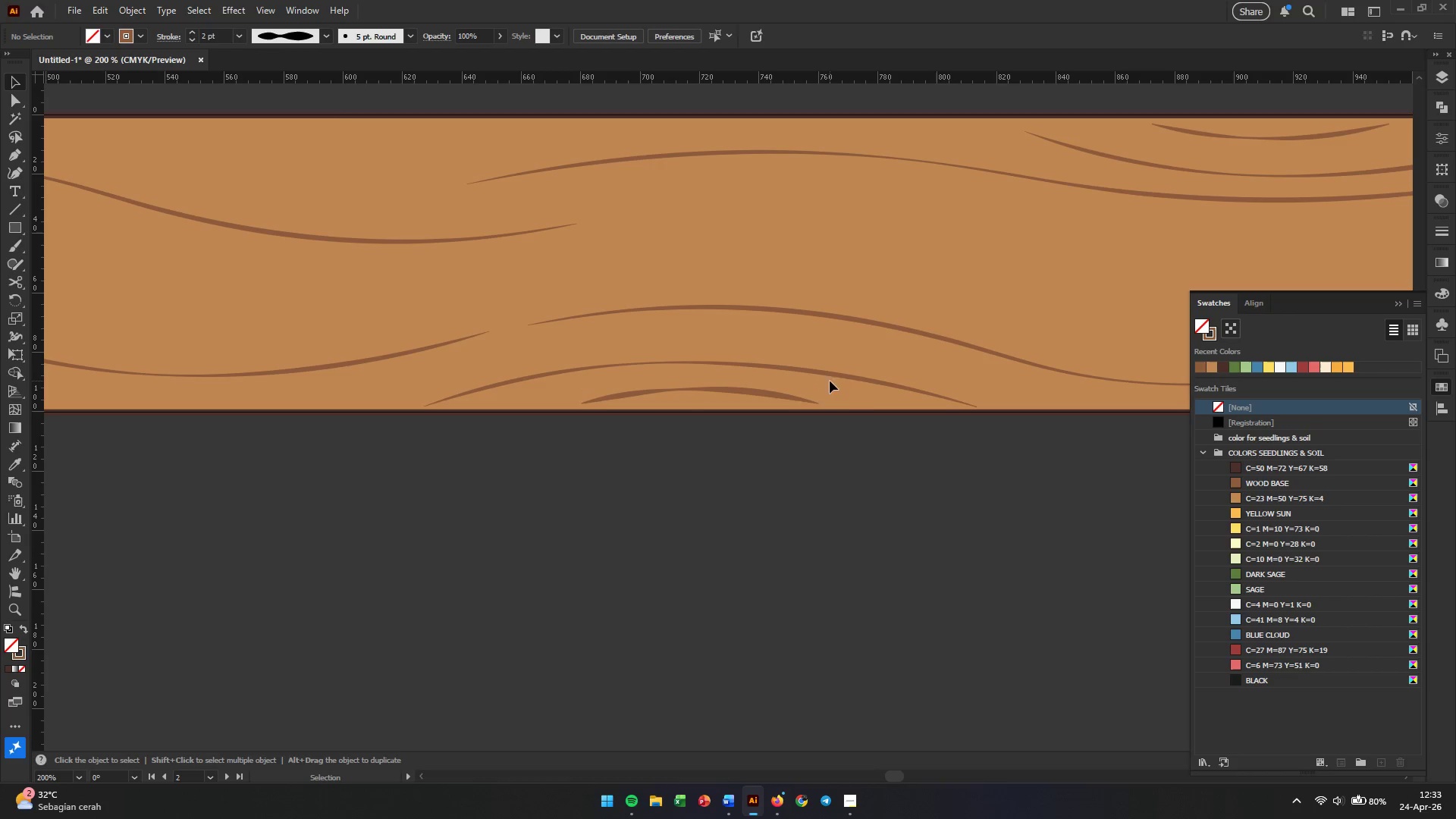 
hold_key(key=AltLeft, duration=0.56)
 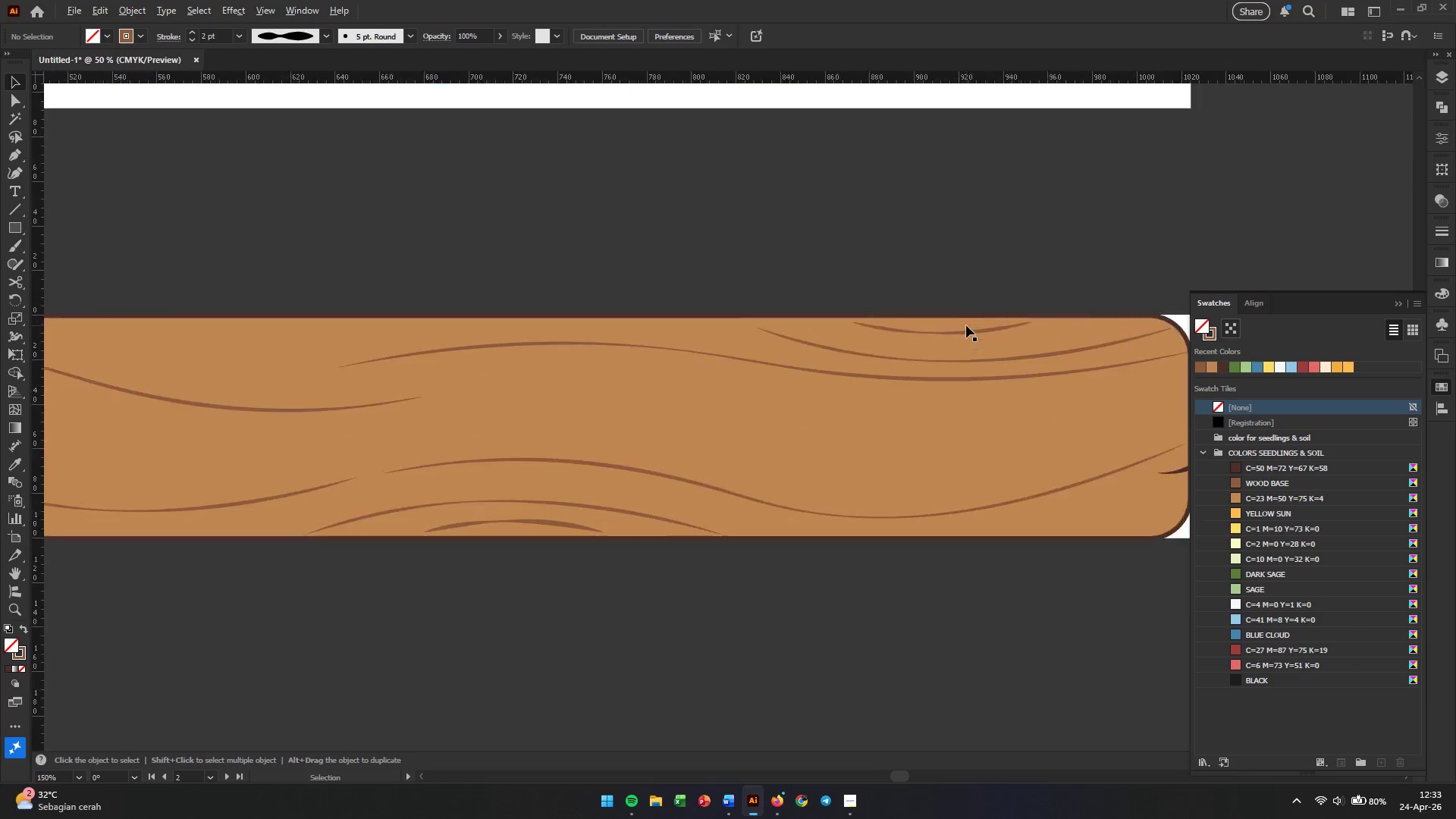 
hold_key(key=AltLeft, duration=0.53)
 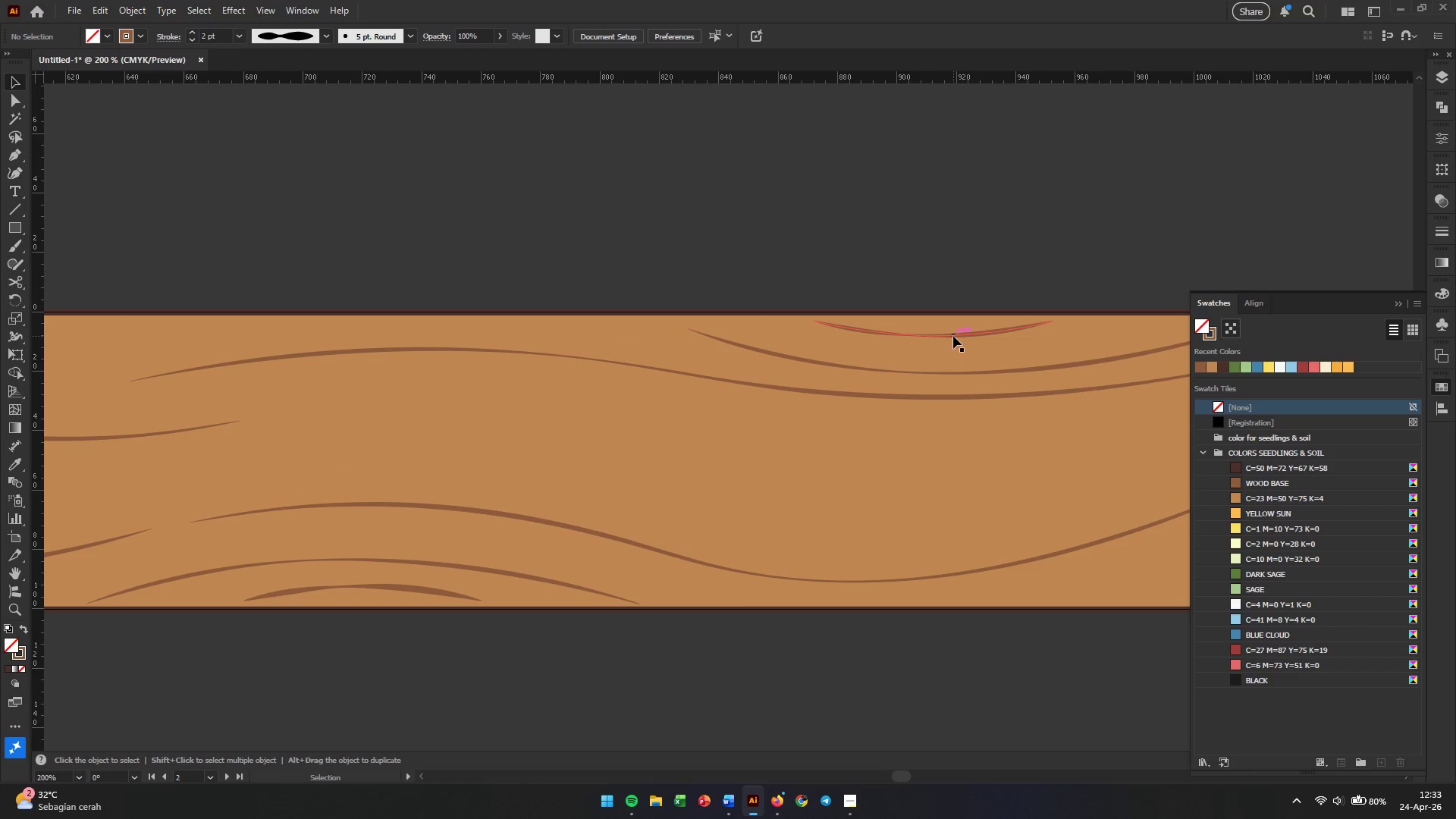 
scroll: coordinate [854, 391], scroll_direction: down, amount: 3.0
 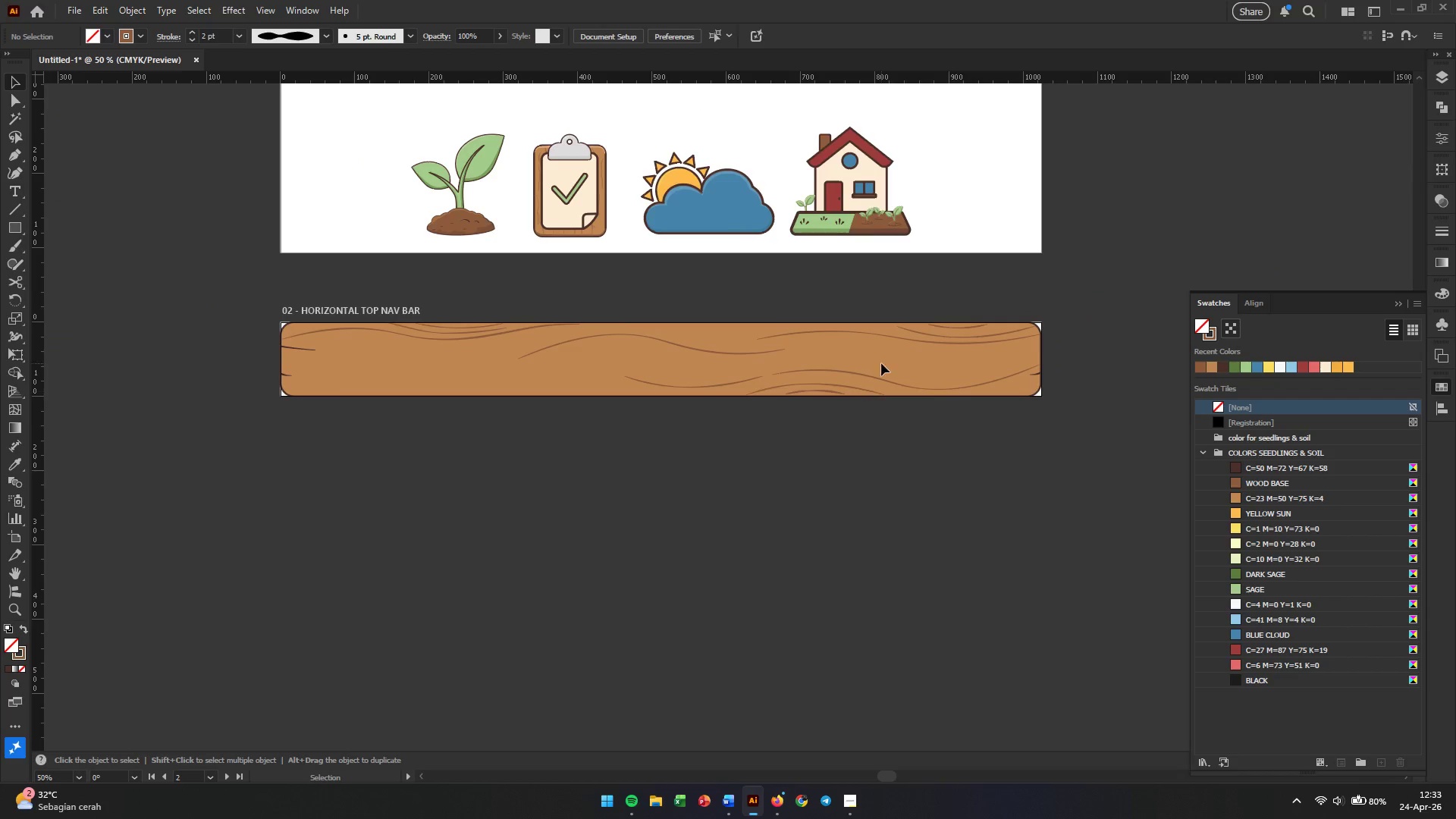 
scroll: coordinate [966, 325], scroll_direction: up, amount: 4.0
 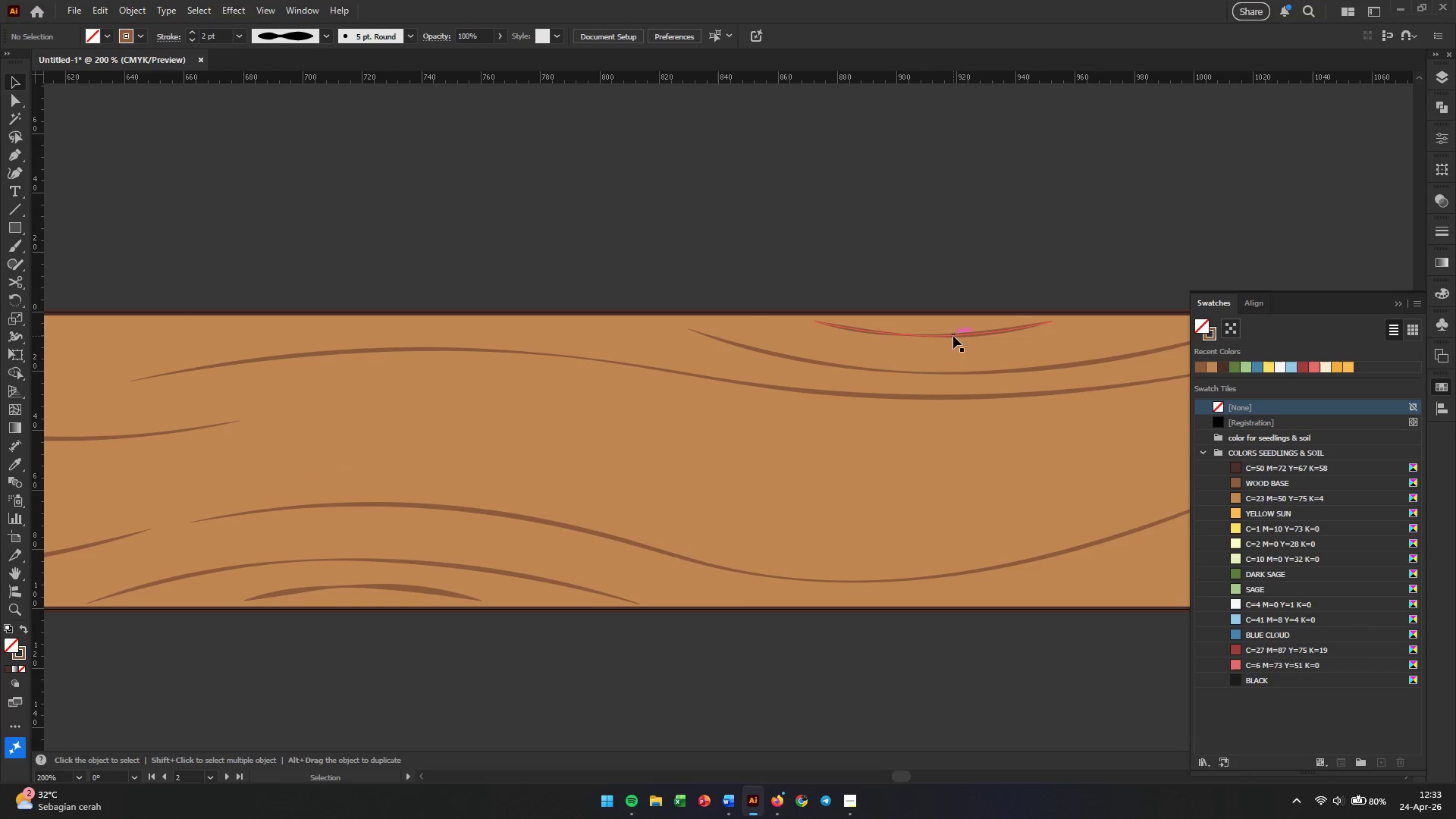 
left_click([953, 336])
 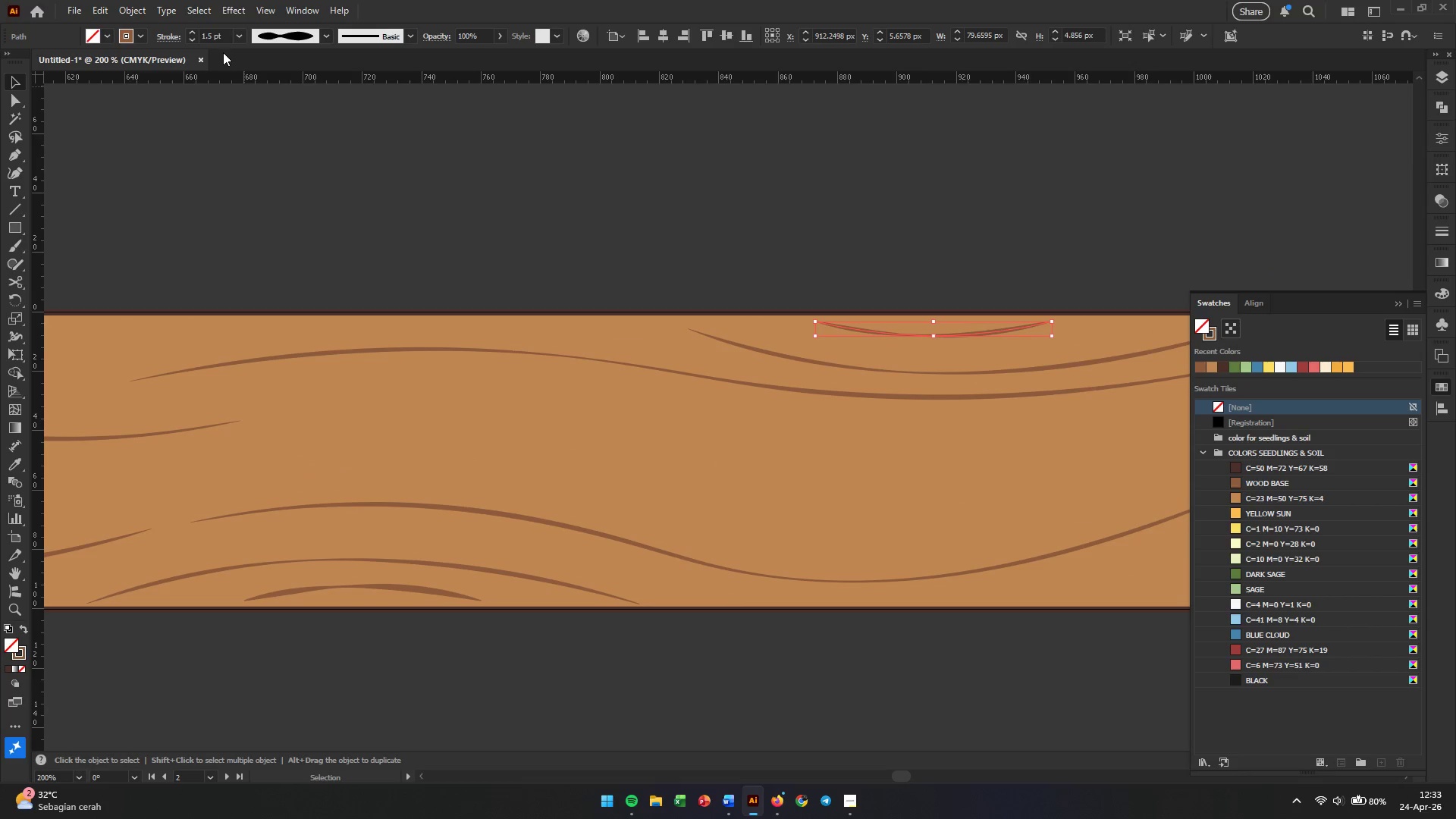 
double_click([214, 38])
 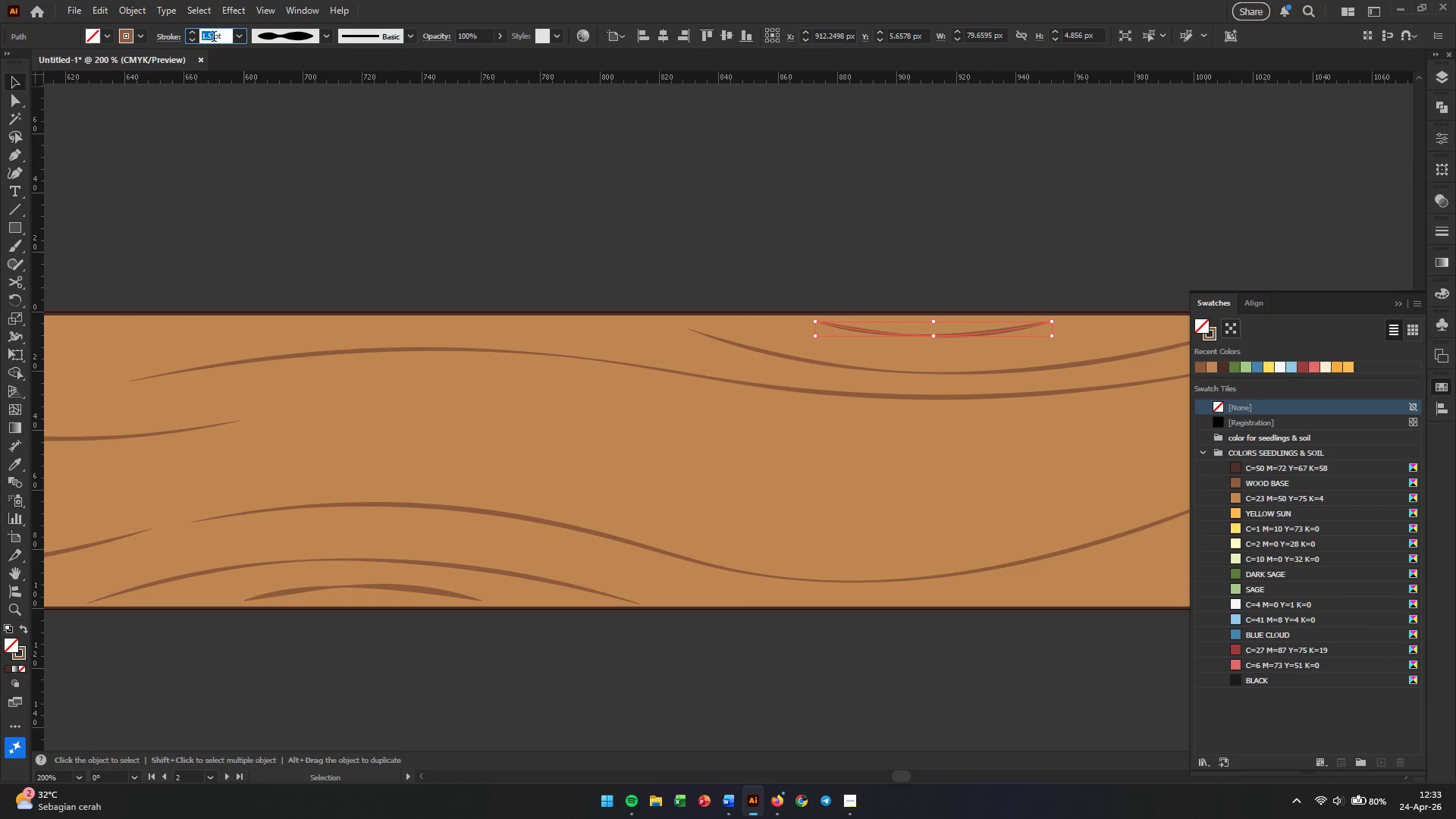 
triple_click([214, 38])
 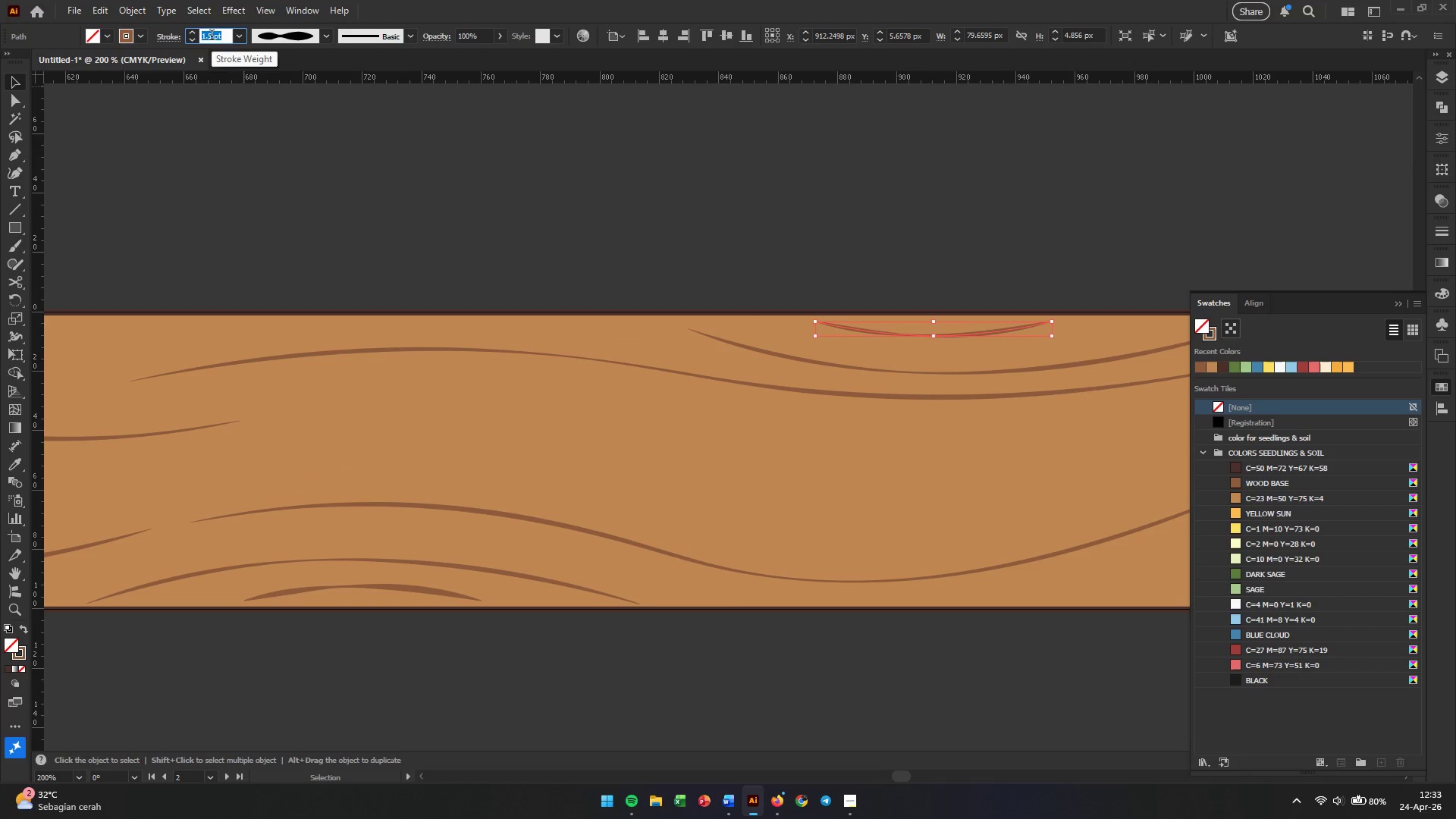 
key(Numpad2)
 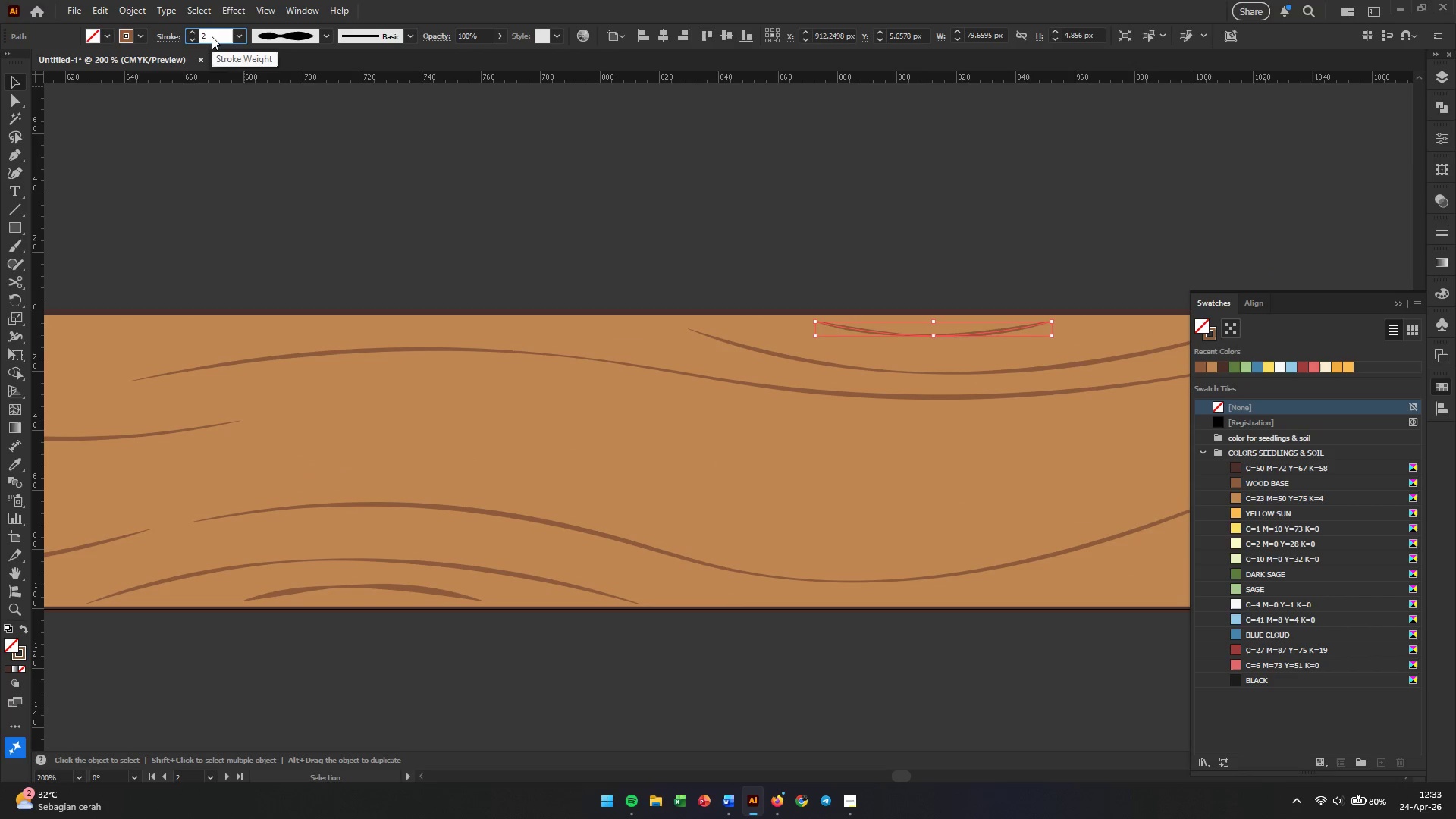 
key(Enter)
 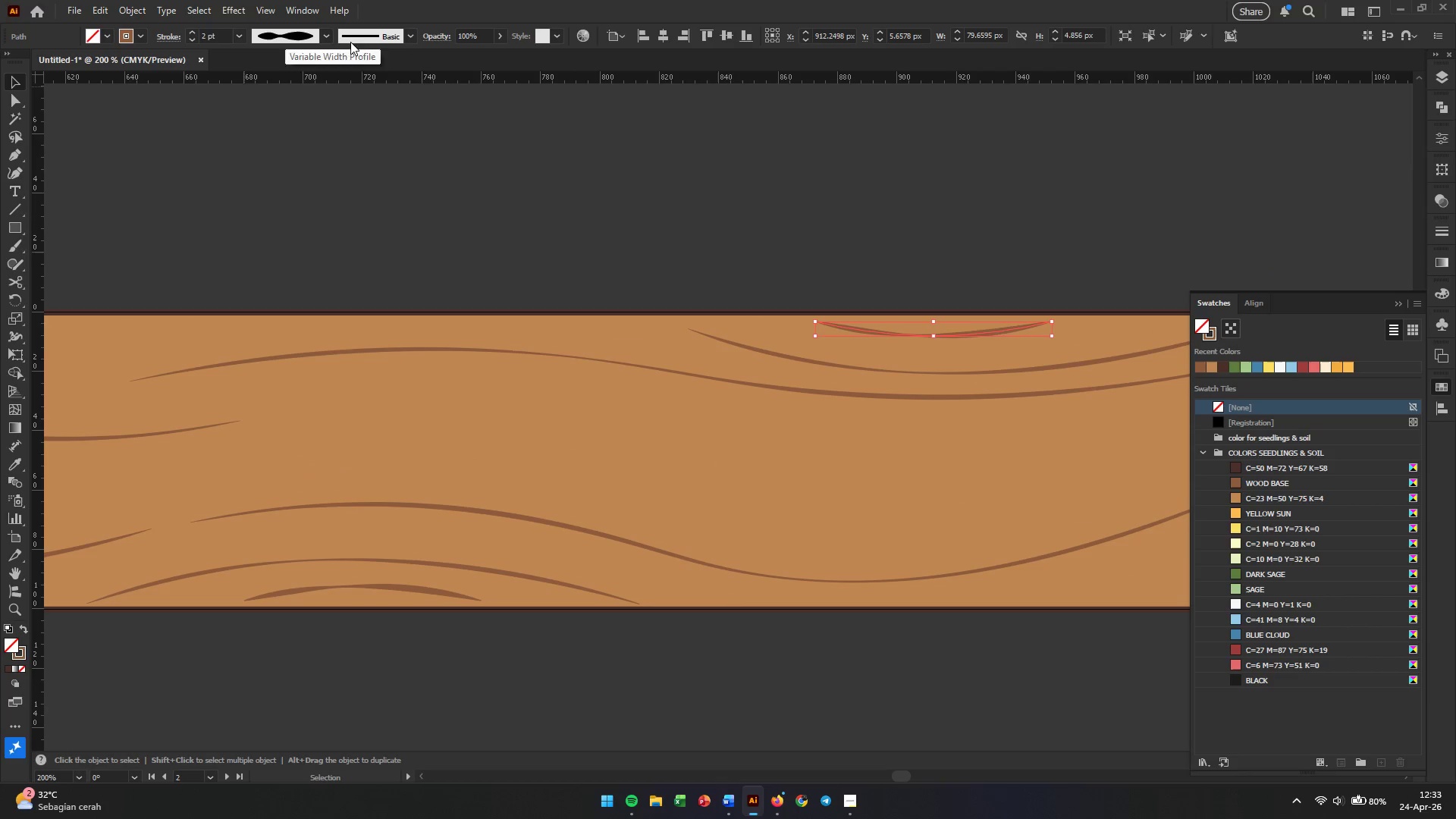 
left_click([746, 249])
 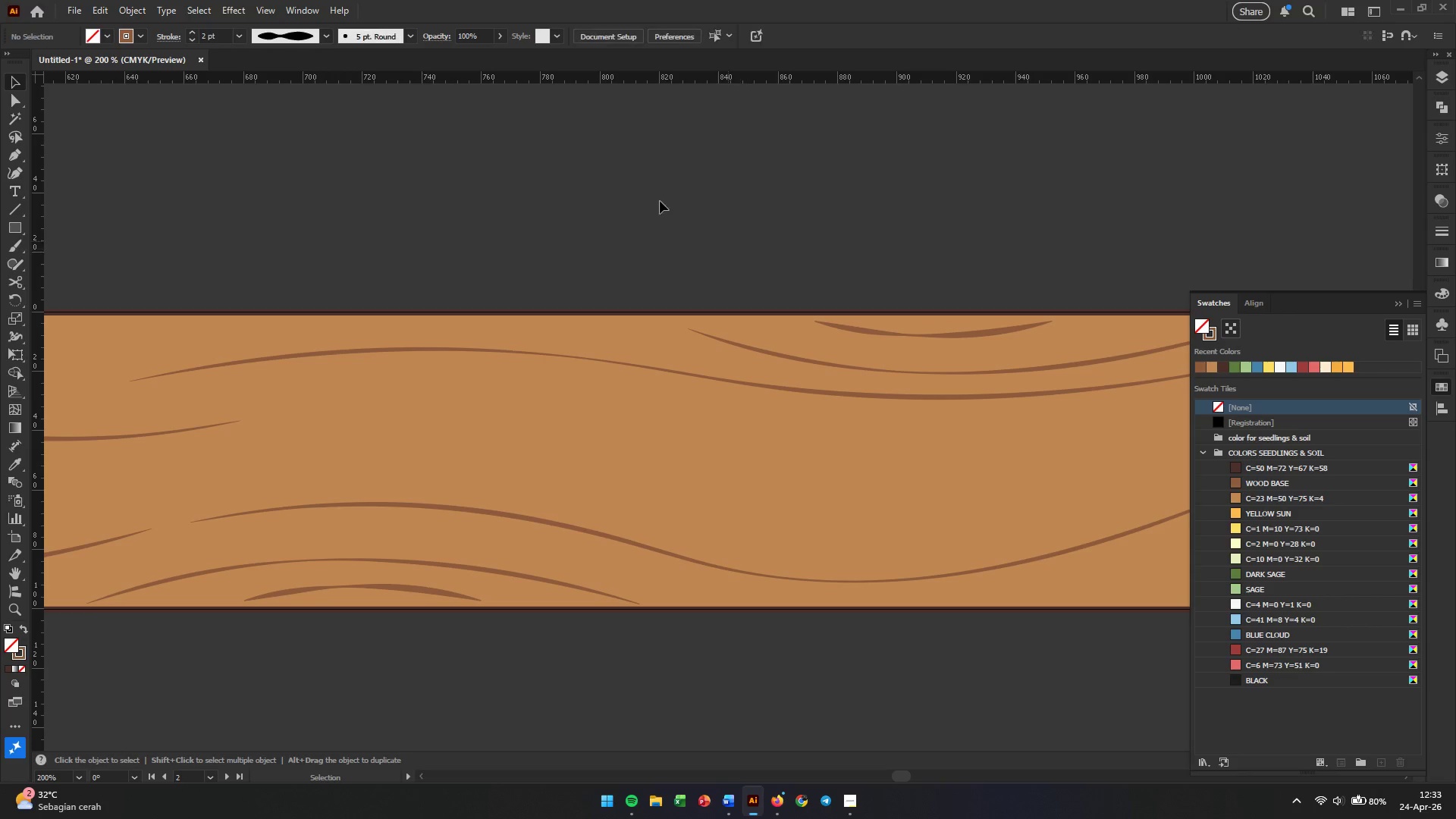 
hold_key(key=AltLeft, duration=0.56)
scroll: coordinate [619, 340], scroll_direction: down, amount: 4.0
 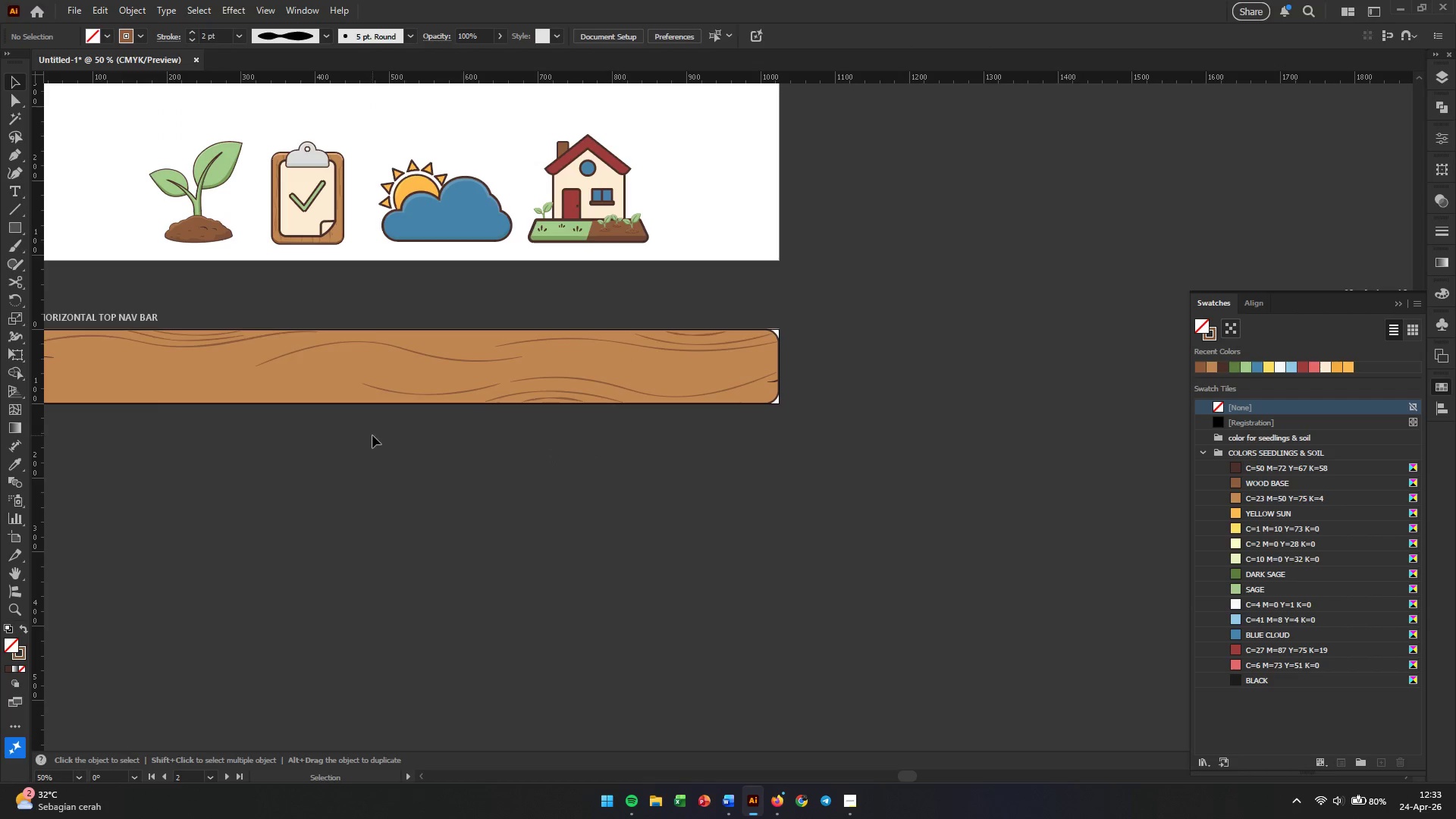 
hold_key(key=Space, duration=0.52)
 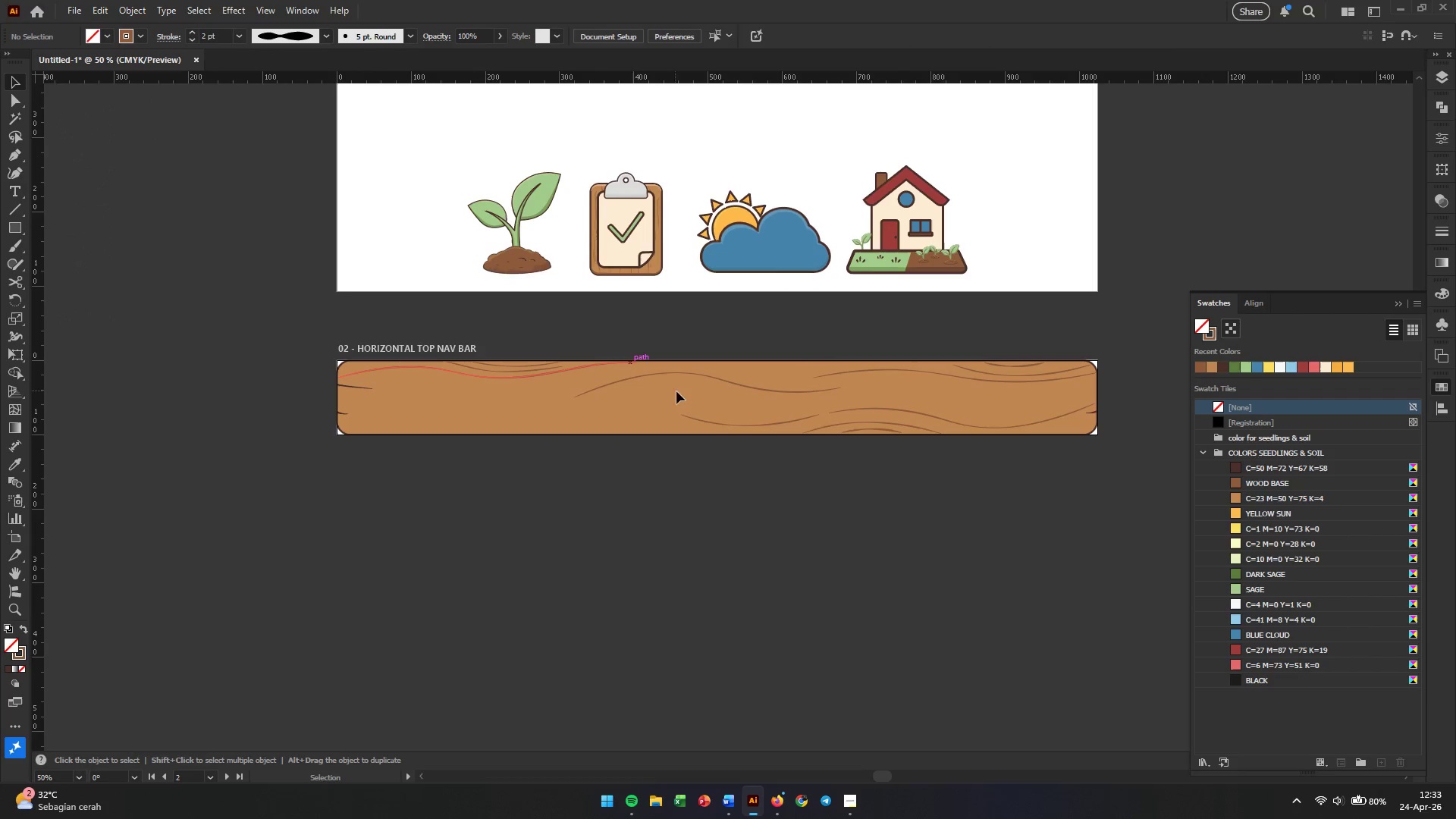 
left_click_drag(start_coordinate=[369, 438], to_coordinate=[688, 469])
 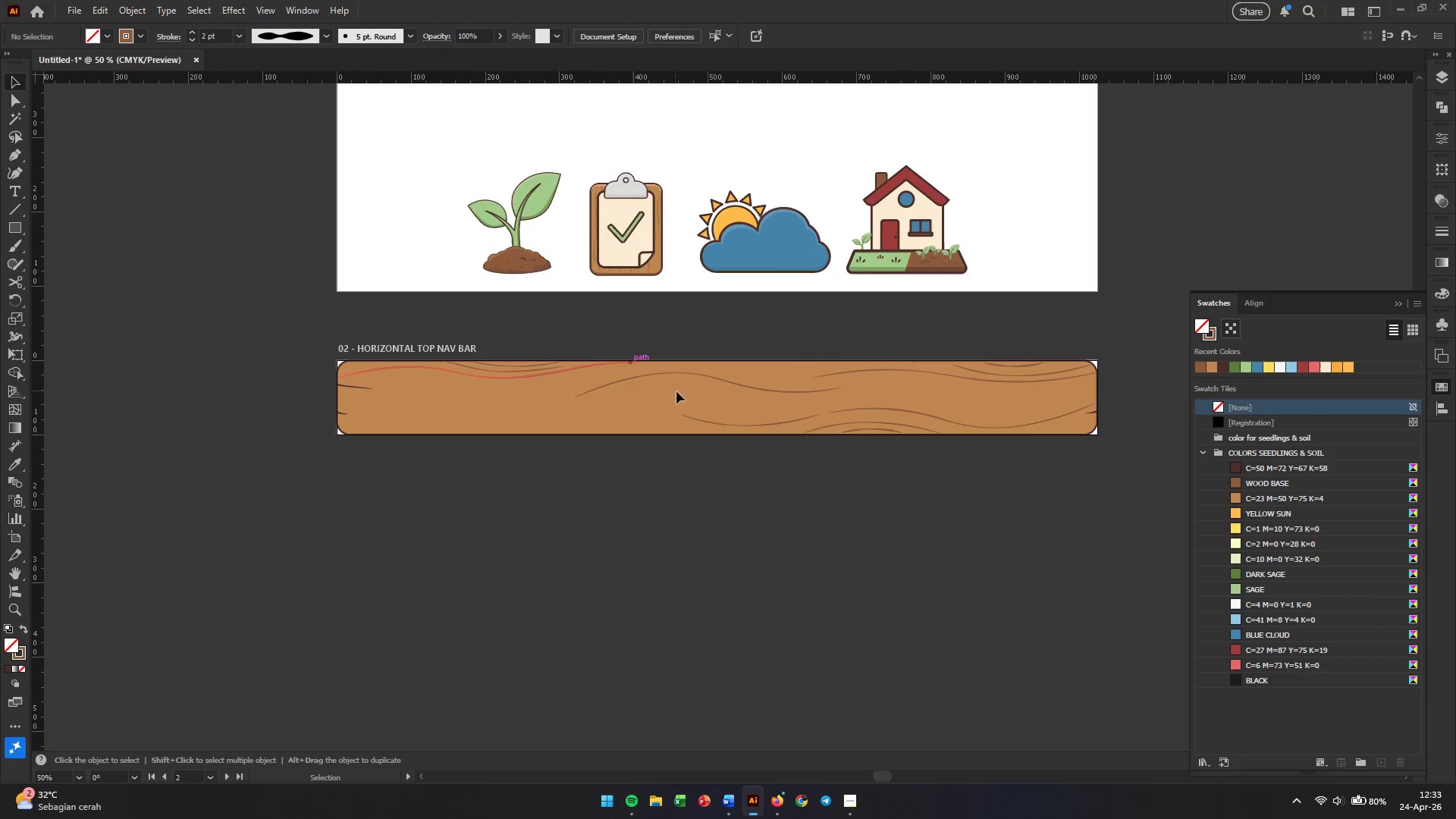 
hold_key(key=AltLeft, duration=0.62)
scroll: coordinate [689, 422], scroll_direction: up, amount: 2.0
 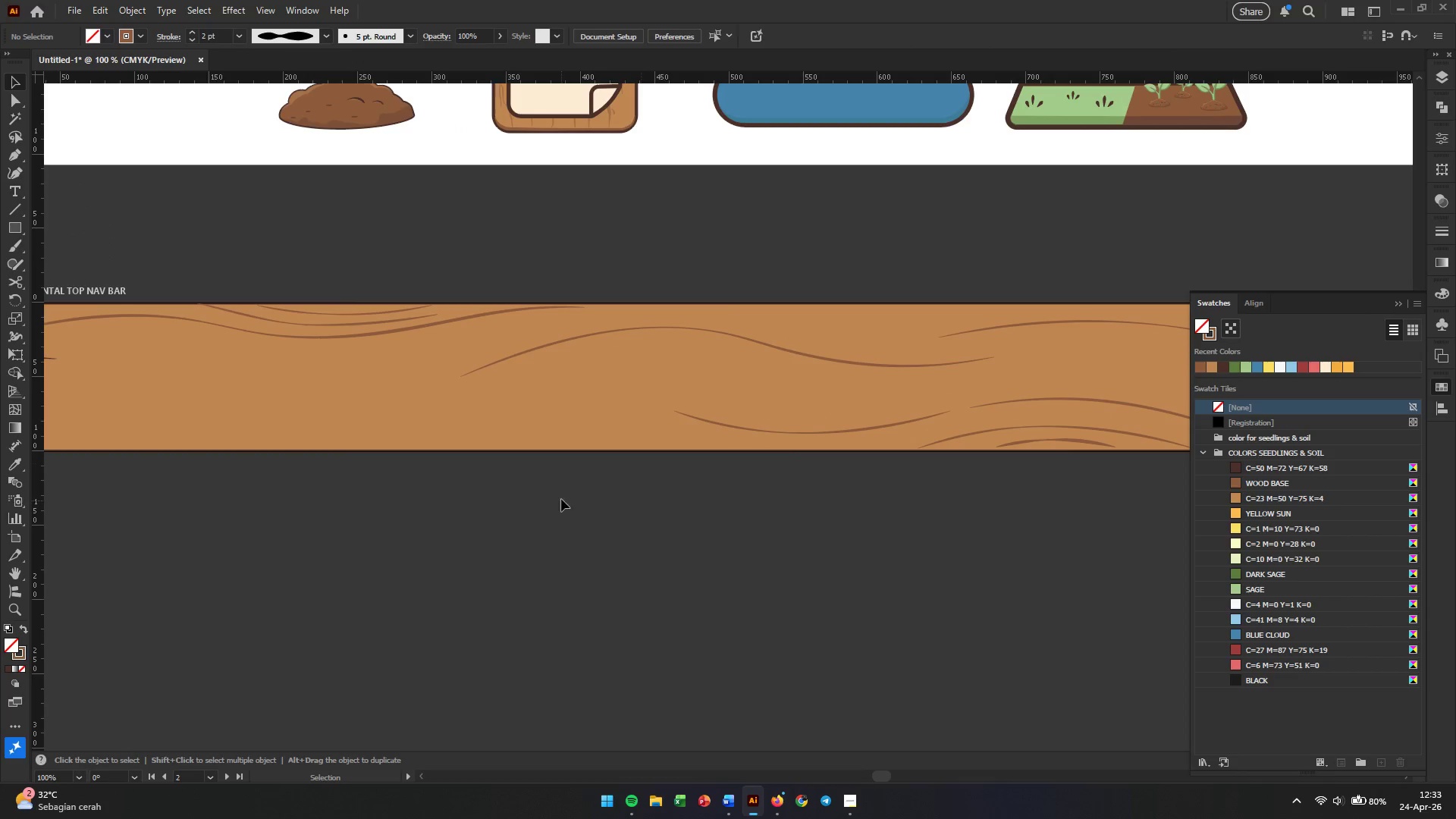 
hold_key(key=Space, duration=1.28)
 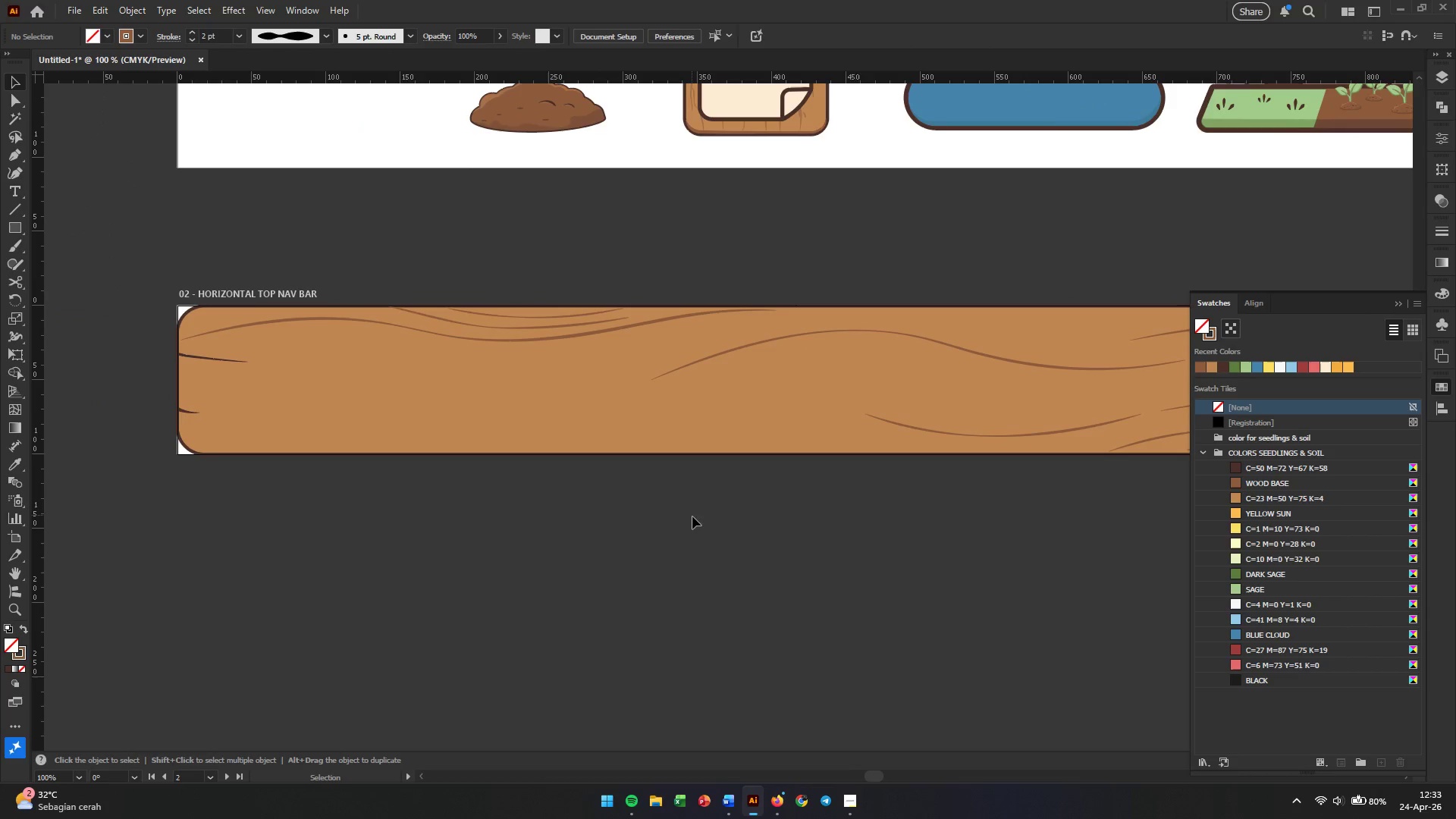 
left_click_drag(start_coordinate=[528, 534], to_coordinate=[719, 538])
 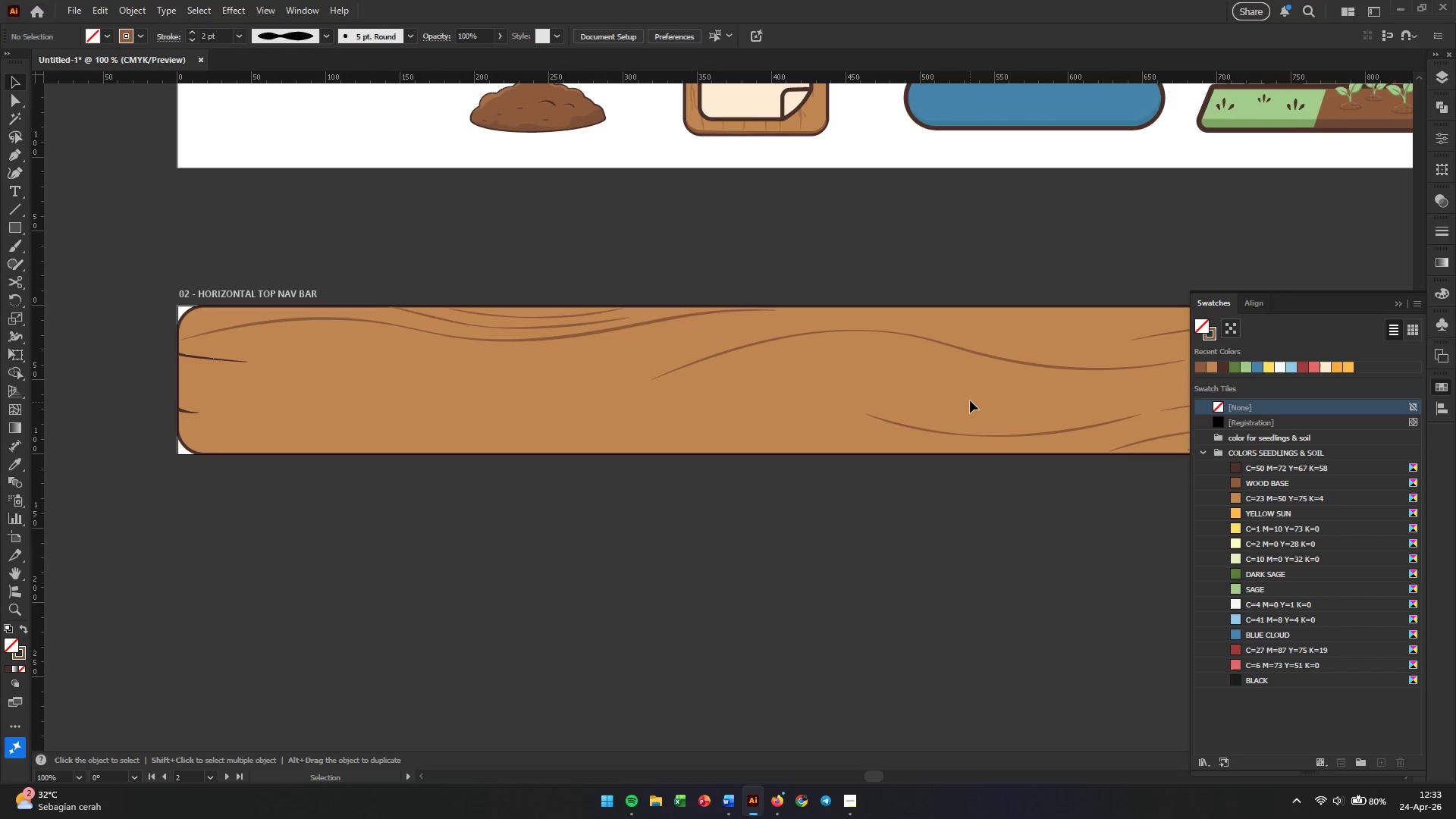 
wait(6.33)
 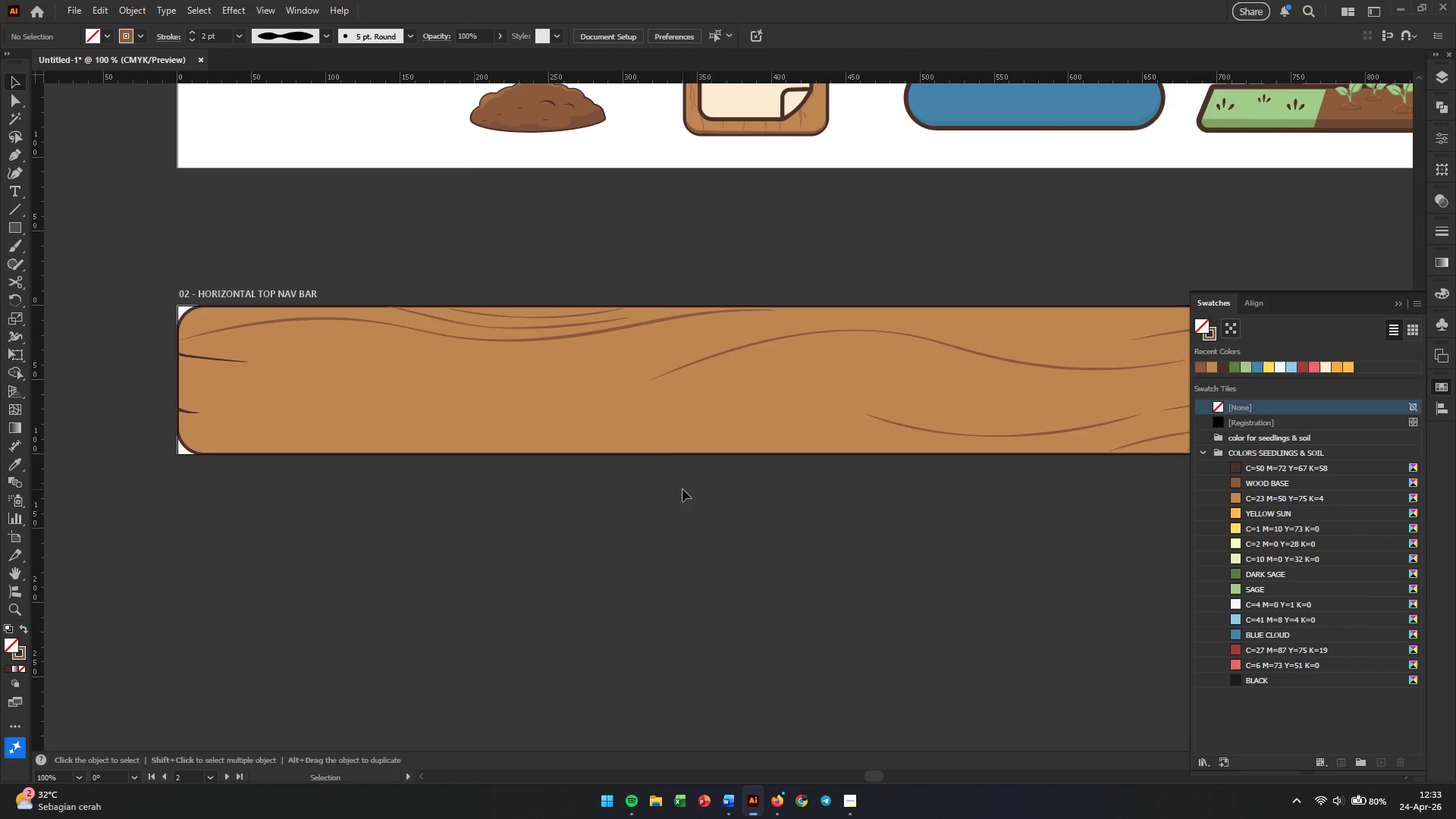 
hold_key(key=AltLeft, duration=1.88)
left_click_drag(start_coordinate=[972, 435], to_coordinate=[554, 435])
 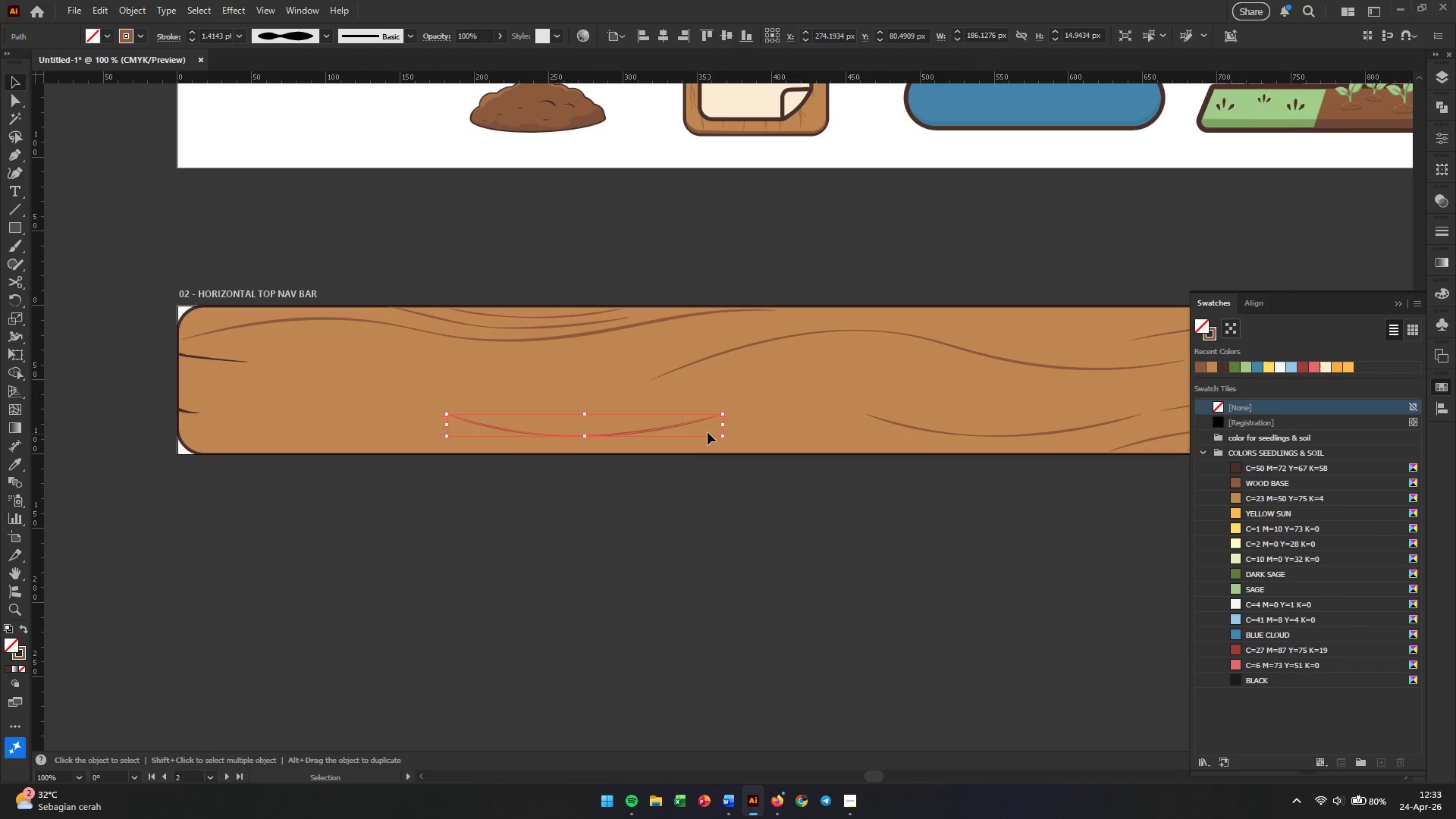 
left_click_drag(start_coordinate=[726, 423], to_coordinate=[614, 423])
 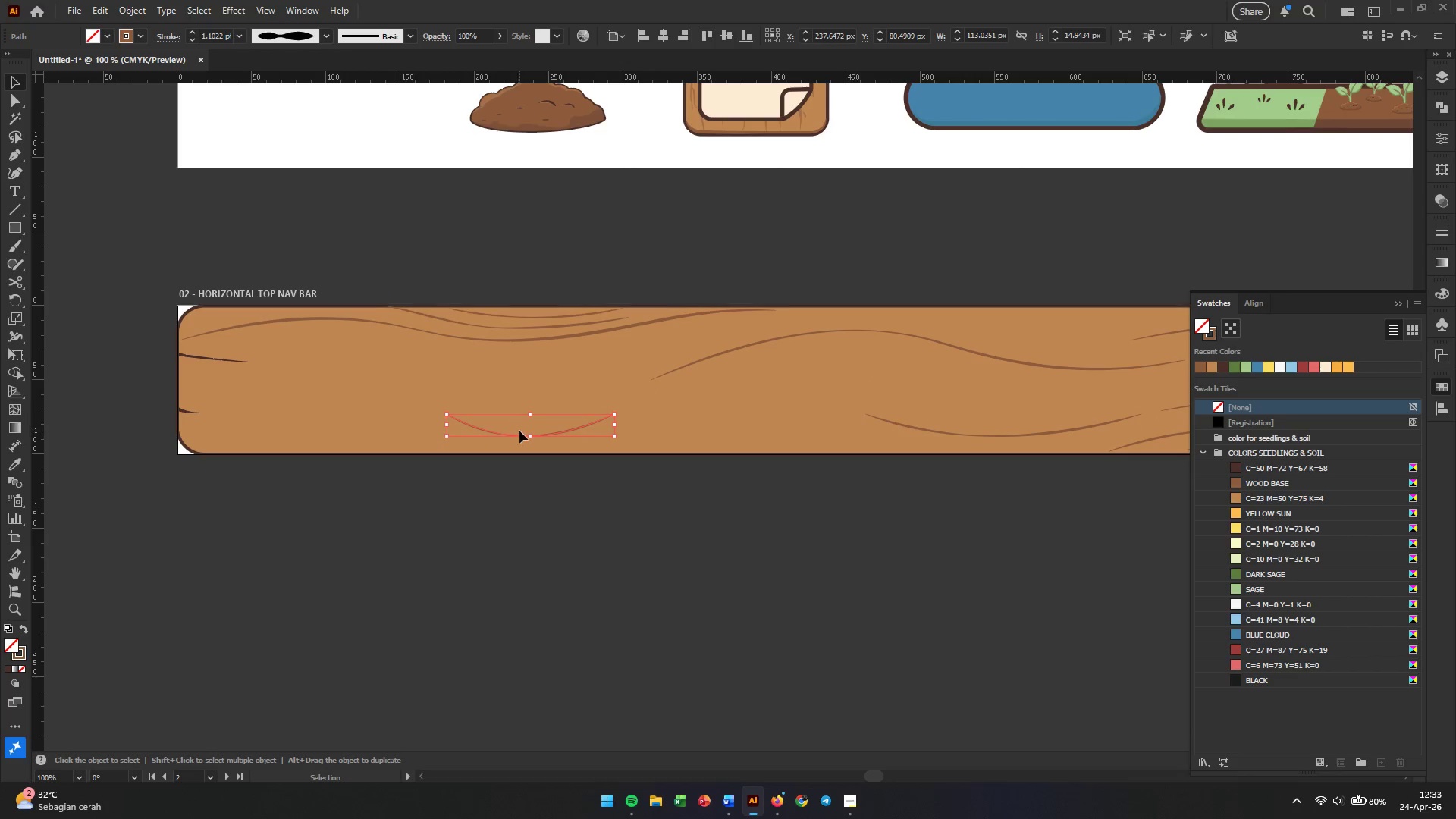 
left_click_drag(start_coordinate=[519, 431], to_coordinate=[563, 408])
 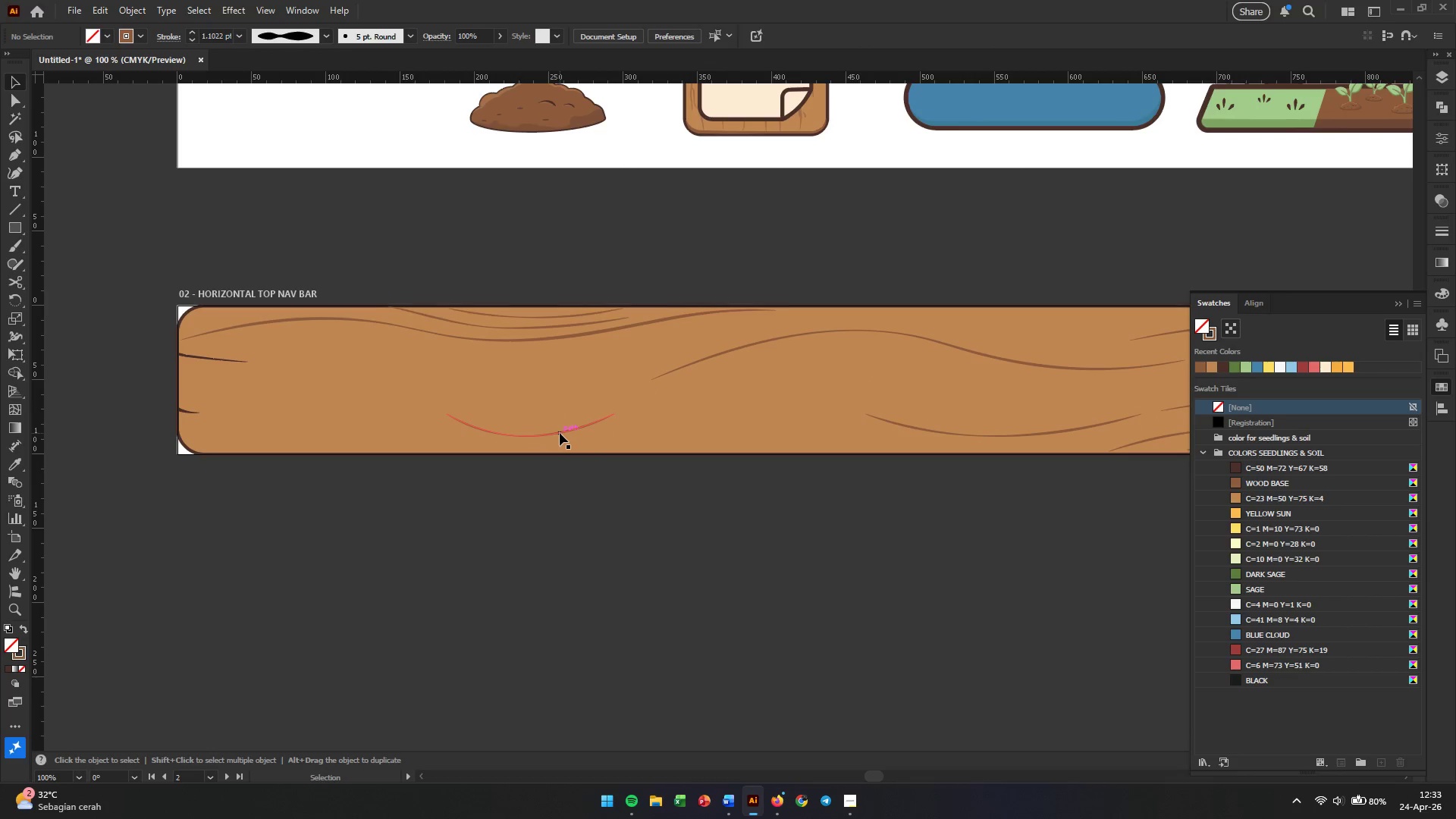 
left_click_drag(start_coordinate=[560, 433], to_coordinate=[609, 422])
 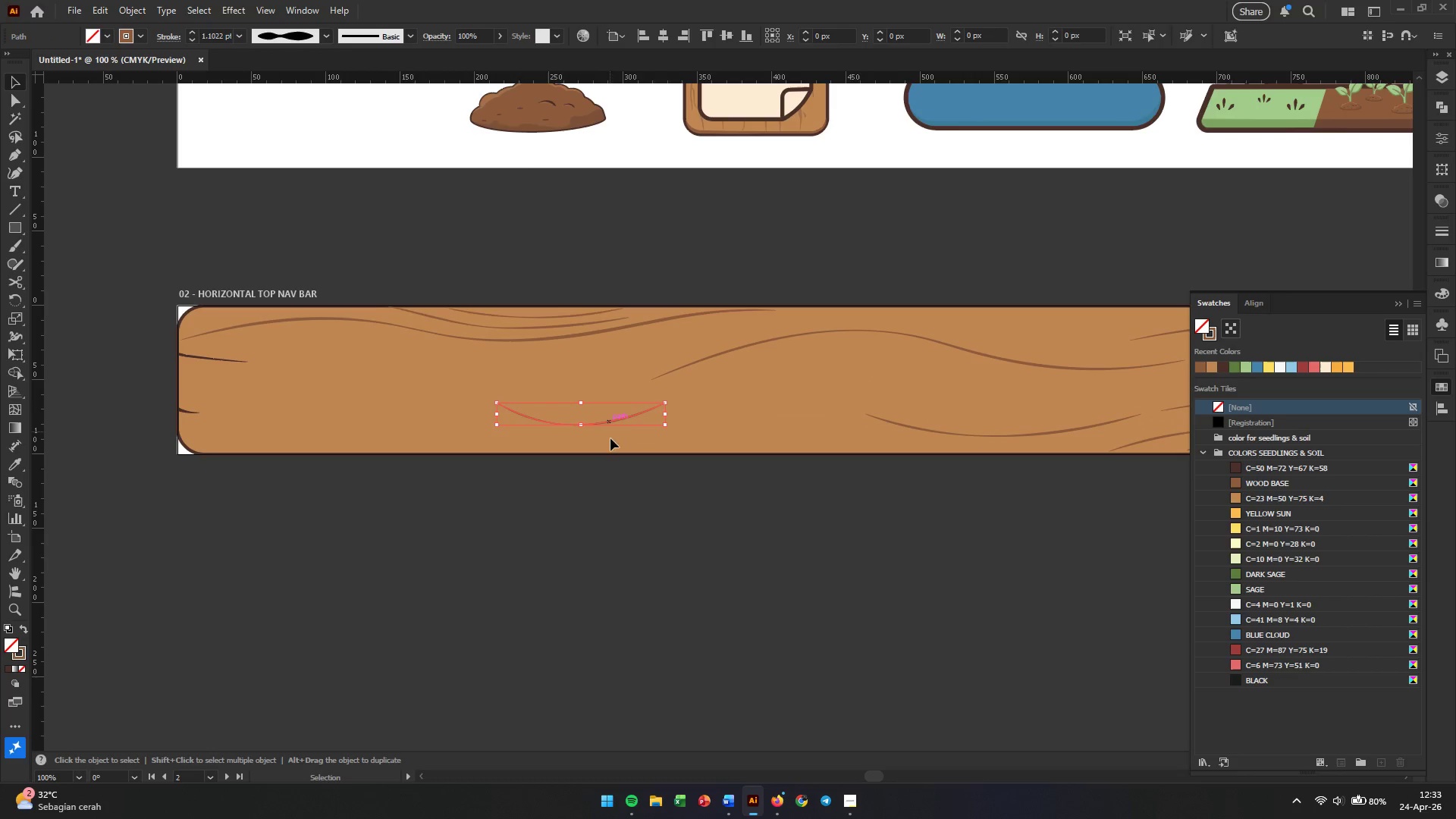 
left_click([613, 475])
 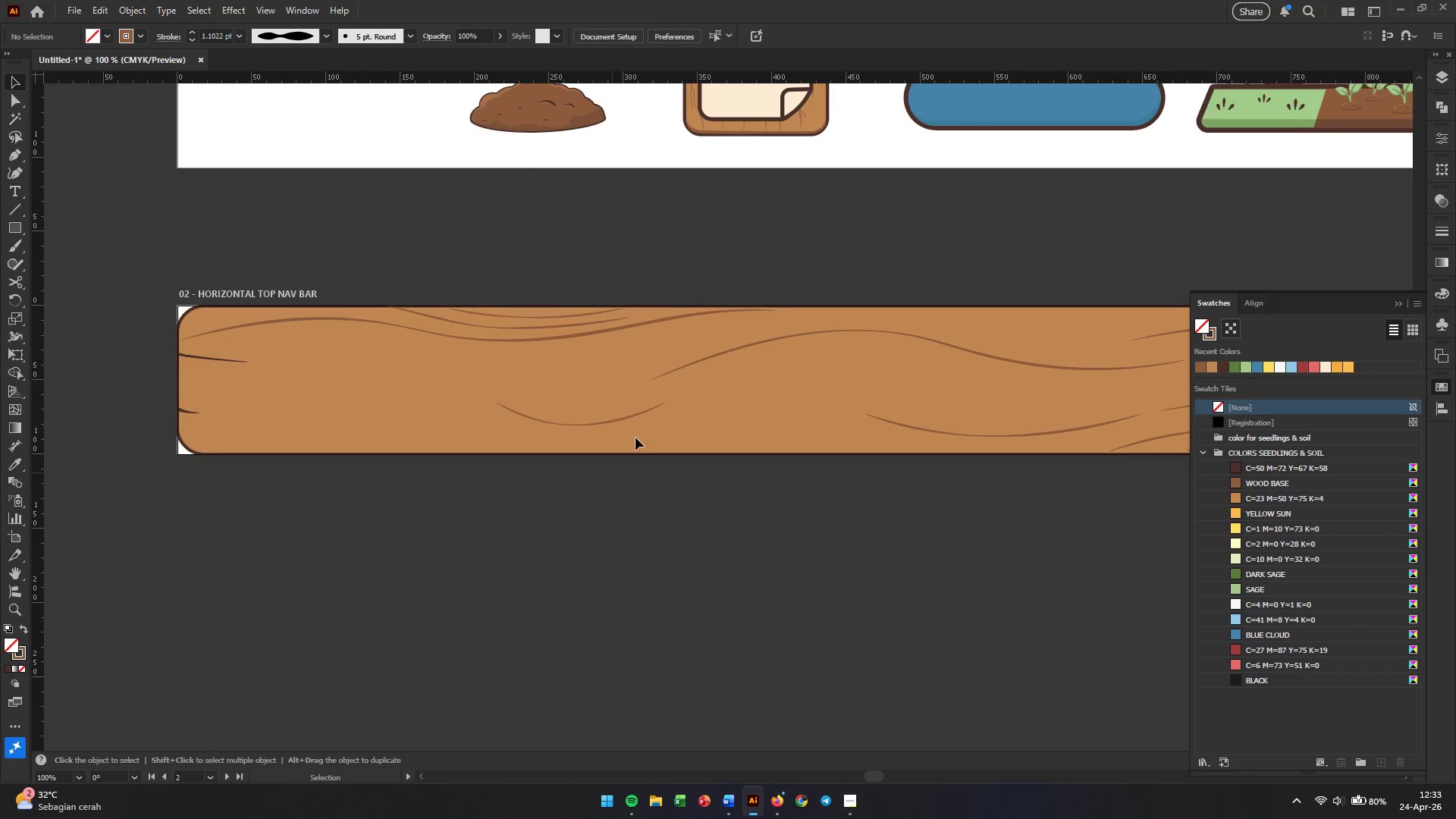 
hold_key(key=AltLeft, duration=1.3)
scroll: coordinate [668, 388], scroll_direction: down, amount: 2.0
 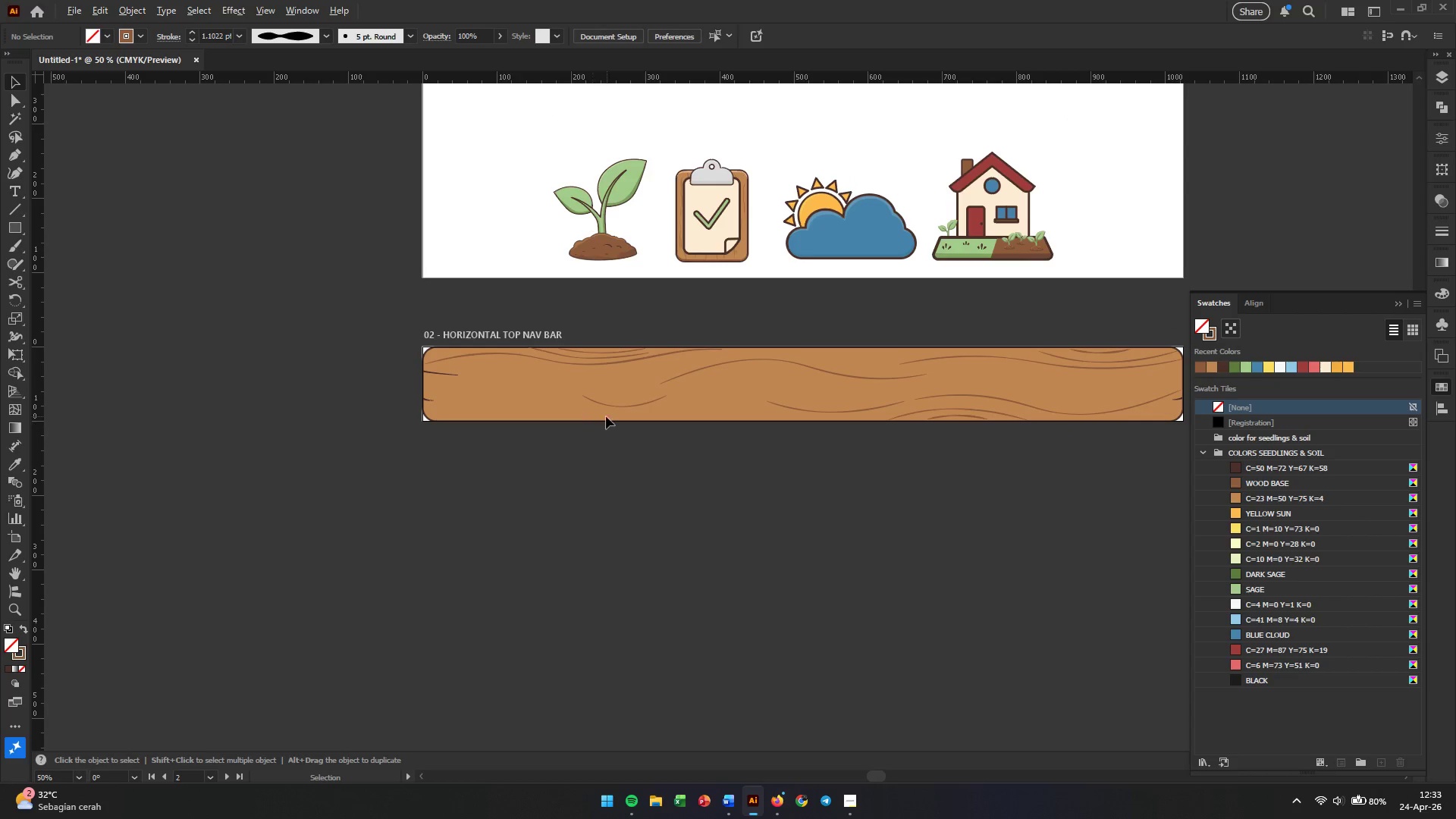 
scroll: coordinate [607, 416], scroll_direction: up, amount: 2.0
 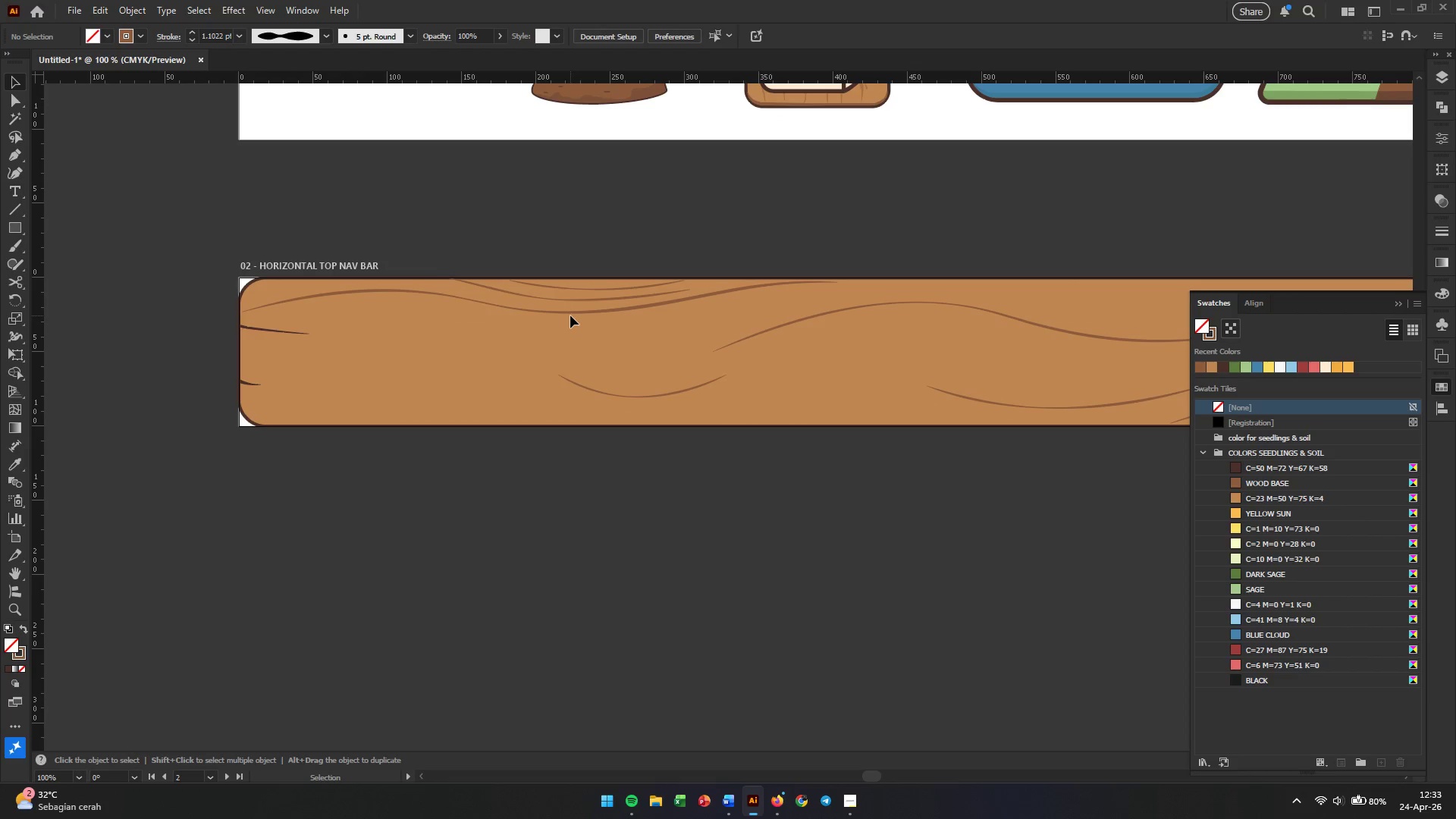 
hold_key(key=AltLeft, duration=1.22)
left_click_drag(start_coordinate=[570, 313], to_coordinate=[578, 410])
 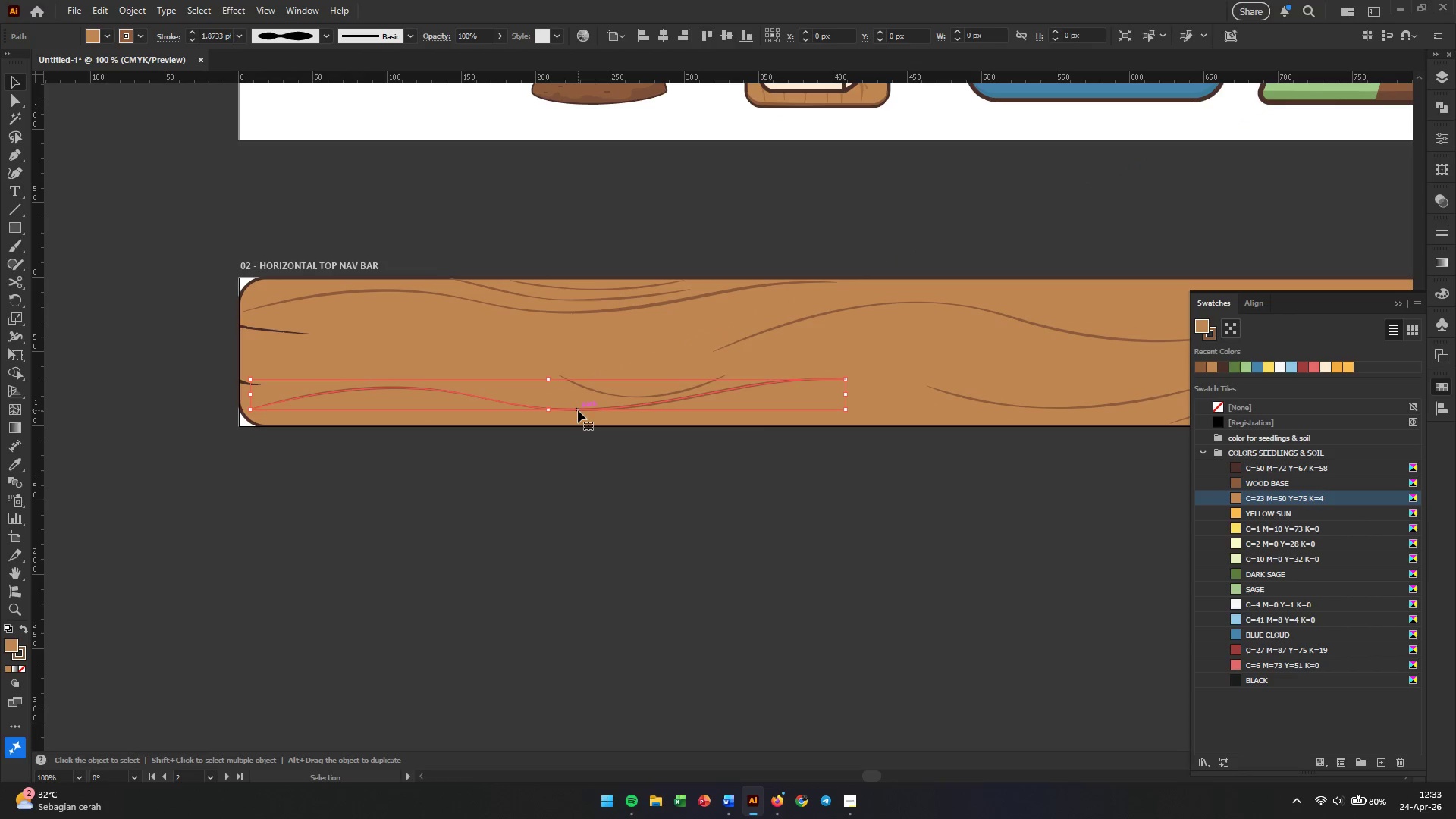 
right_click([578, 410])
 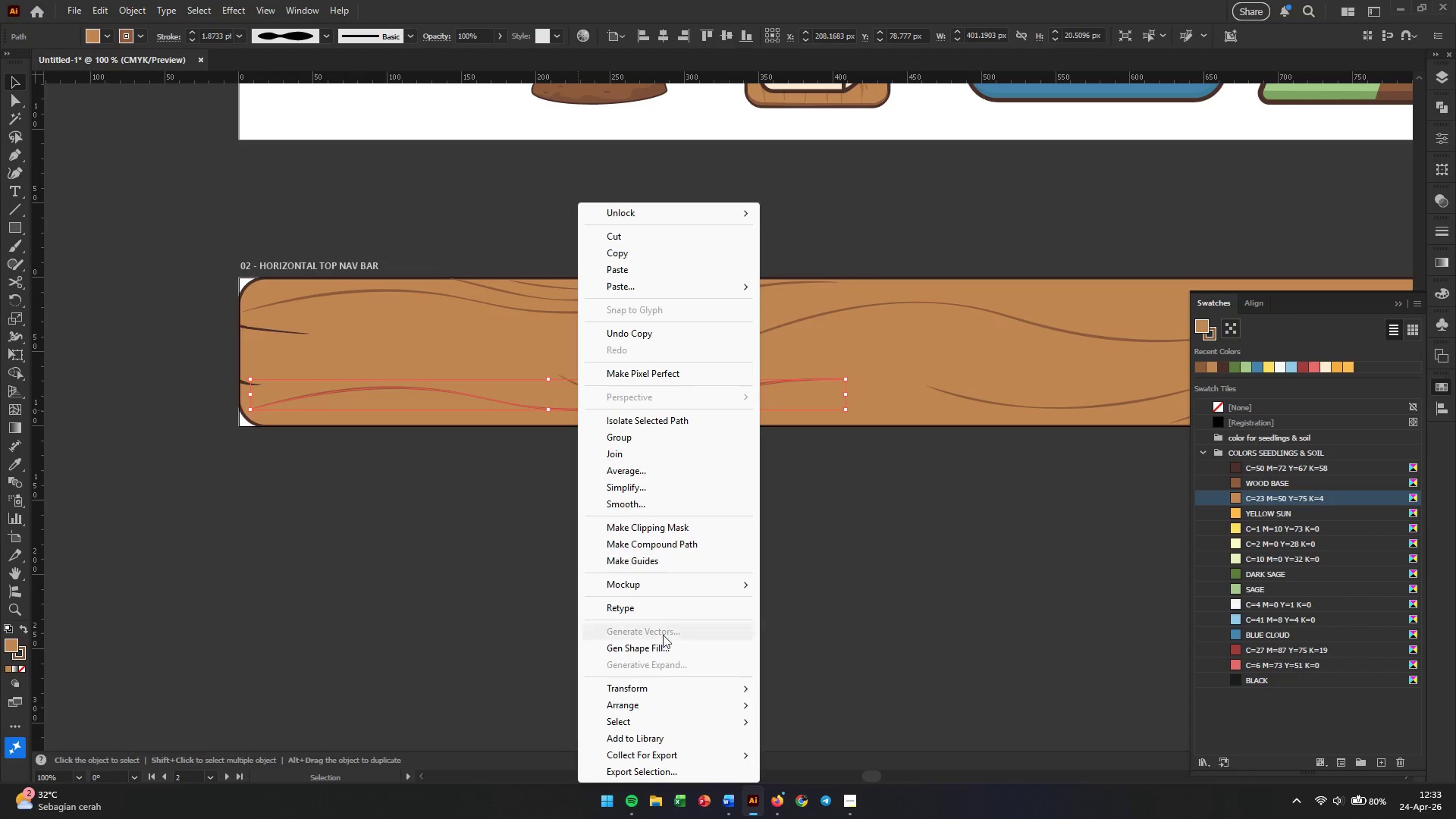 
left_click([657, 684])
 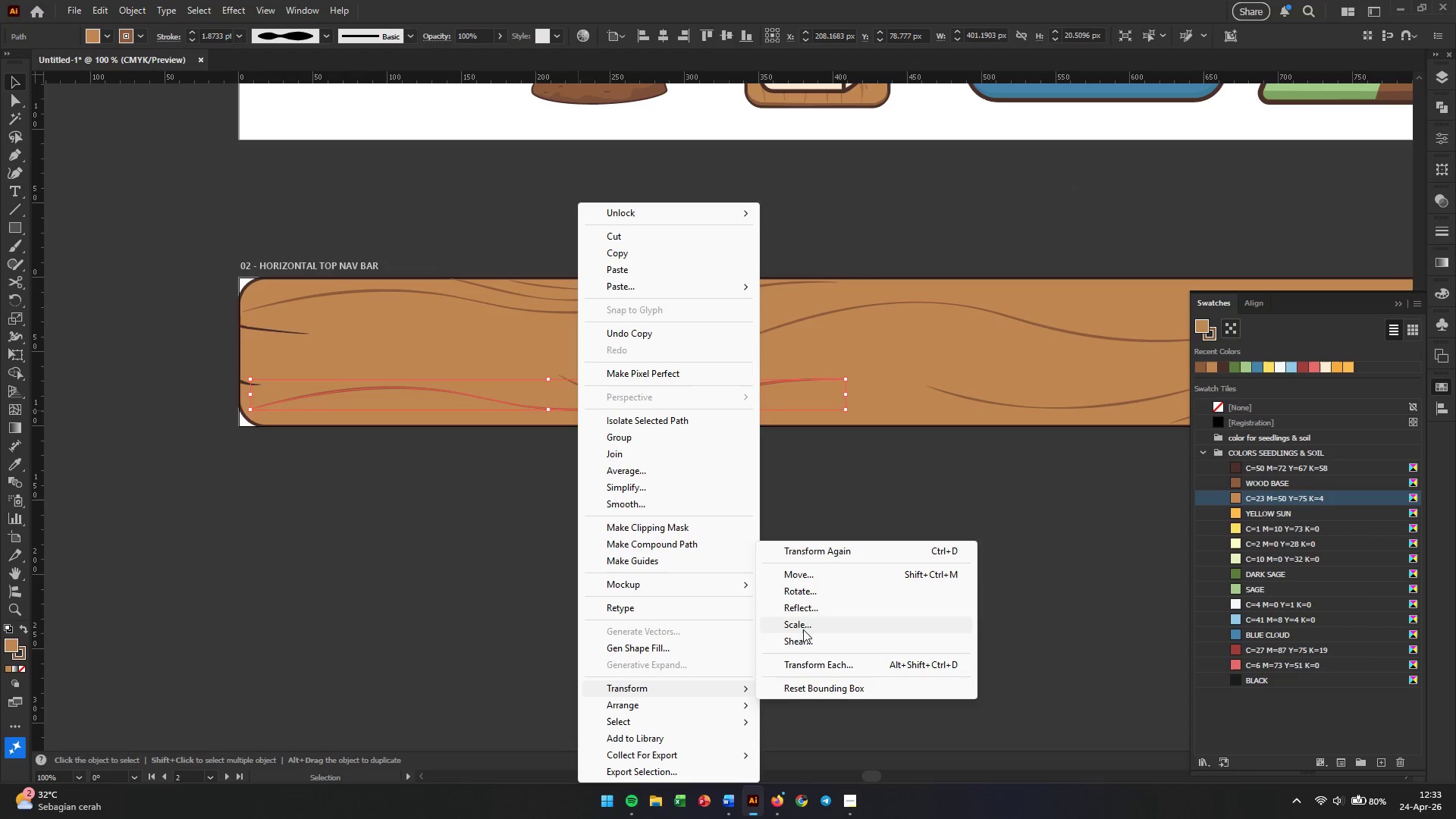 
left_click([808, 607])
 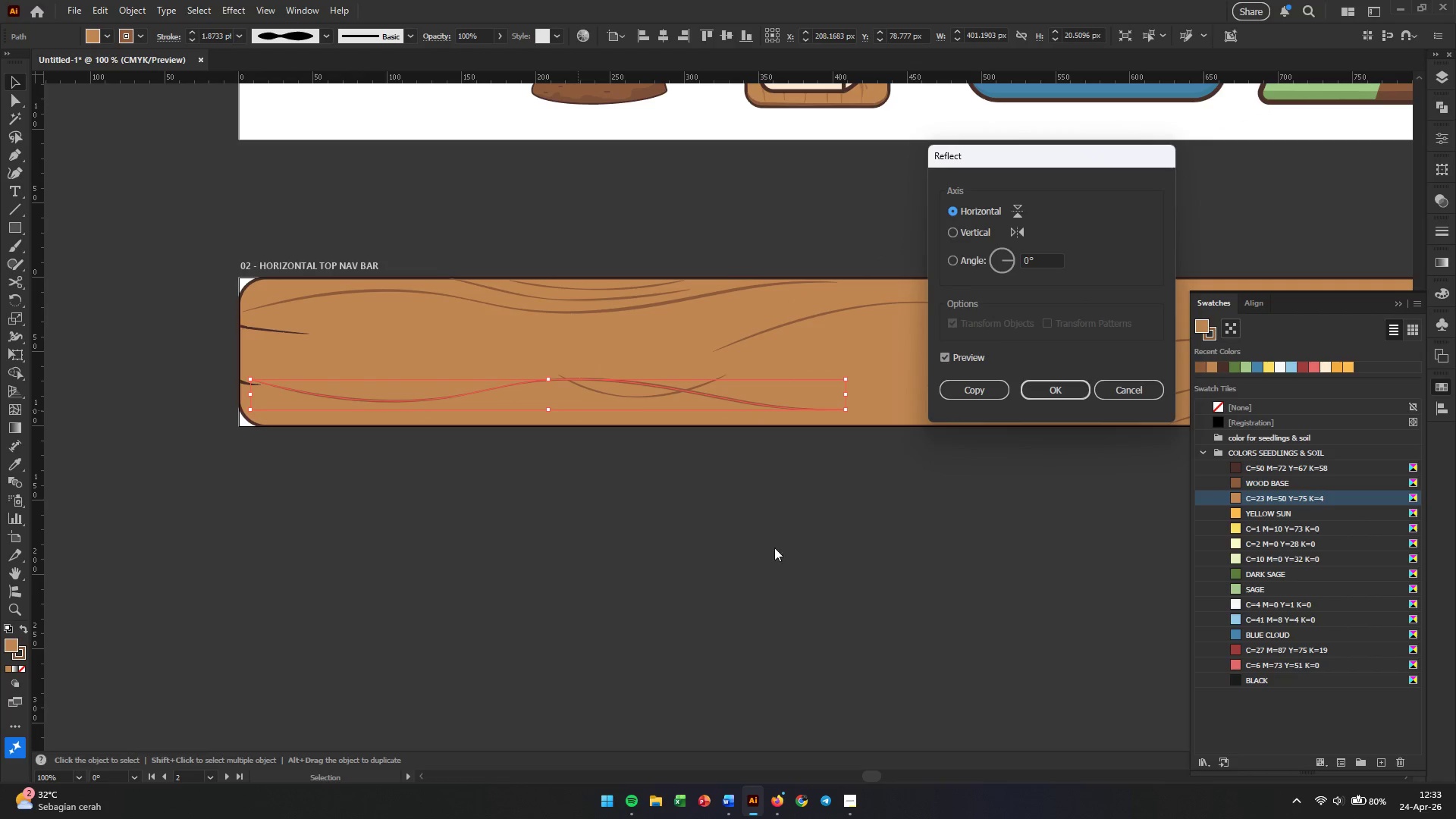 
left_click([722, 516])
 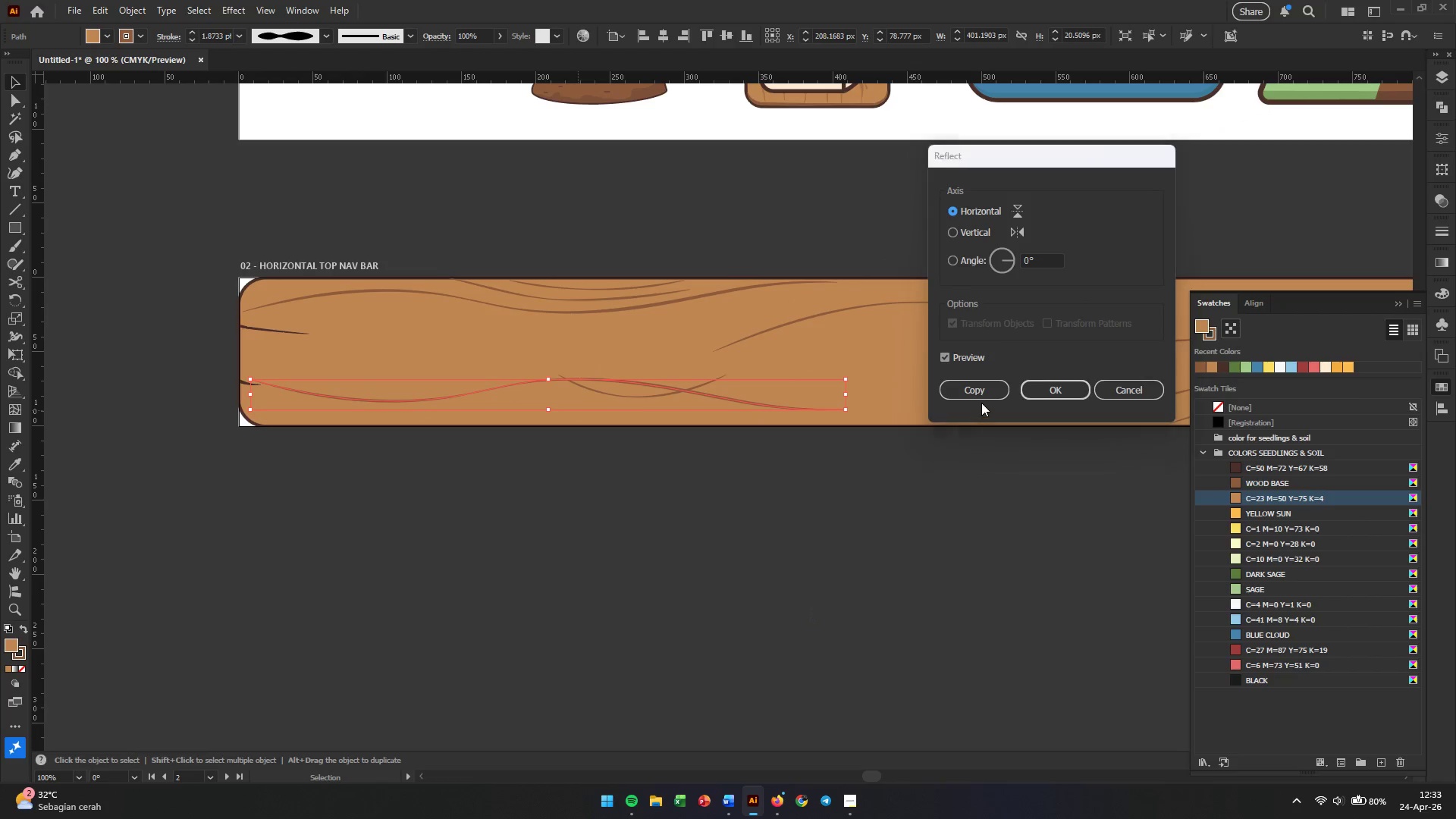 
left_click([1037, 391])
 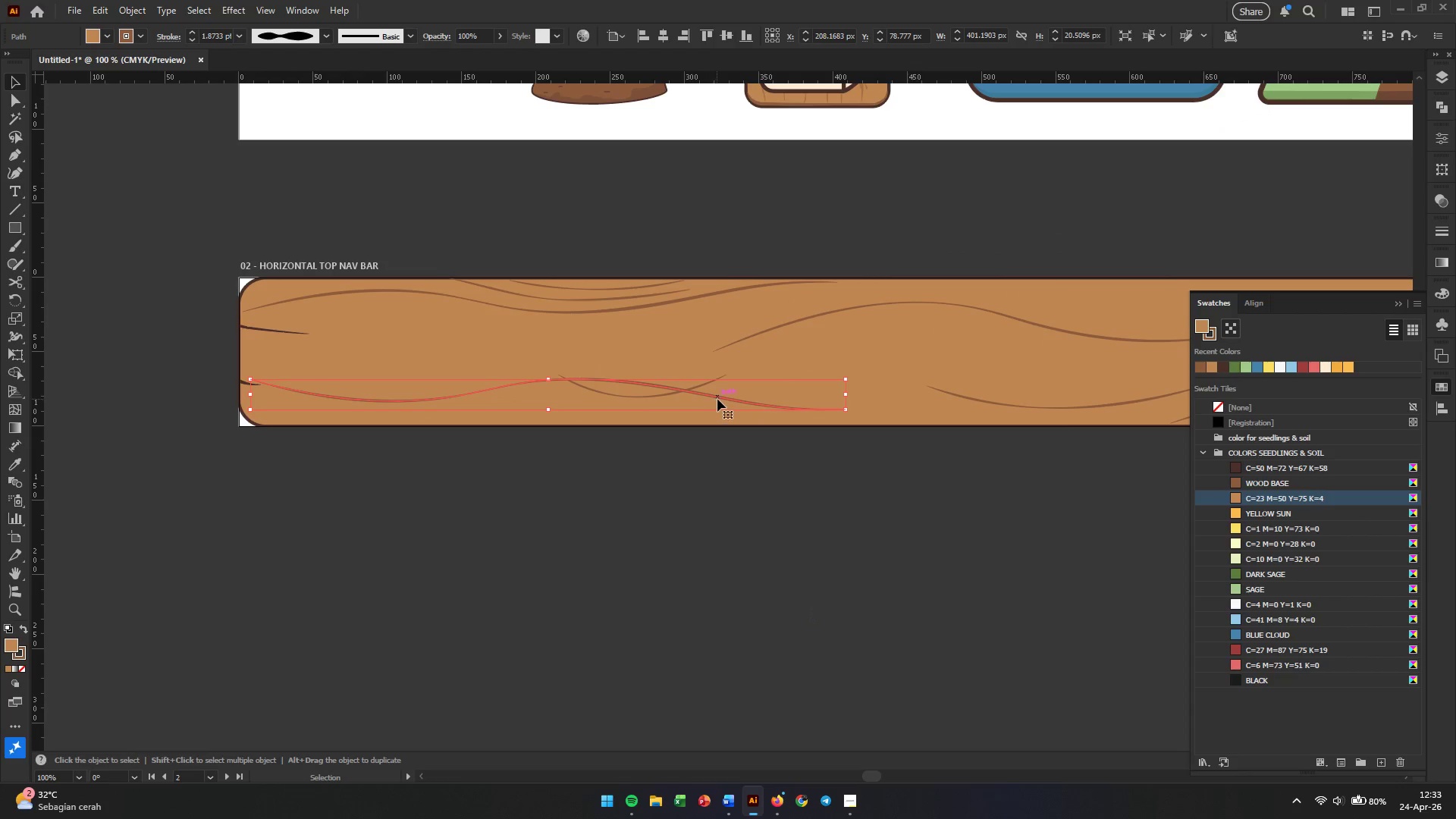 
left_click_drag(start_coordinate=[721, 396], to_coordinate=[750, 411])
 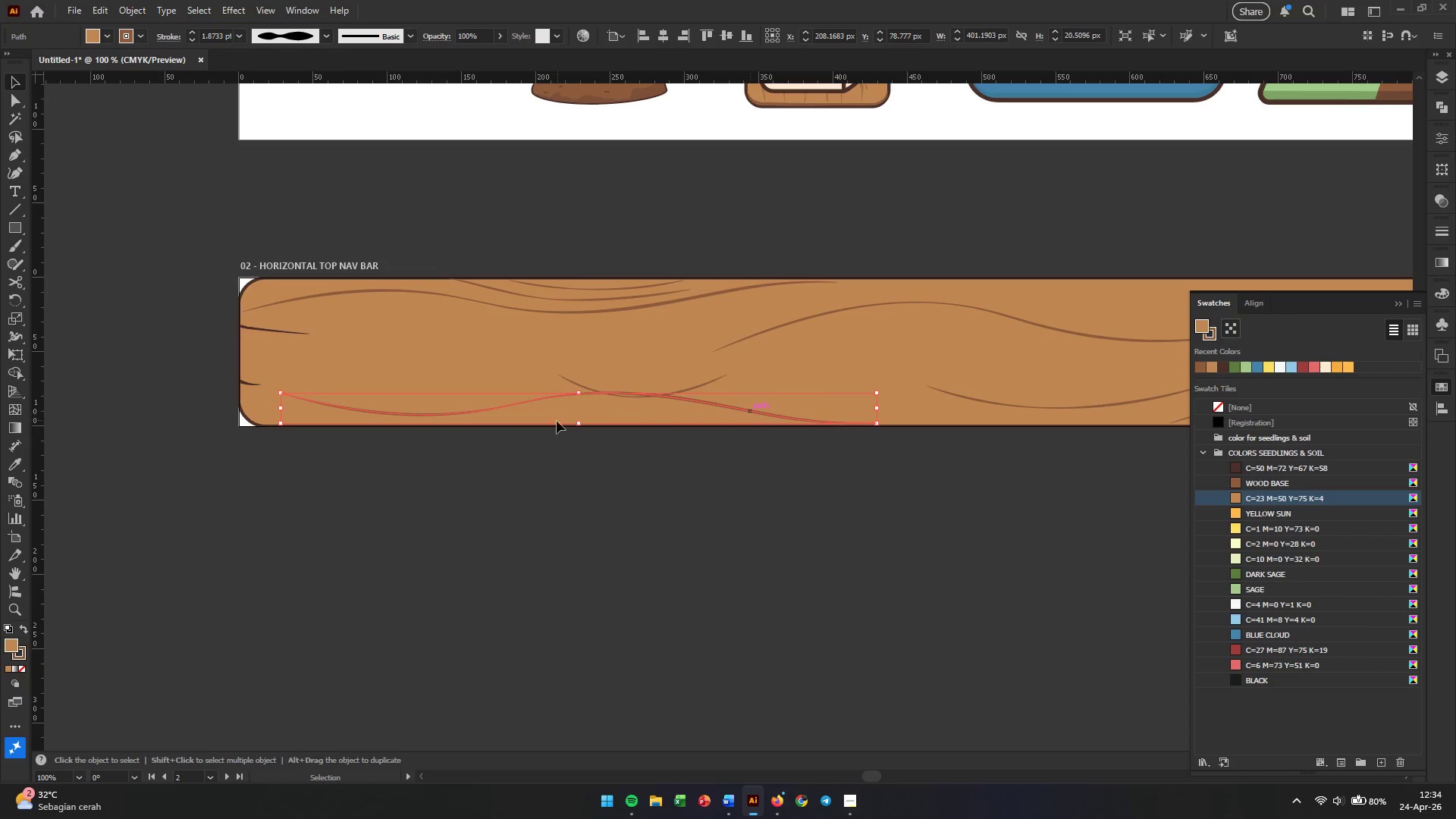 
left_click([554, 426])
 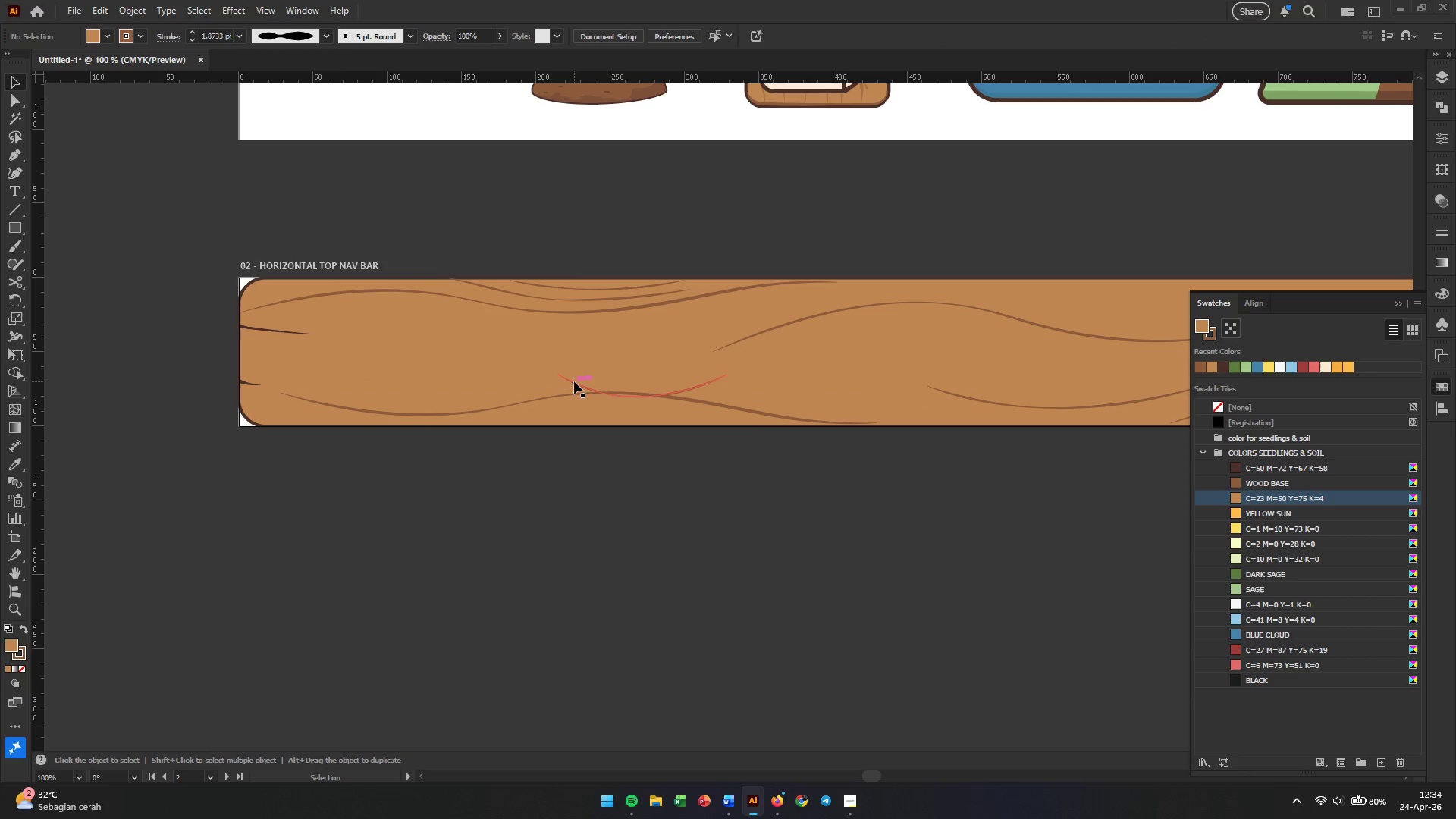 
left_click_drag(start_coordinate=[574, 381], to_coordinate=[344, 391])
 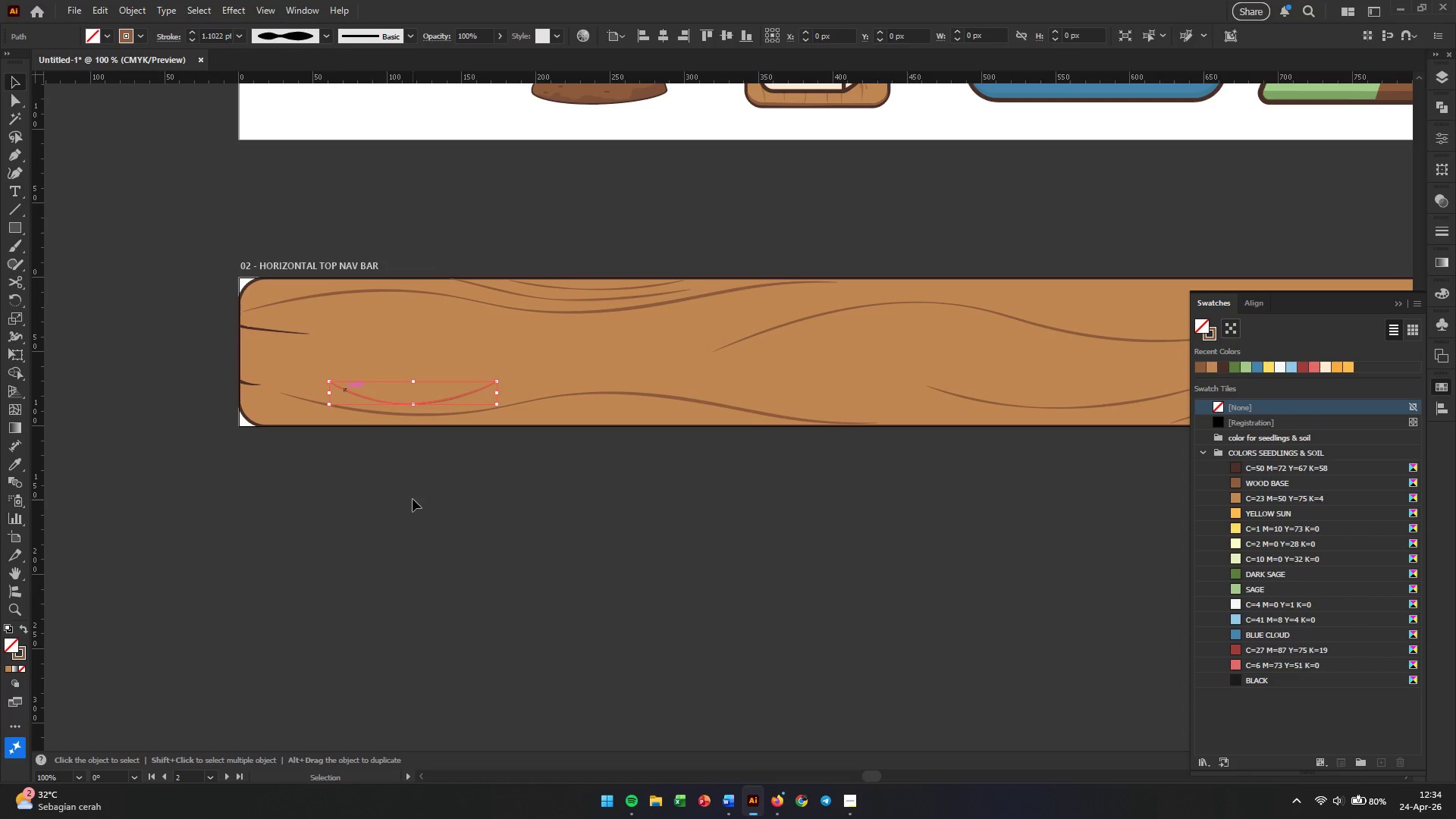 
left_click([413, 499])
 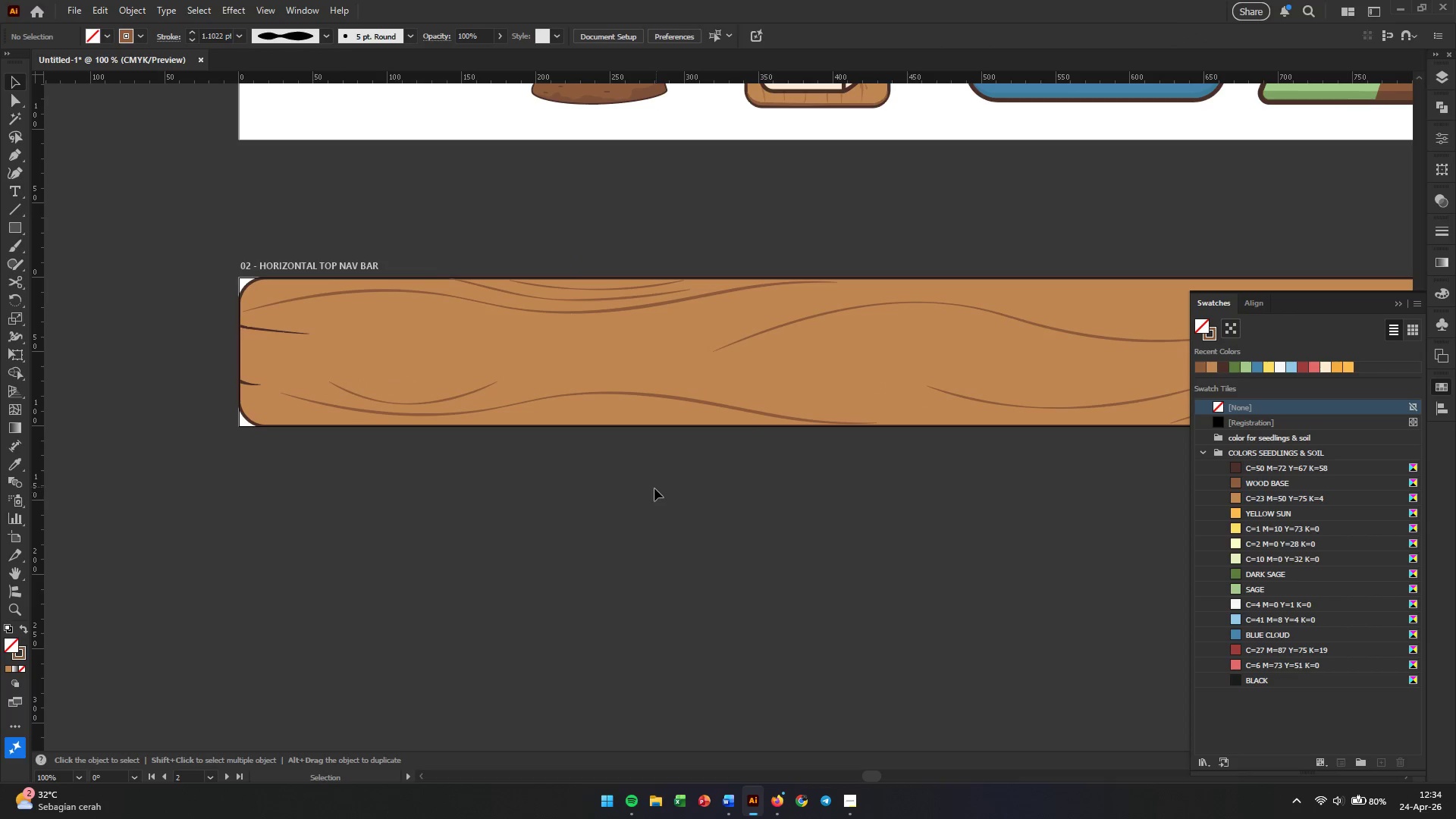 
hold_key(key=AltLeft, duration=1.59)
scroll: coordinate [680, 482], scroll_direction: down, amount: 3.0
 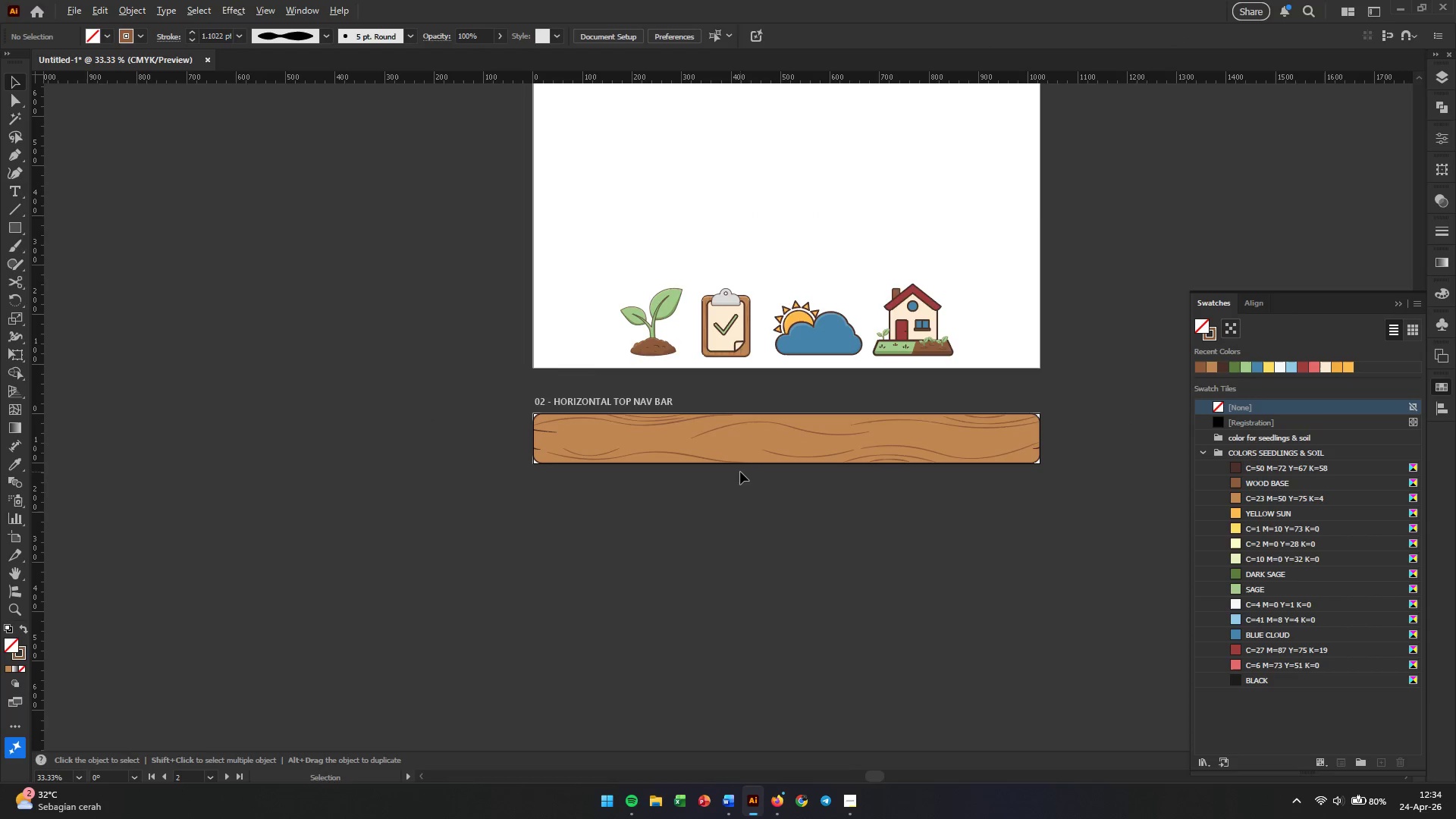 
scroll: coordinate [740, 472], scroll_direction: up, amount: 2.0
 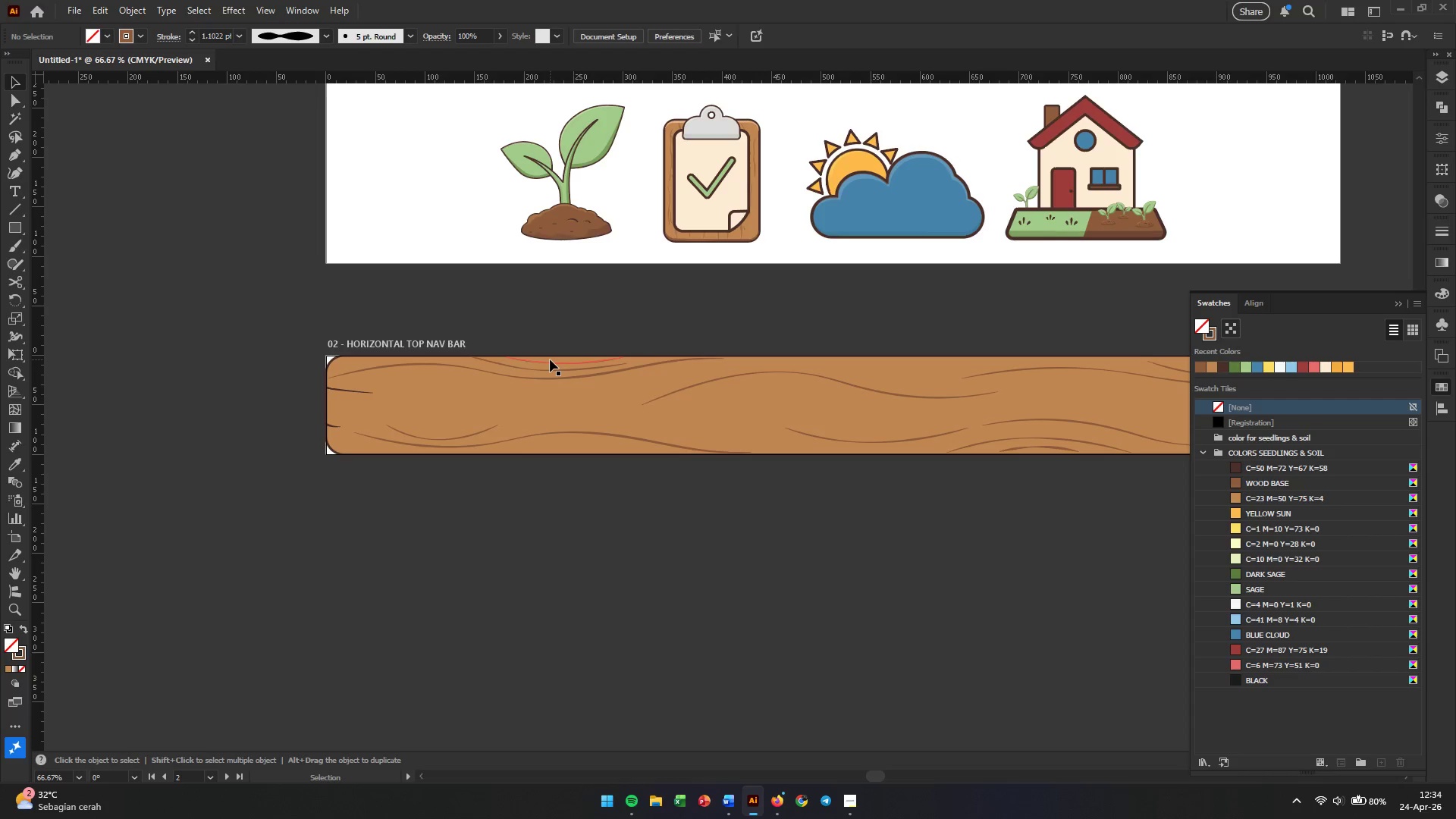 
left_click_drag(start_coordinate=[550, 359], to_coordinate=[442, 420])
 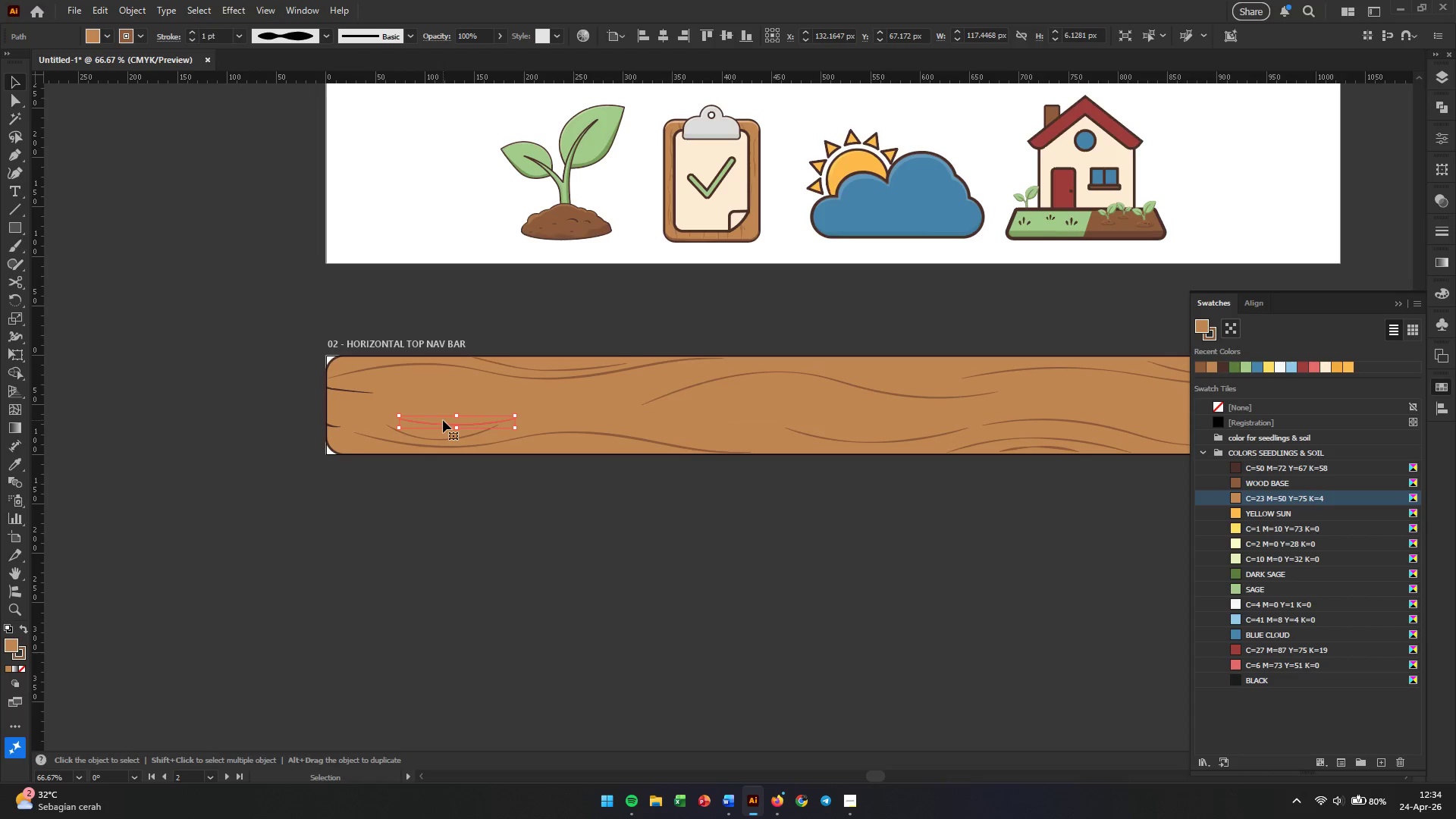 
hold_key(key=AltLeft, duration=0.48)
scroll: coordinate [443, 420], scroll_direction: up, amount: 4.0
 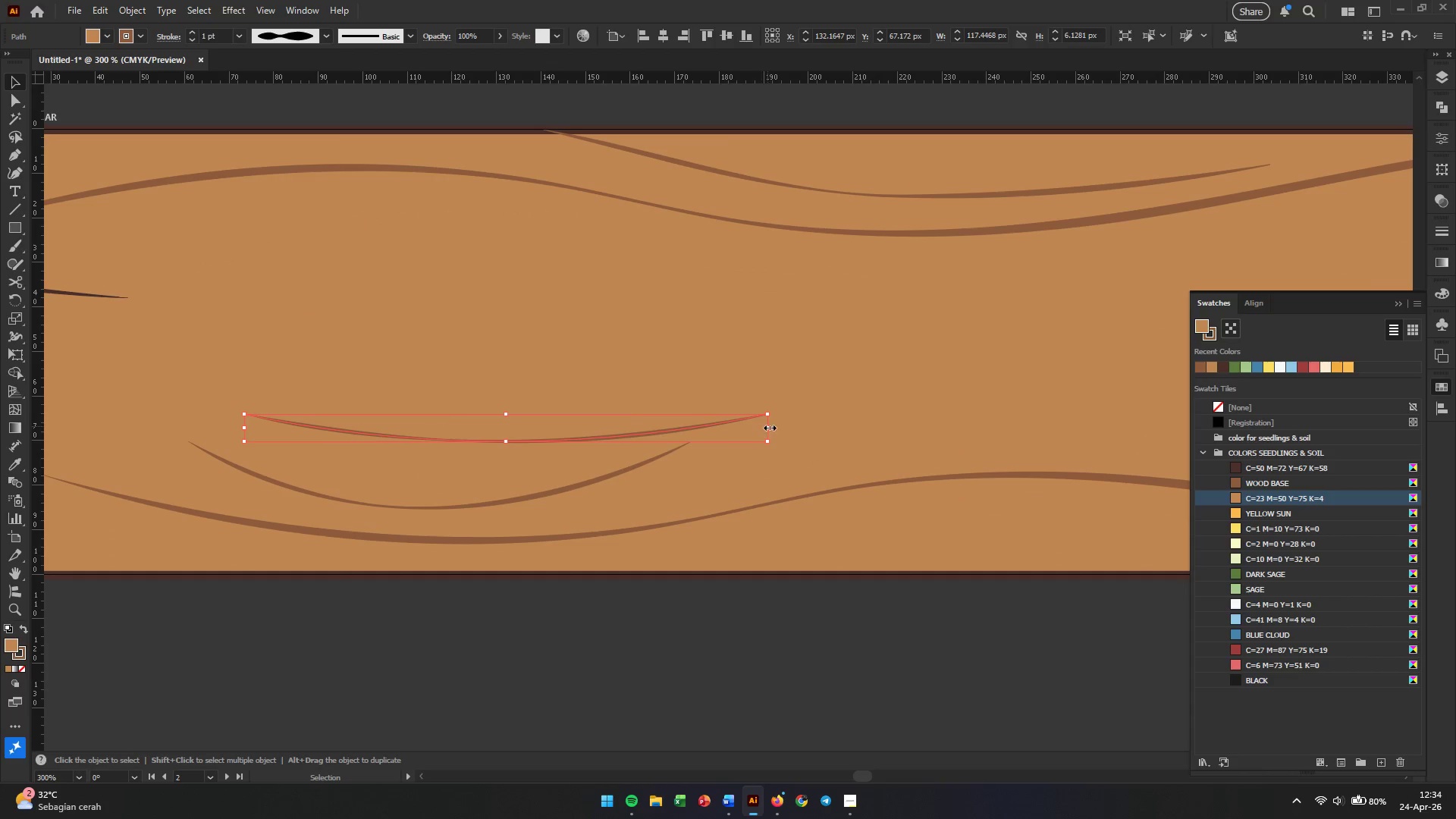 
left_click_drag(start_coordinate=[768, 426], to_coordinate=[588, 432])
 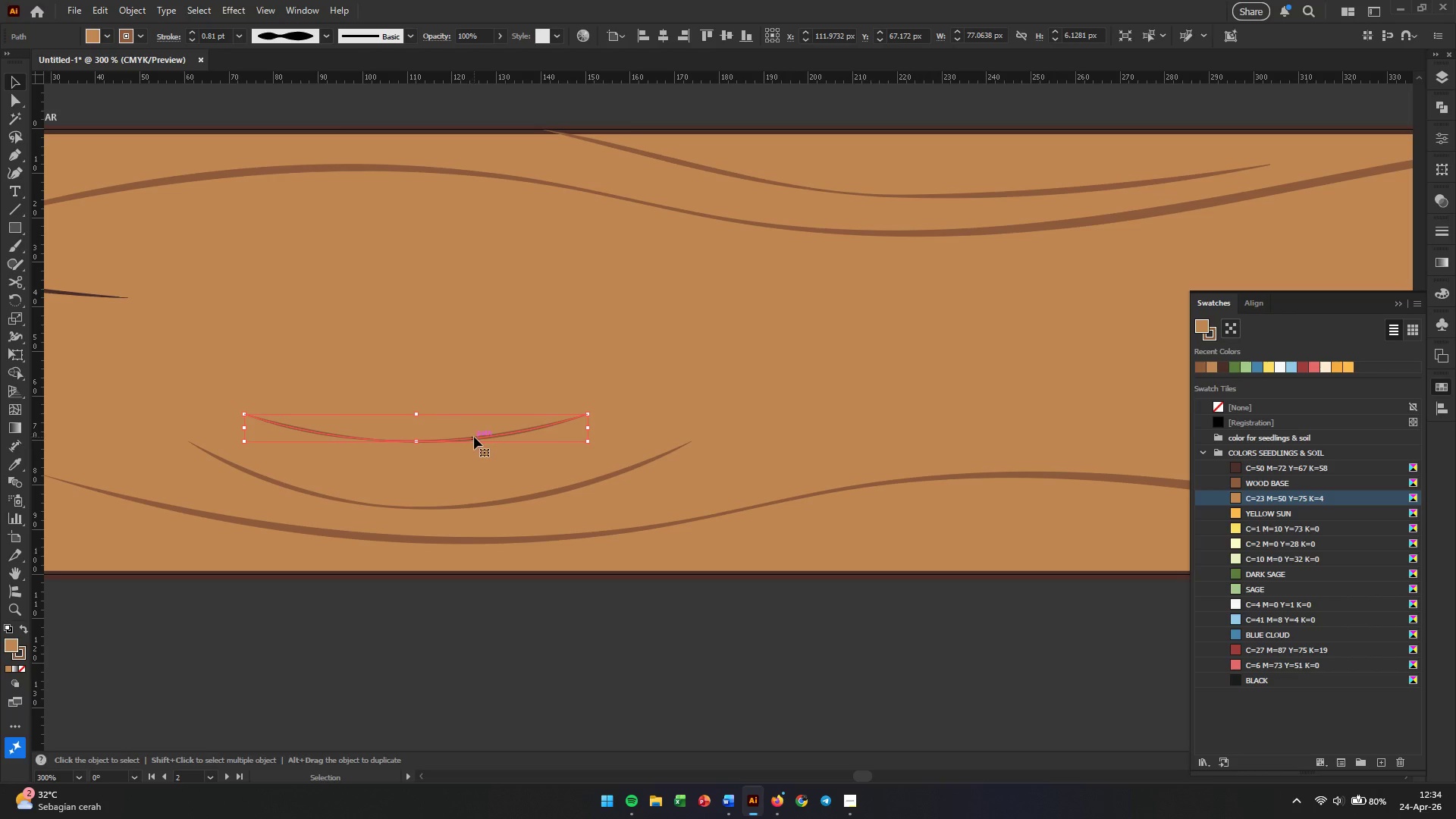 
left_click_drag(start_coordinate=[474, 437], to_coordinate=[496, 455])
 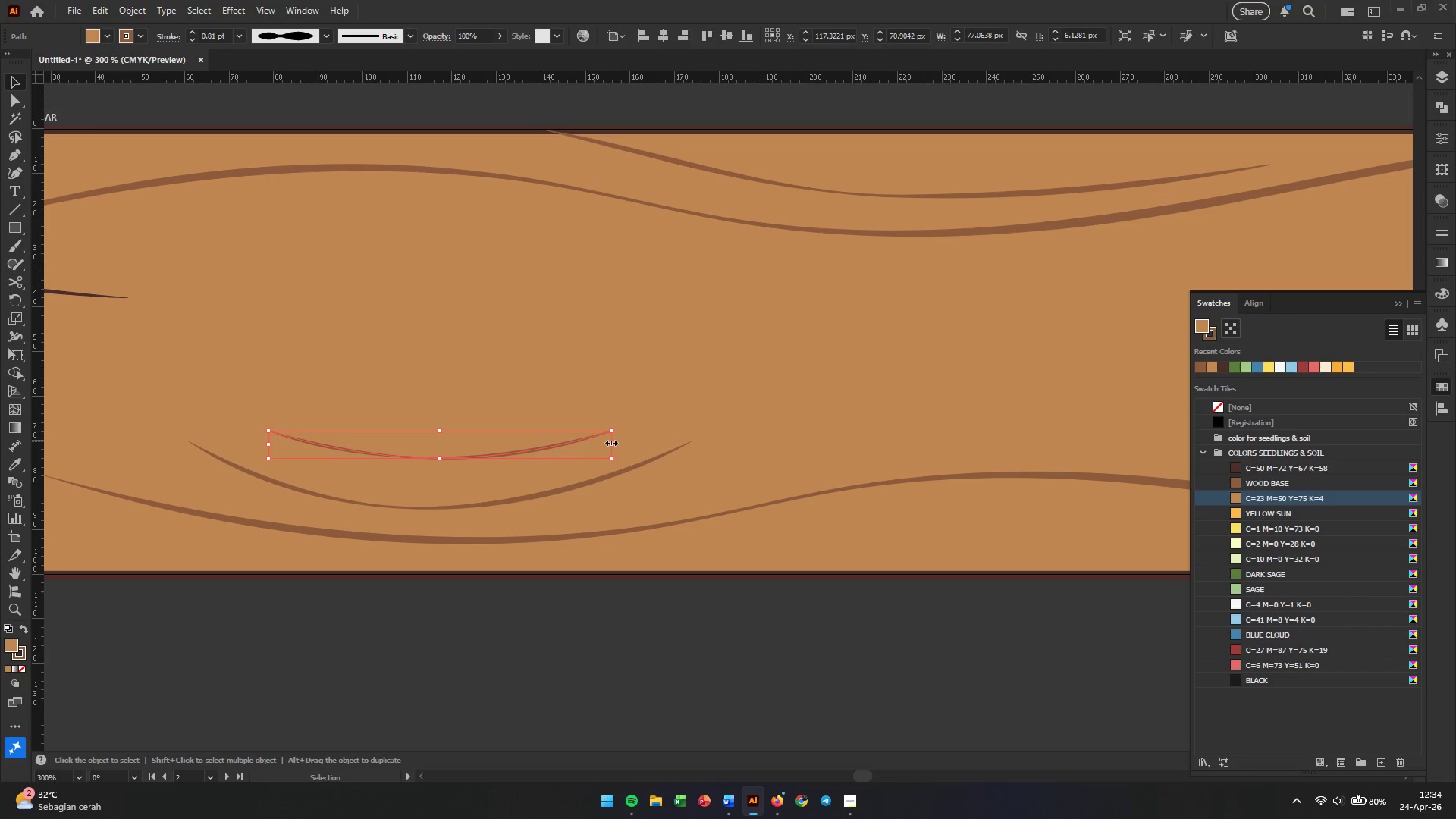 
left_click_drag(start_coordinate=[610, 441], to_coordinate=[567, 444])
 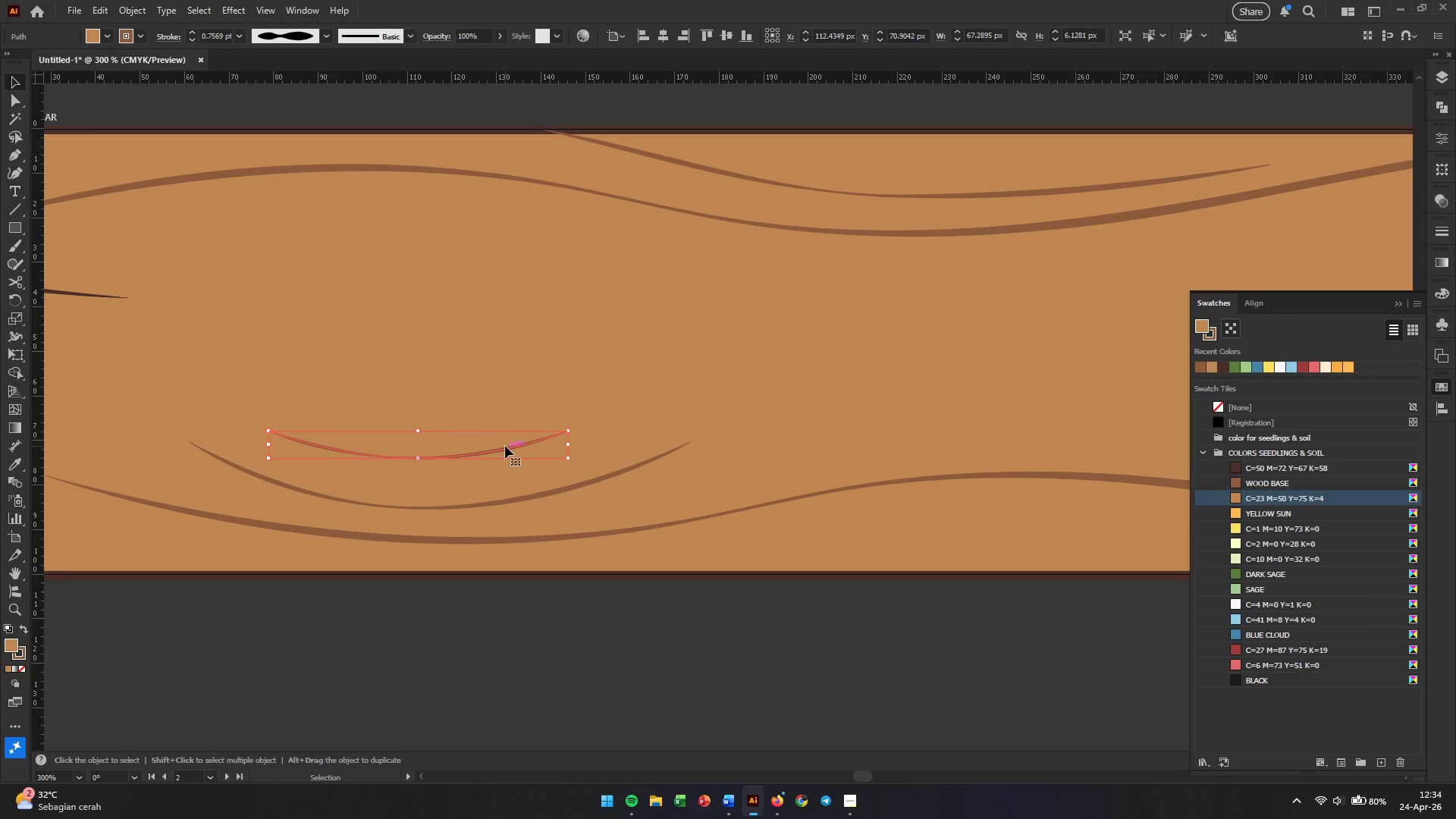 
left_click_drag(start_coordinate=[505, 446], to_coordinate=[519, 459])
 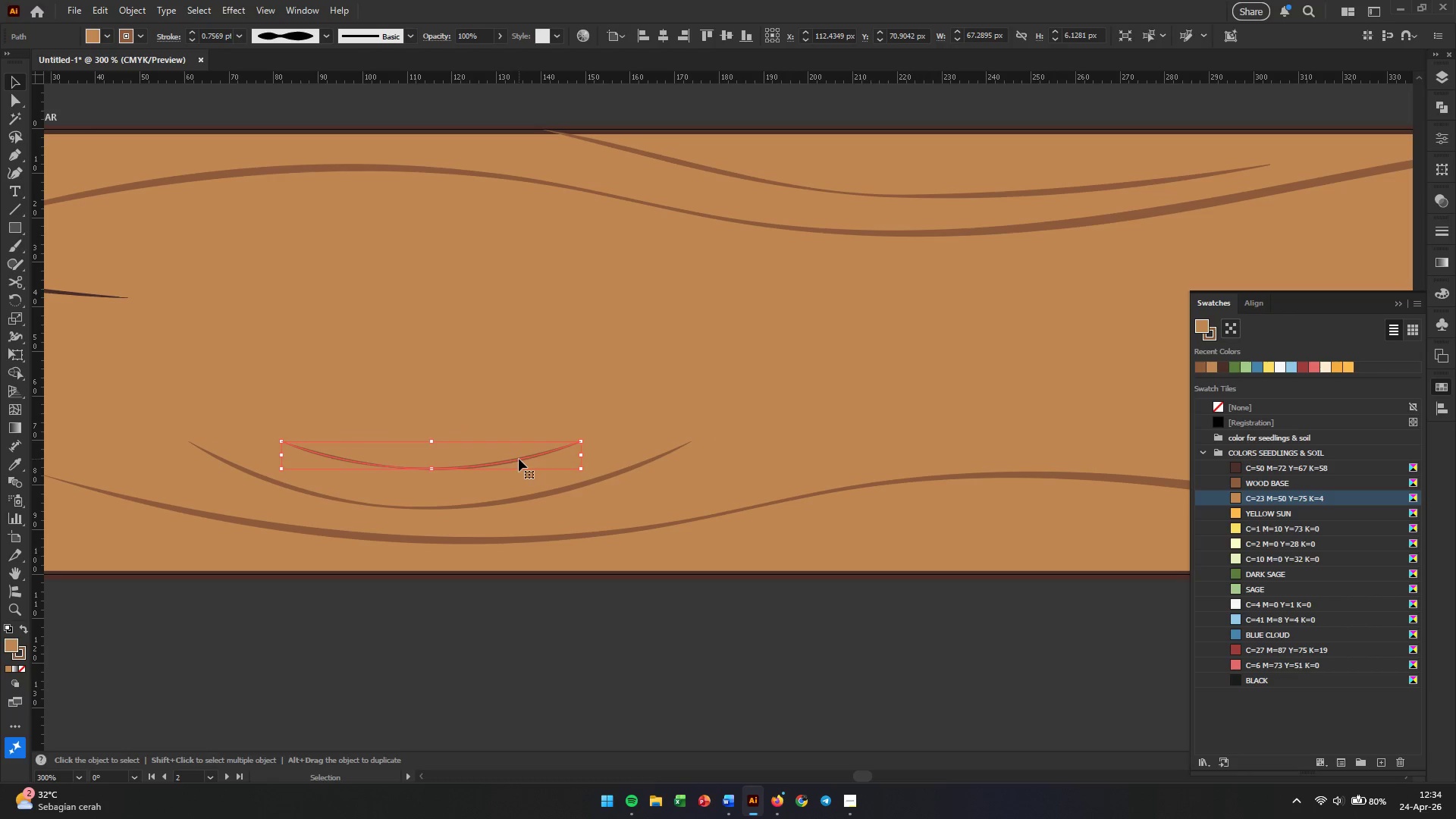 
hold_key(key=AltLeft, duration=1.38)
scroll: coordinate [520, 459], scroll_direction: down, amount: 3.0
 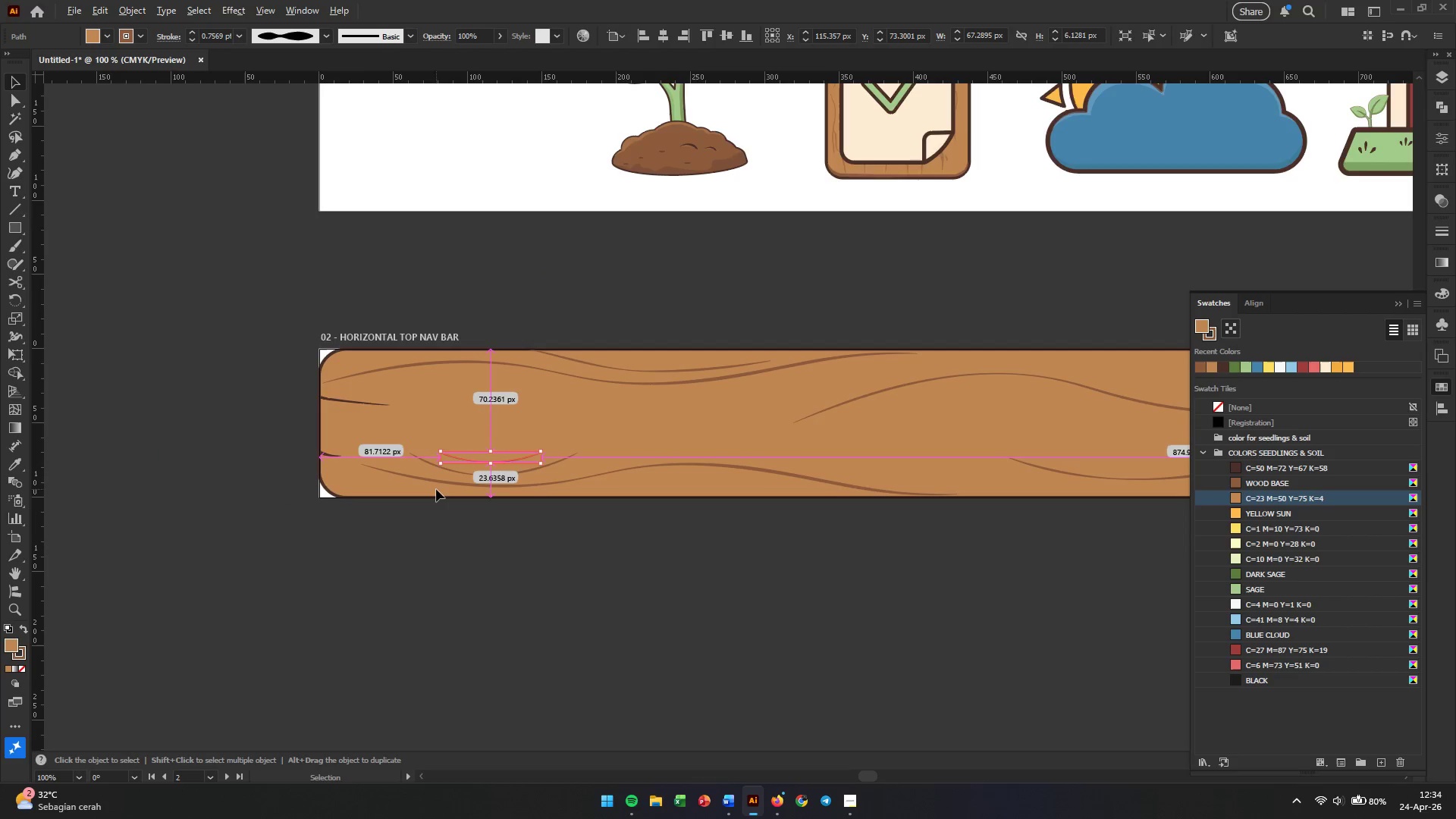 
scroll: coordinate [431, 491], scroll_direction: up, amount: 2.0
 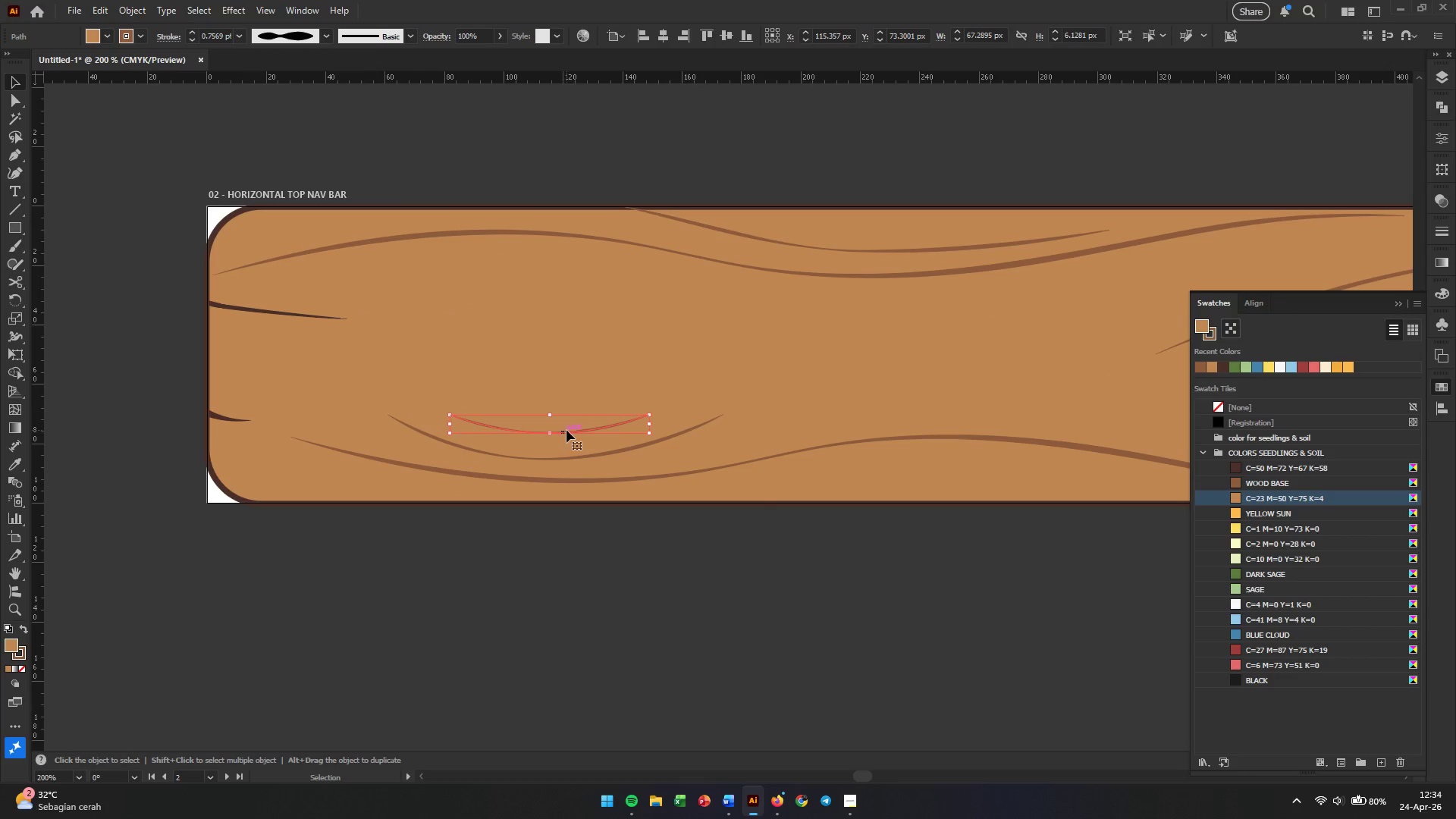 
left_click_drag(start_coordinate=[577, 430], to_coordinate=[391, 486])
 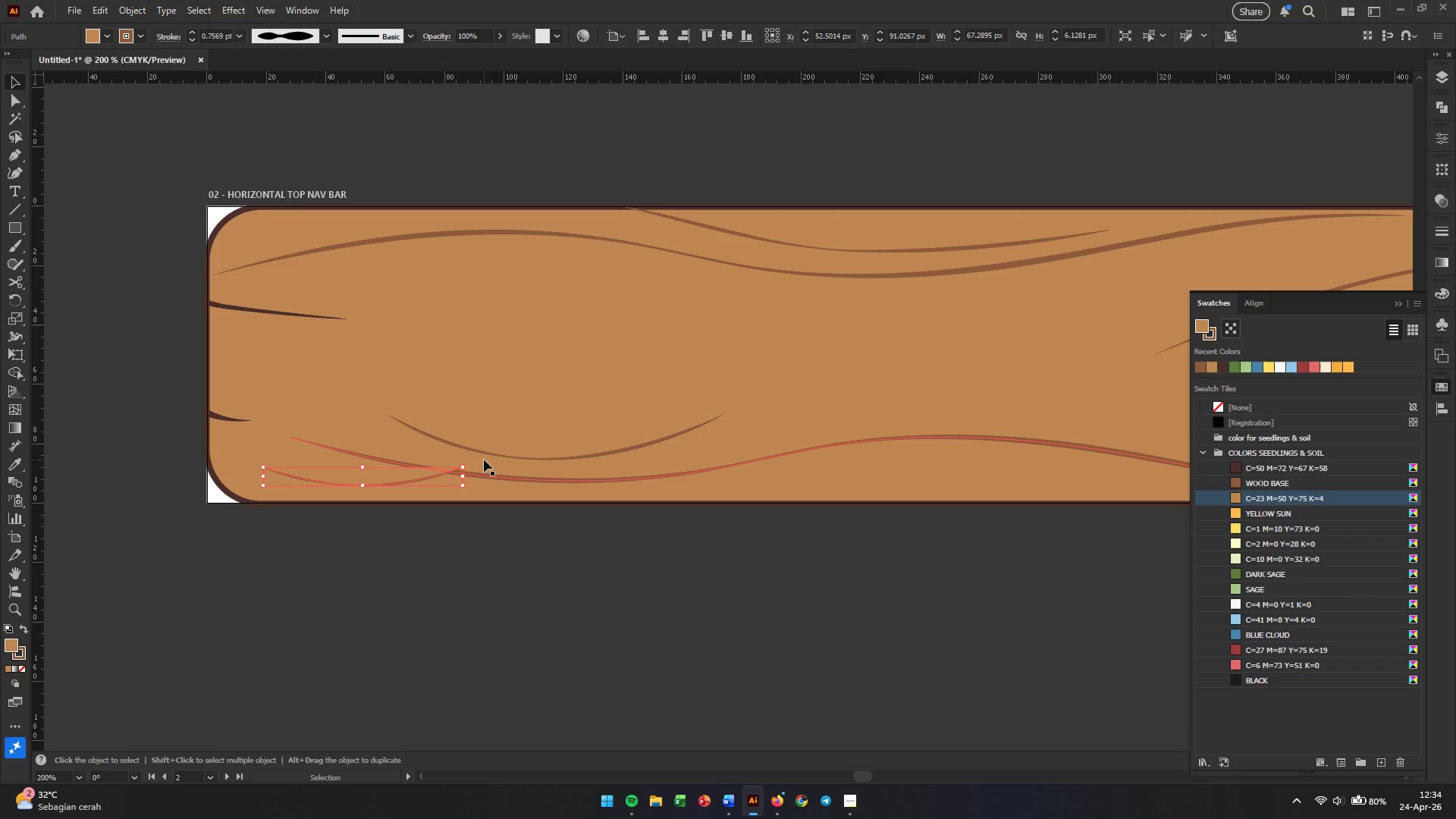 
left_click_drag(start_coordinate=[472, 462], to_coordinate=[485, 479])
 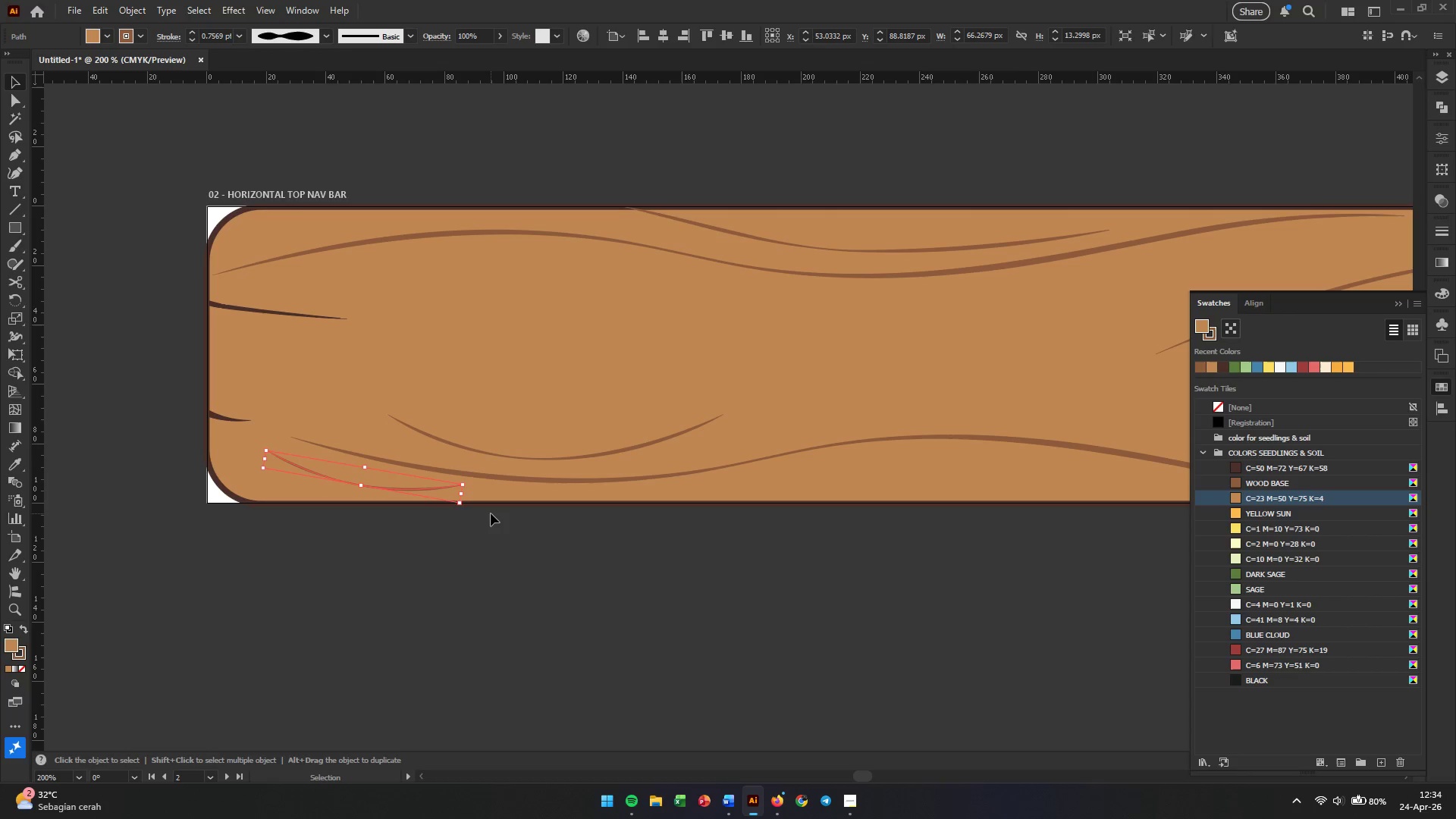 
left_click([491, 513])
 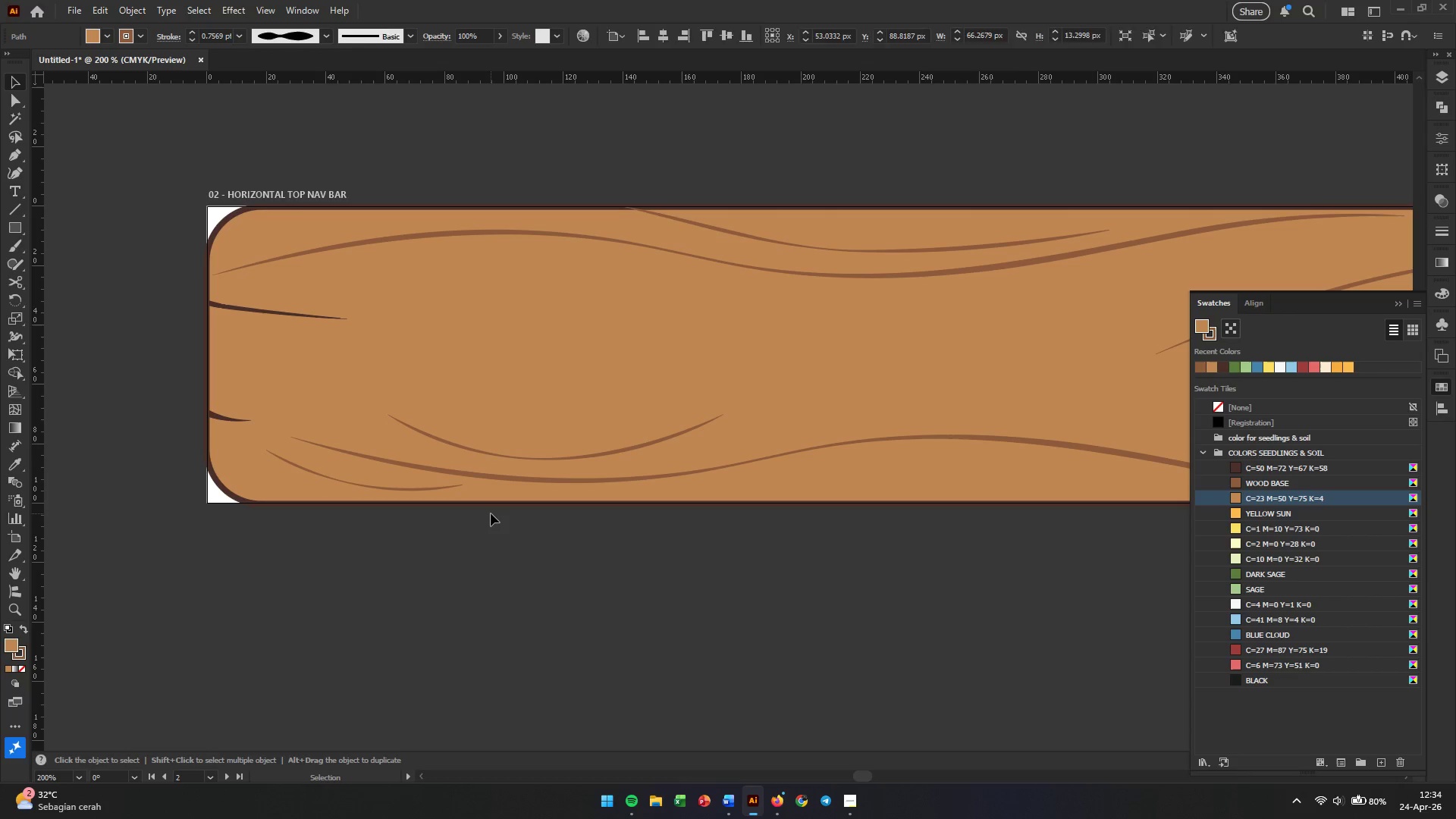 
hold_key(key=AltLeft, duration=0.77)
 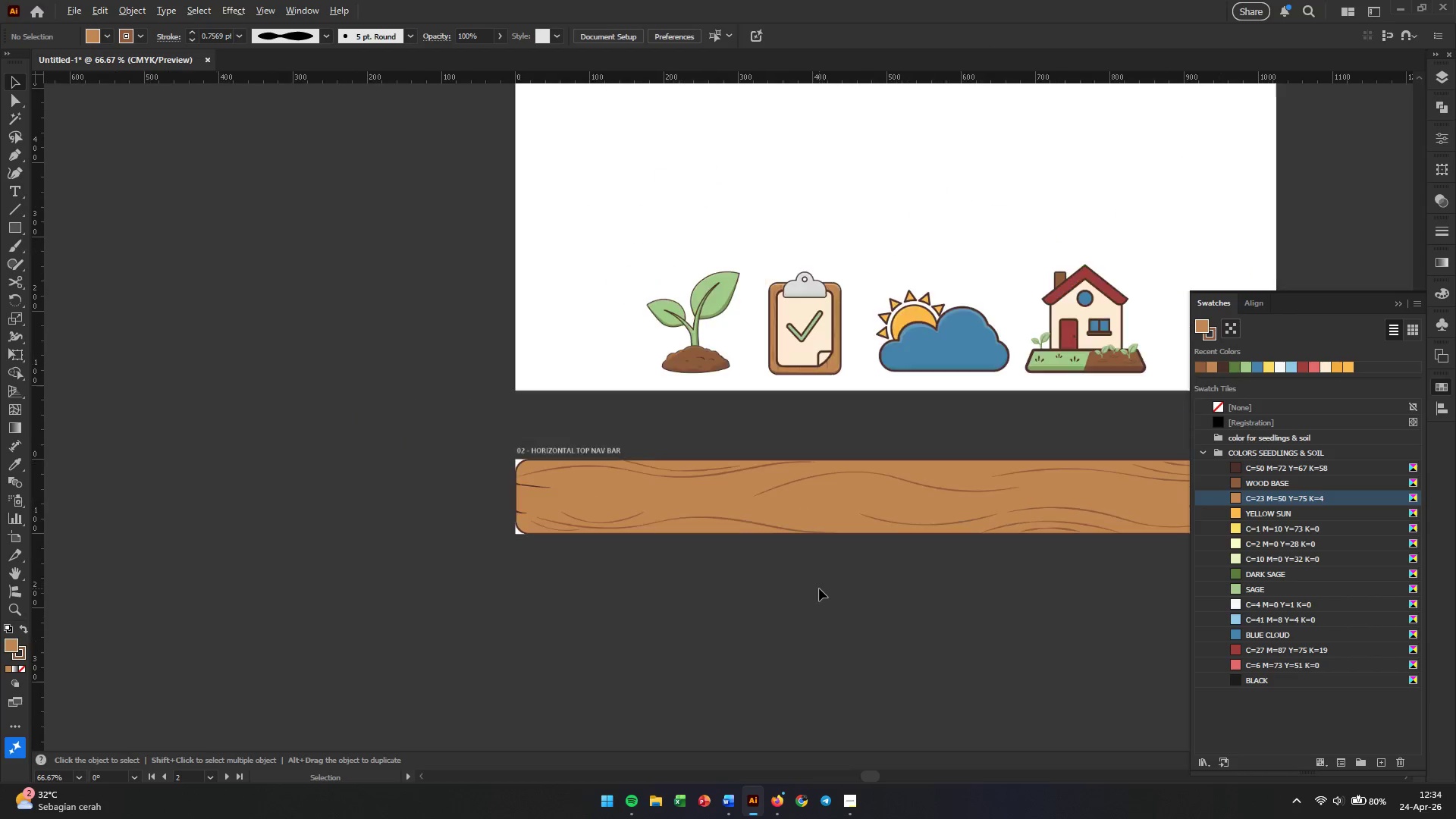 
left_click([819, 588])
 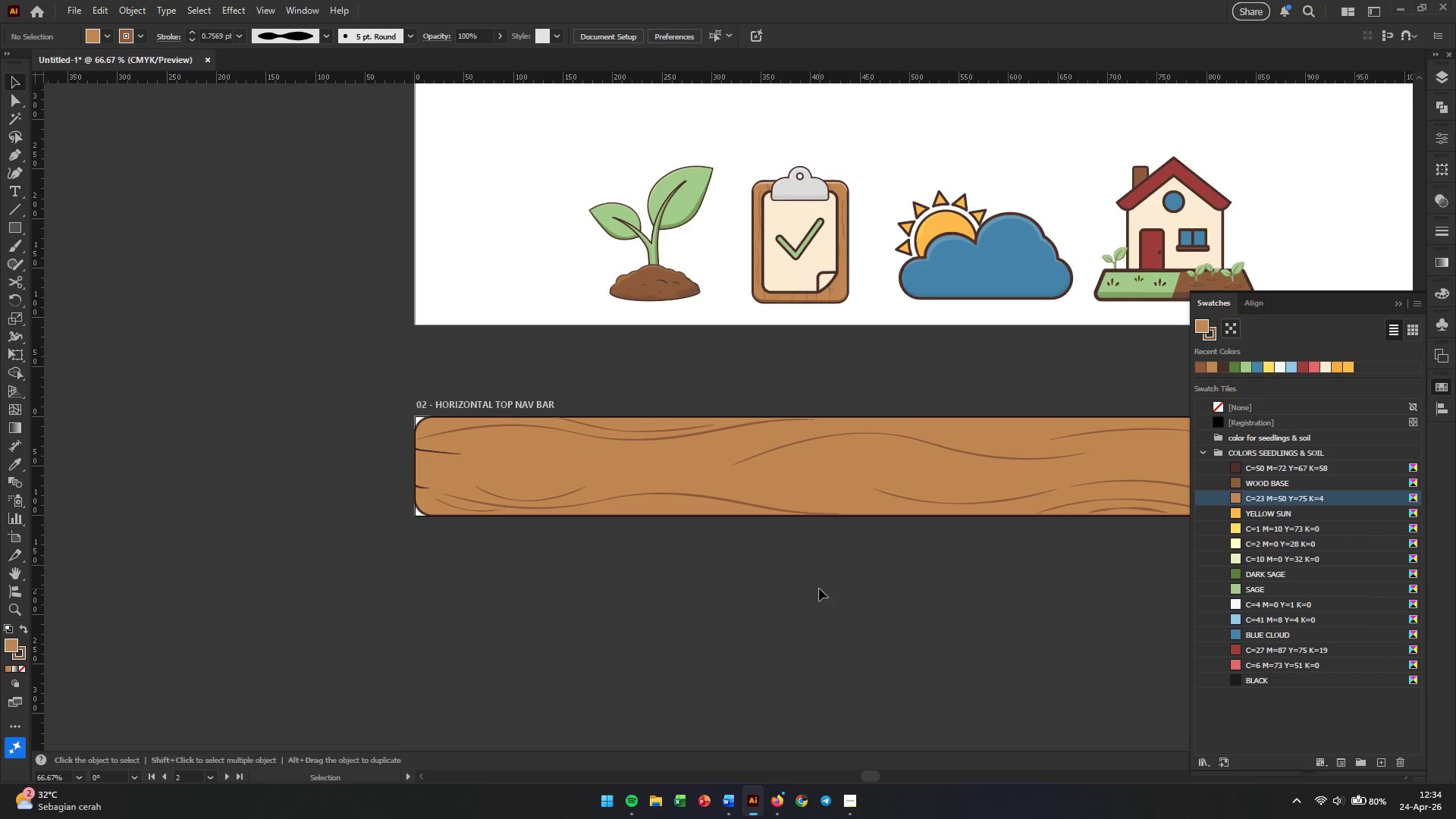 
scroll: coordinate [519, 522], scroll_direction: down, amount: 3.0
 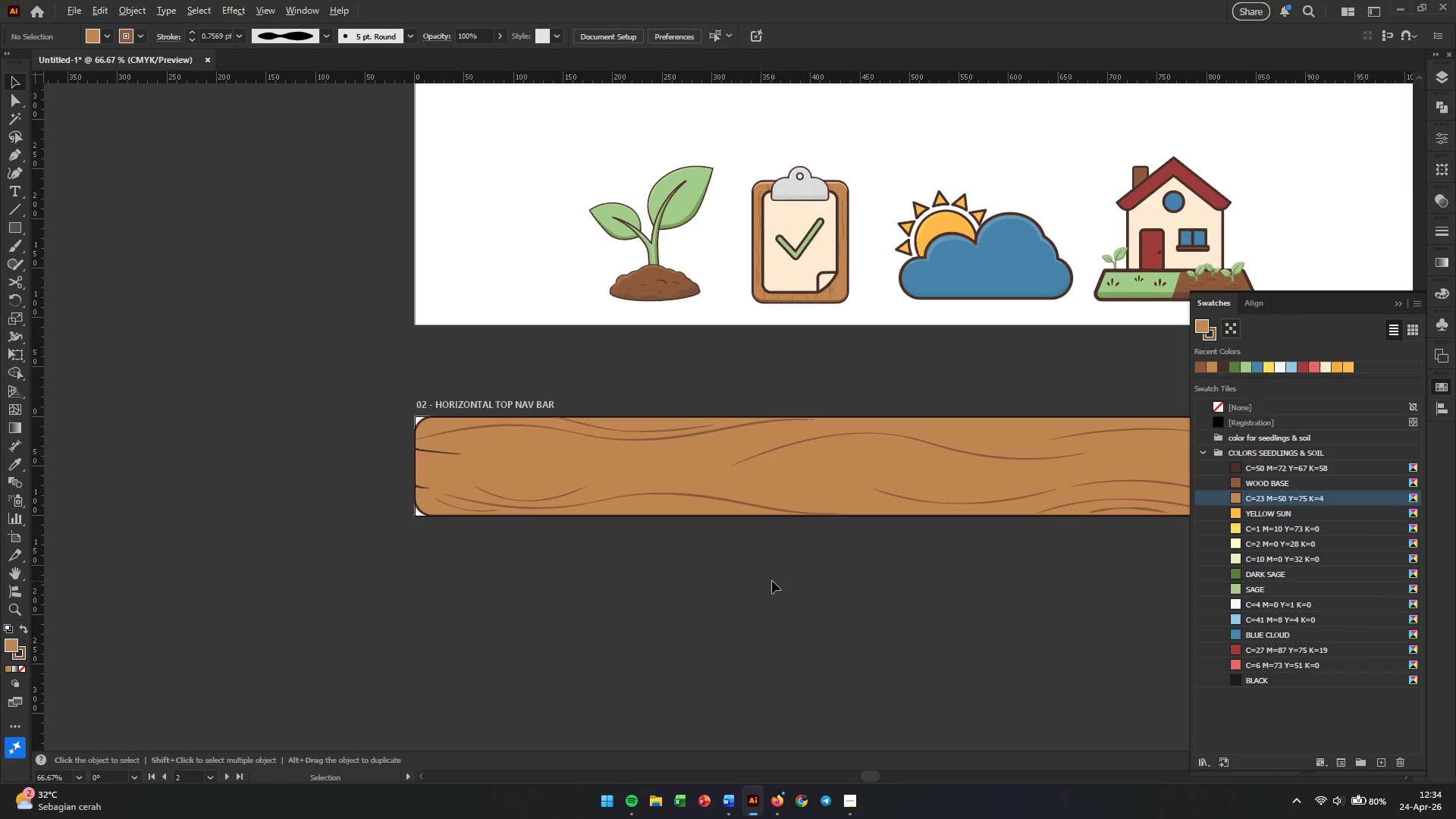 
hold_key(key=AltLeft, duration=0.48)
scroll: coordinate [819, 588], scroll_direction: down, amount: 1.0
 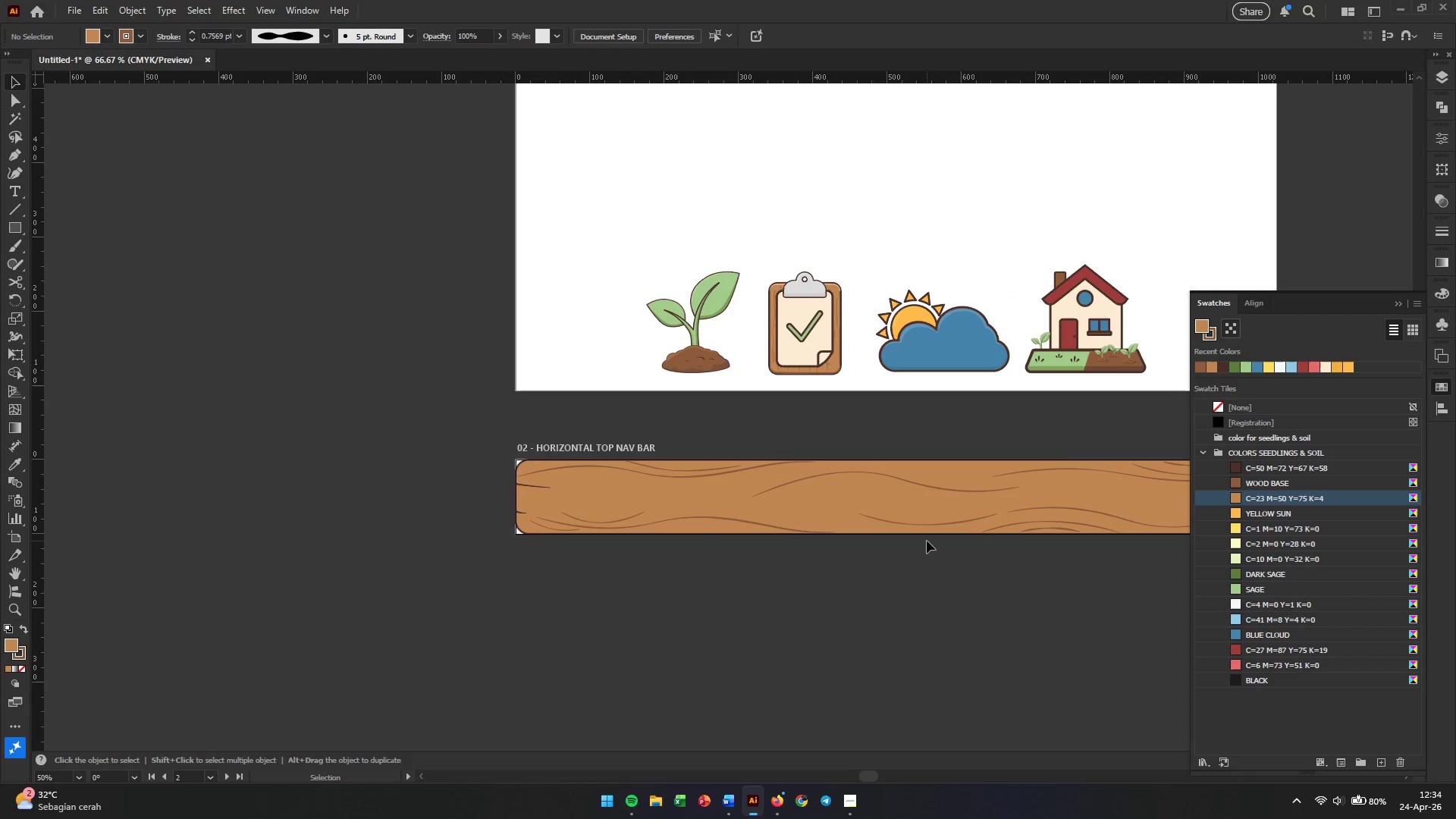 
hold_key(key=Space, duration=0.61)
 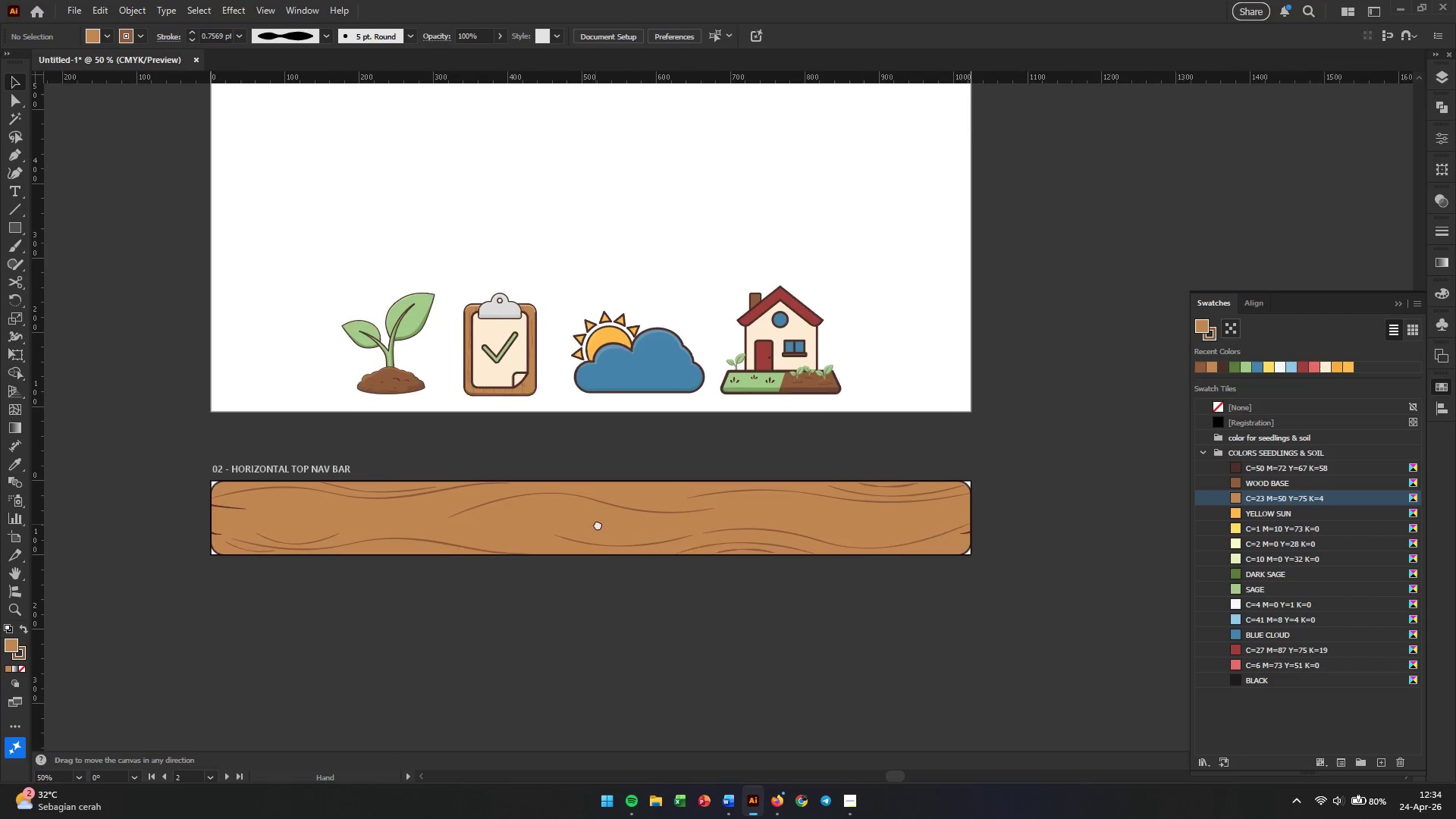 
left_click_drag(start_coordinate=[968, 531], to_coordinate=[630, 551])
 